 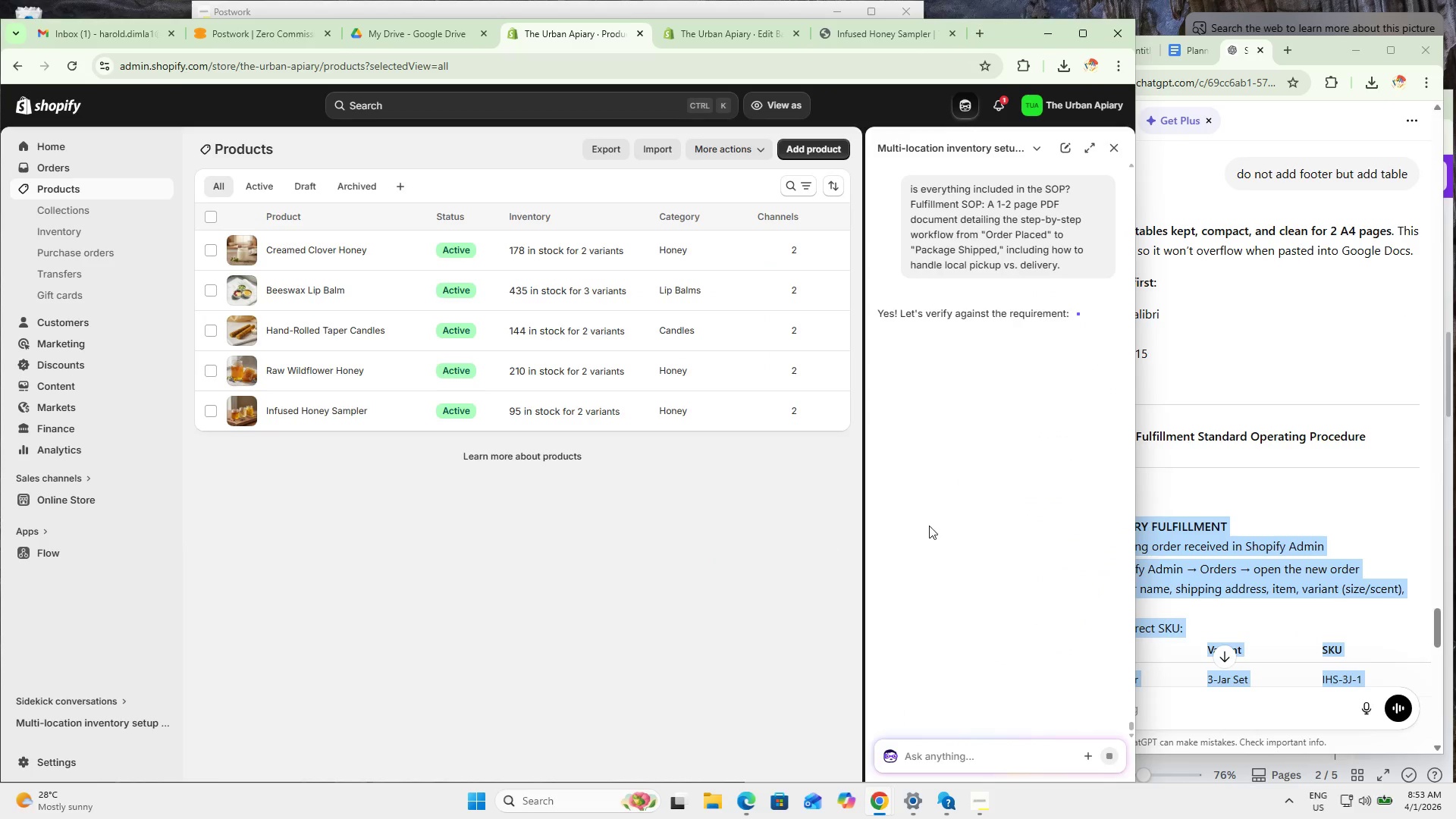 
scroll: coordinate [1342, 587], scroll_direction: down, amount: 19.0
 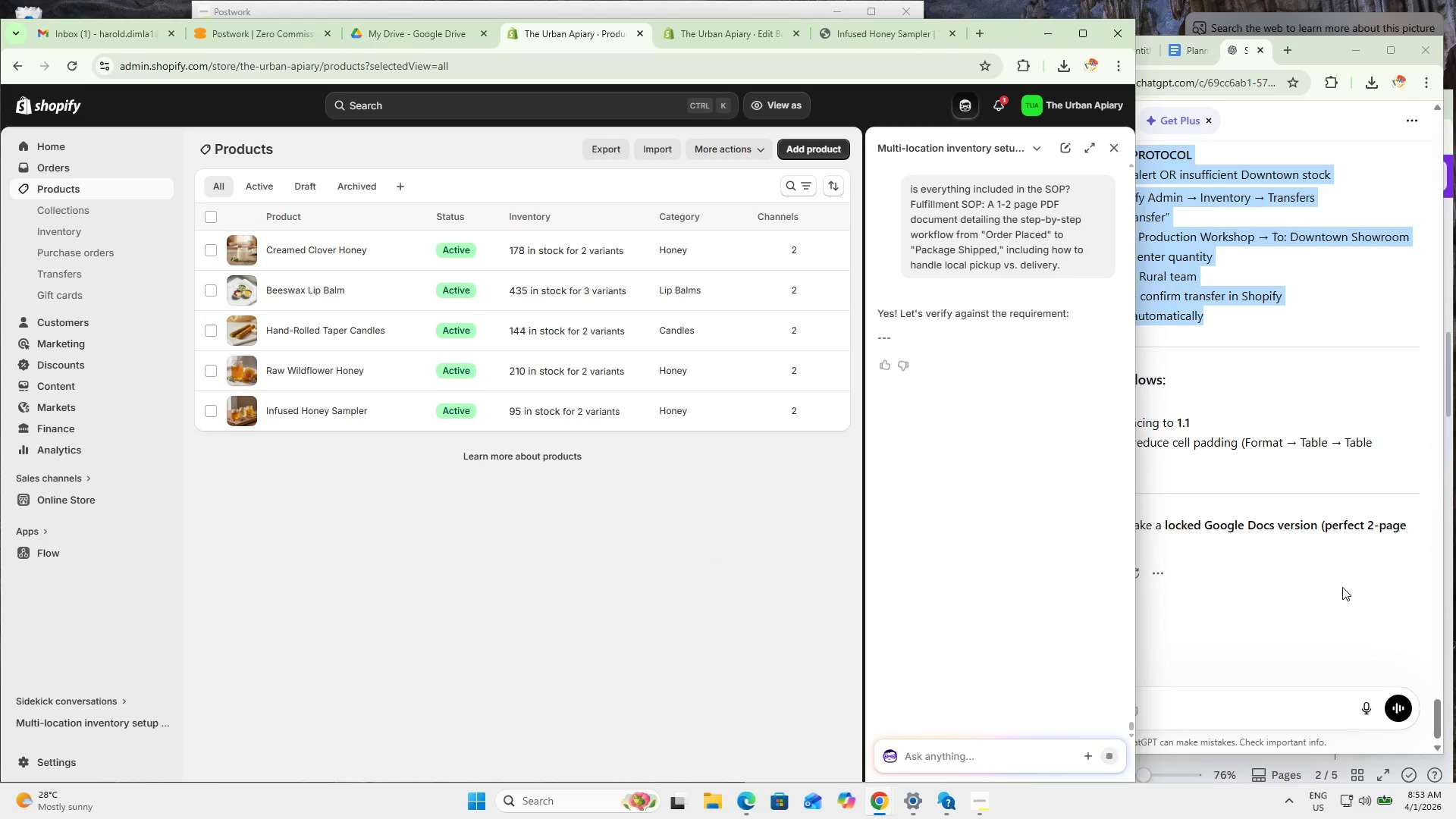 
left_click([967, 510])
 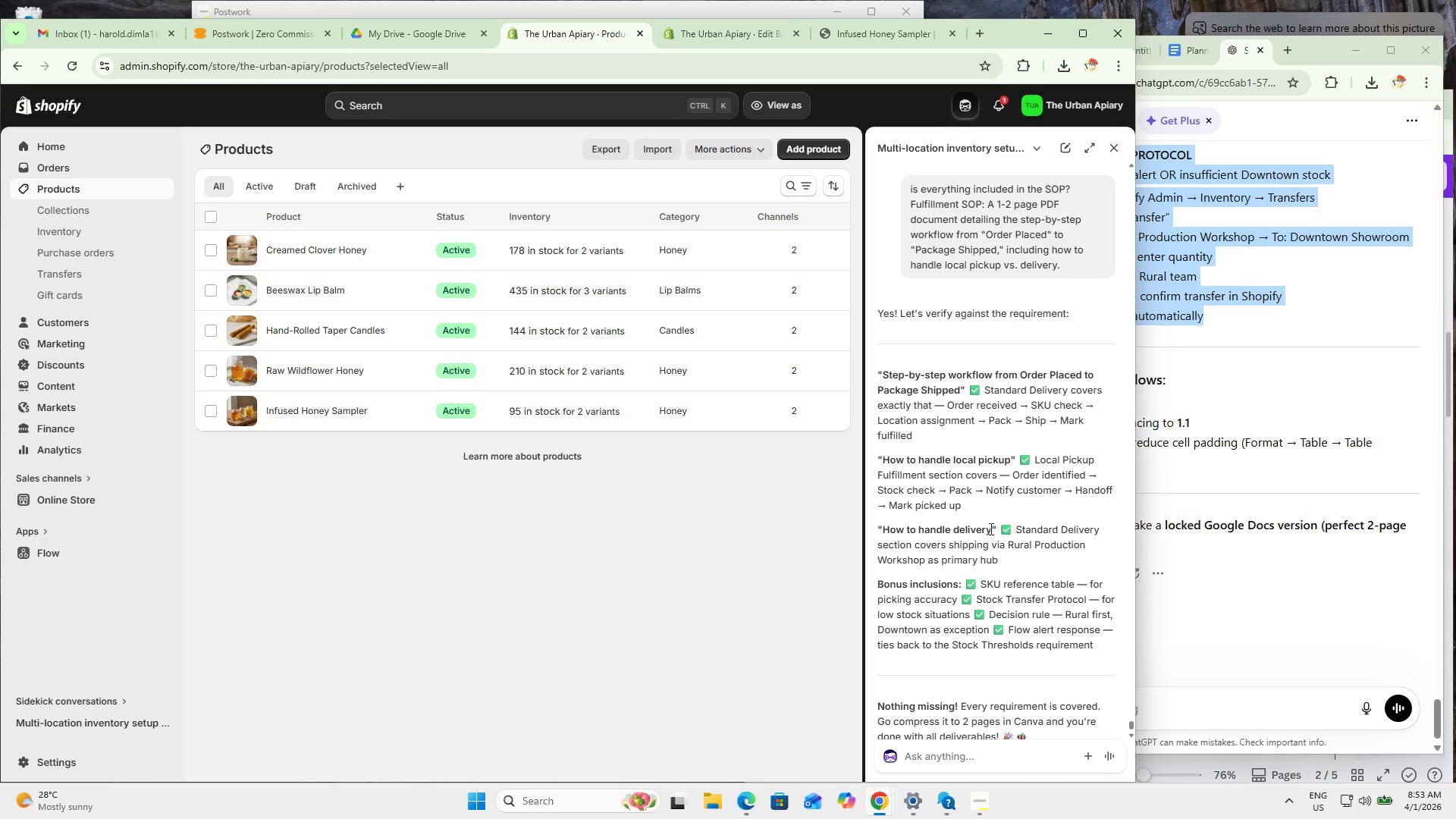 
scroll: coordinate [996, 539], scroll_direction: down, amount: 9.0
 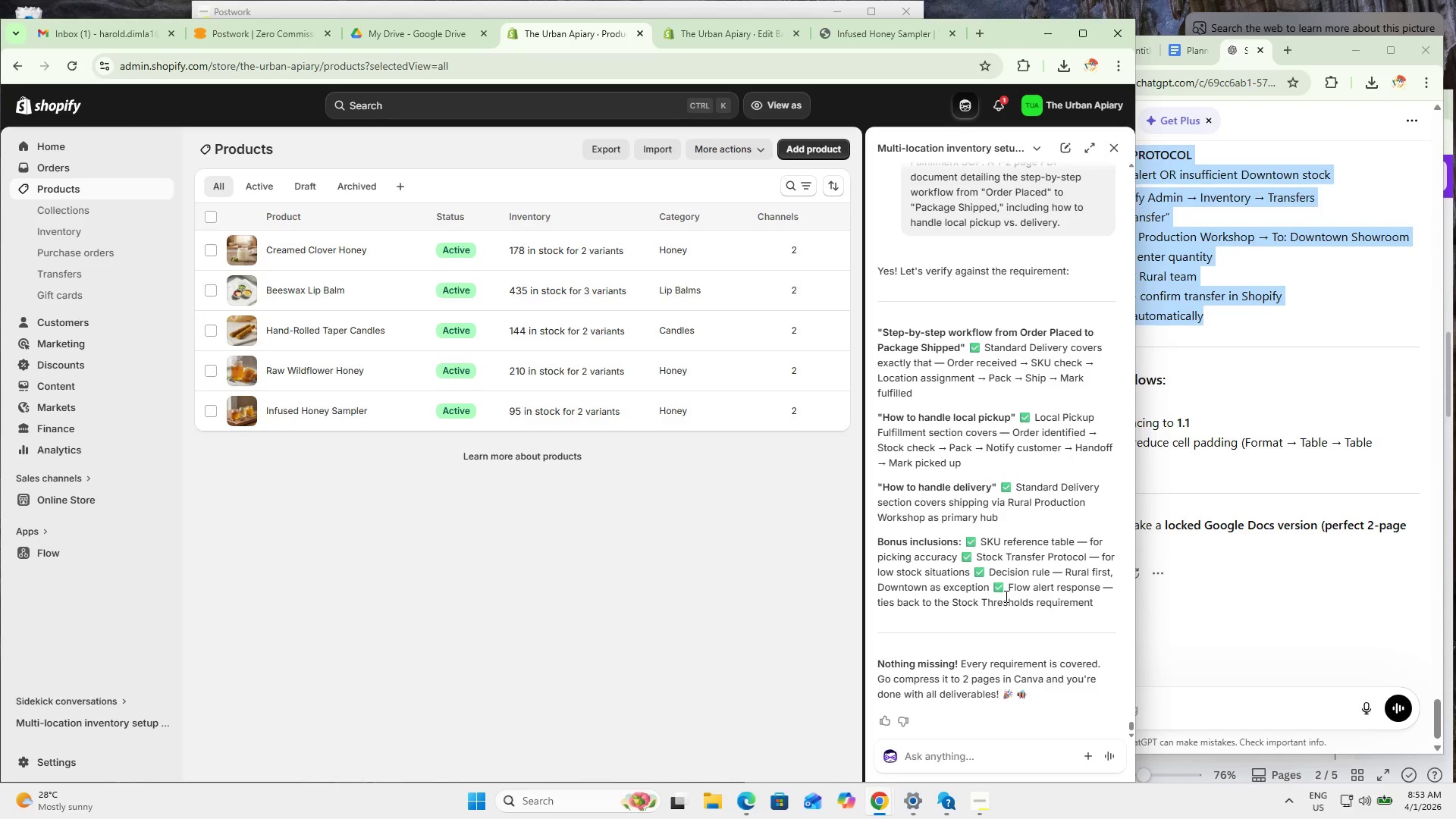 
left_click([1284, 382])
 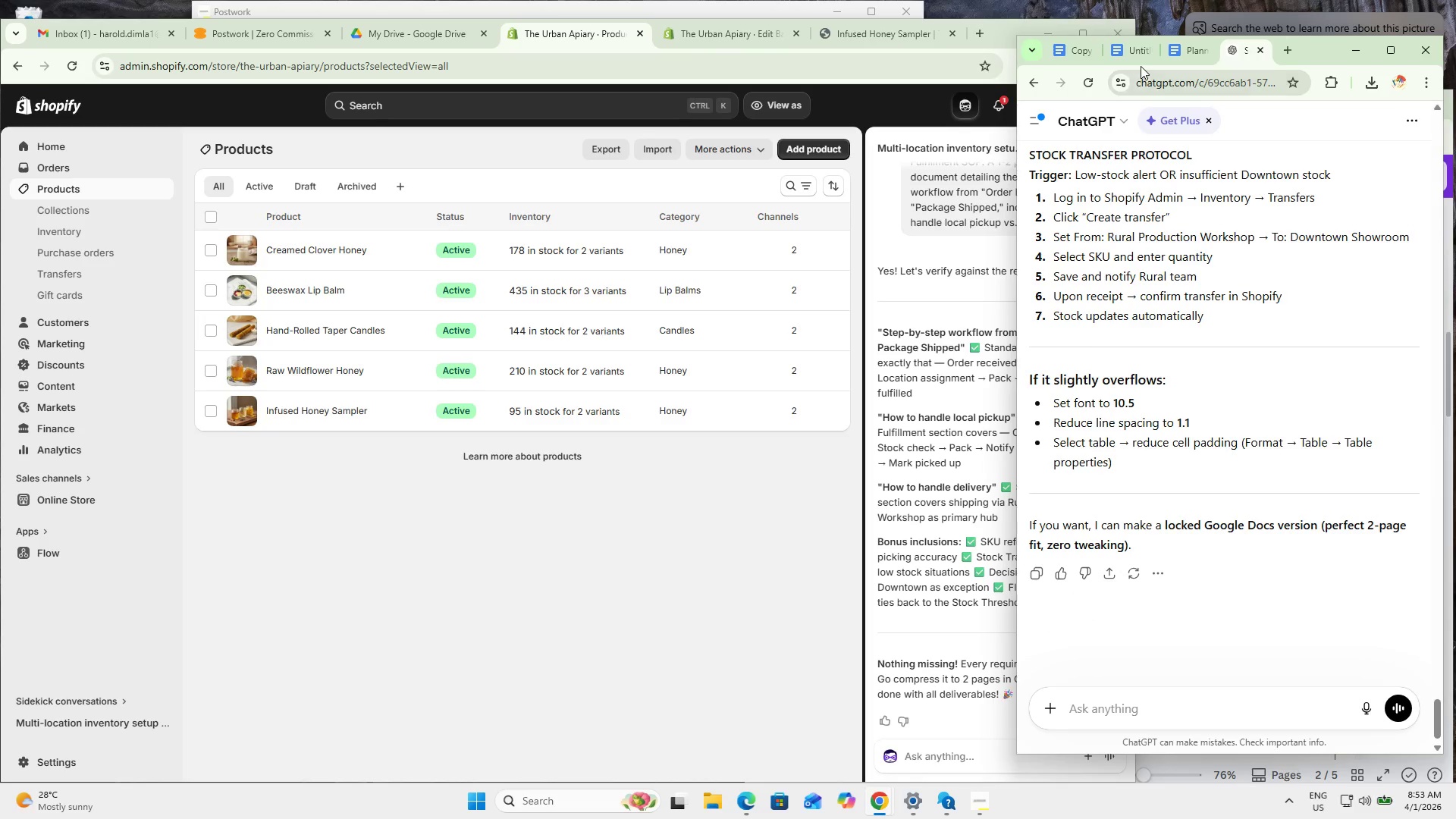 
left_click([1128, 58])
 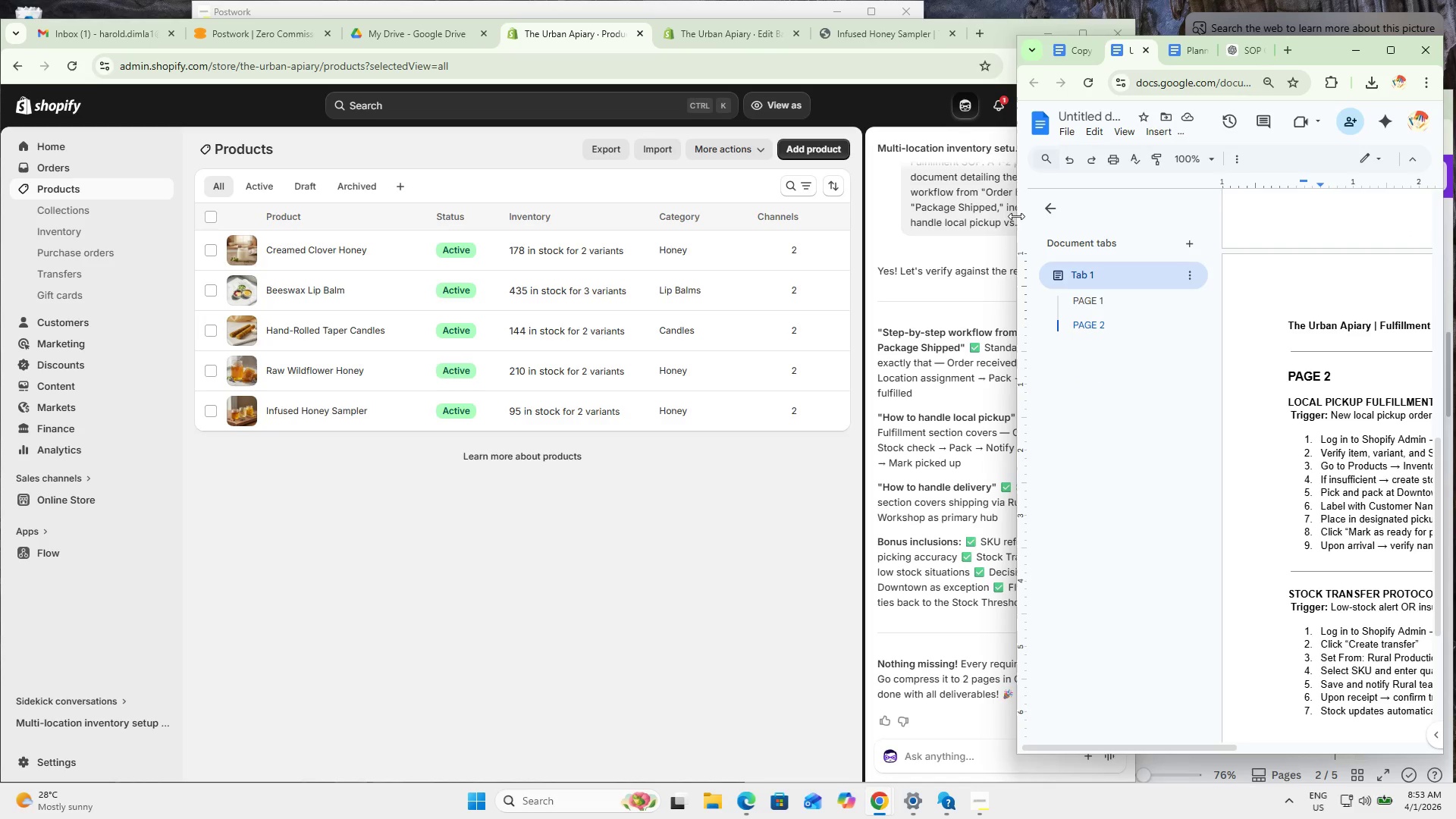 
left_click_drag(start_coordinate=[1015, 216], to_coordinate=[805, 231])
 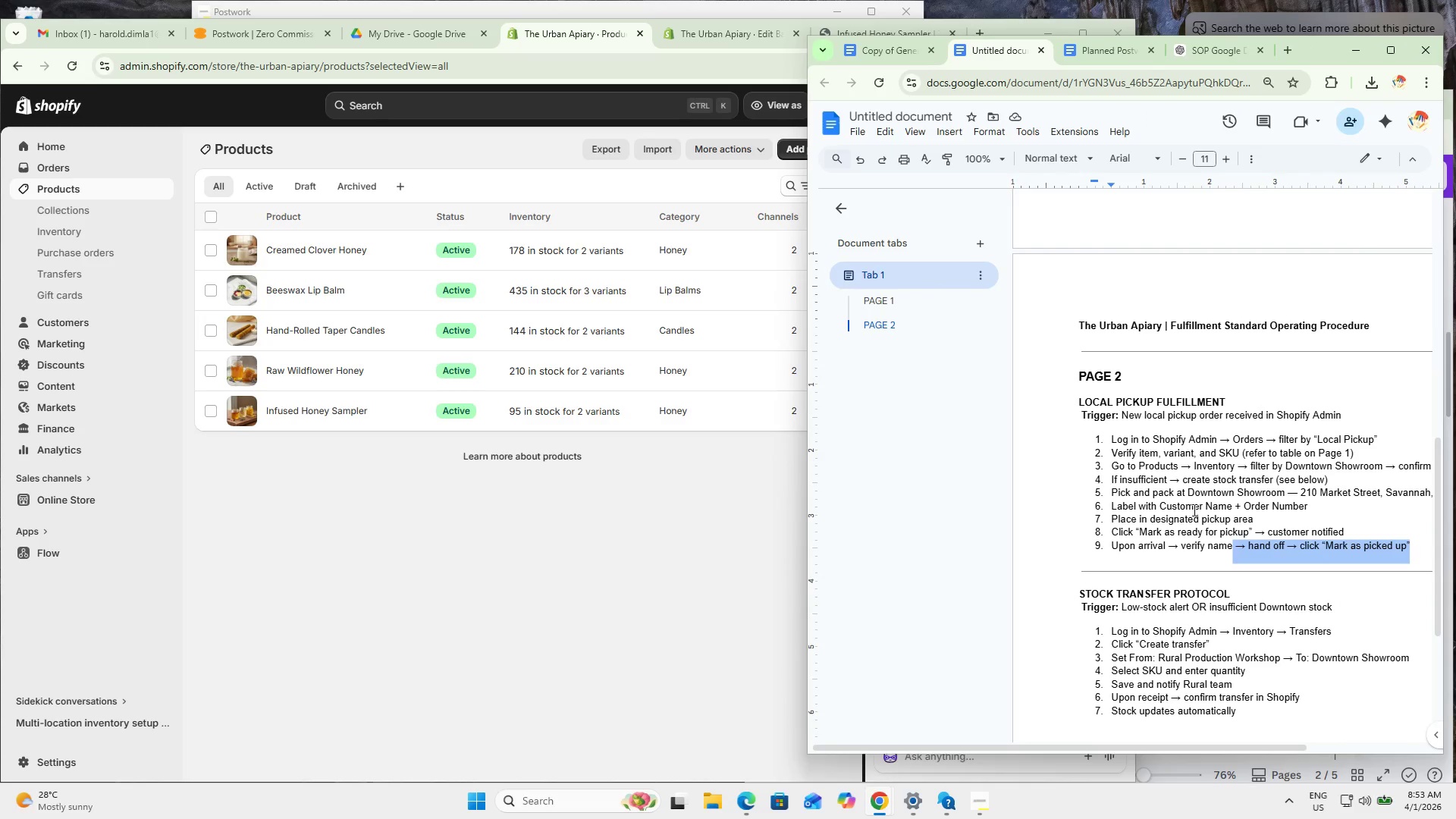 
left_click([1197, 510])
 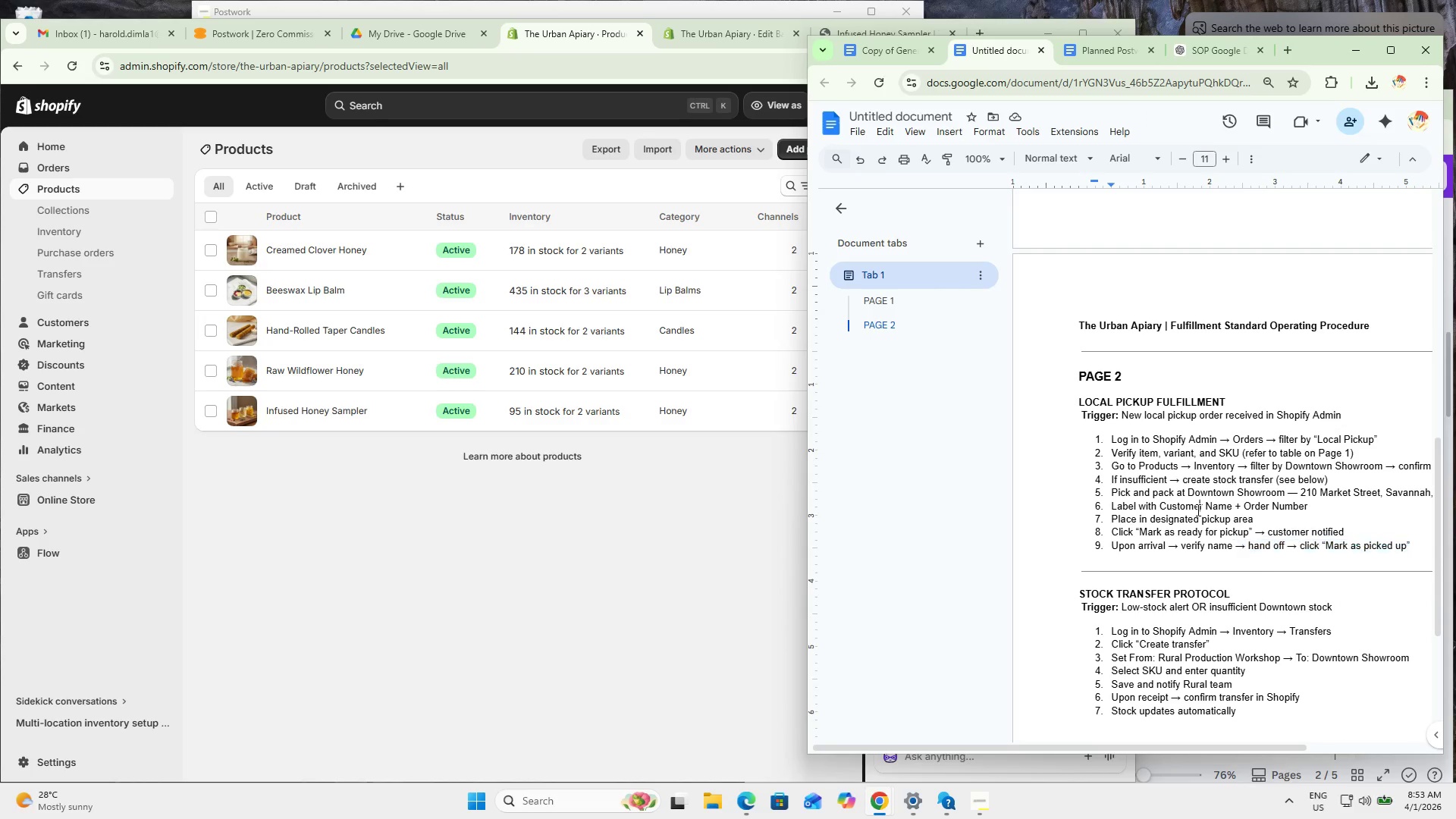 
key(Control+F)
 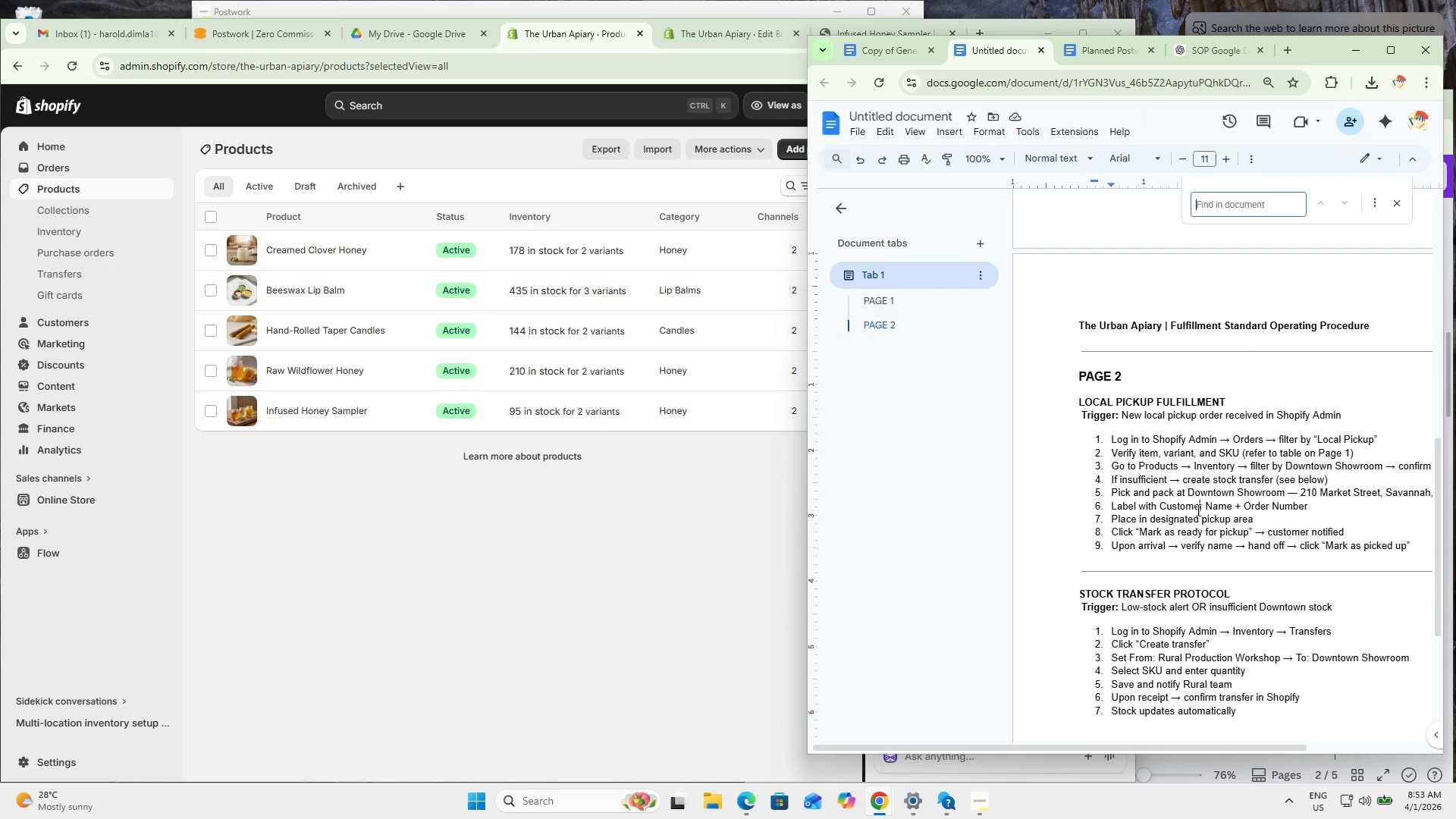 
type(deliver)
 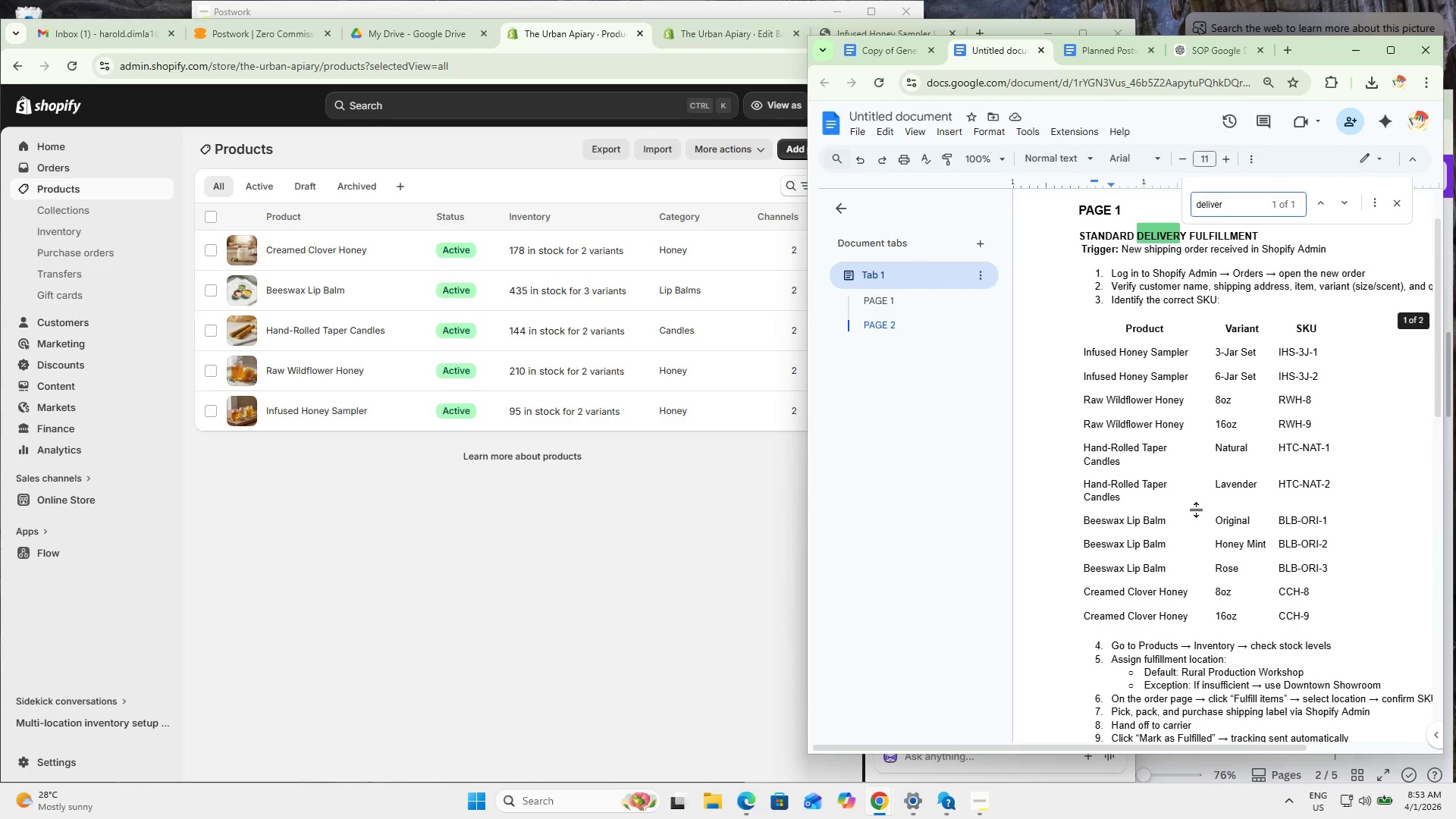 
key(Enter)
 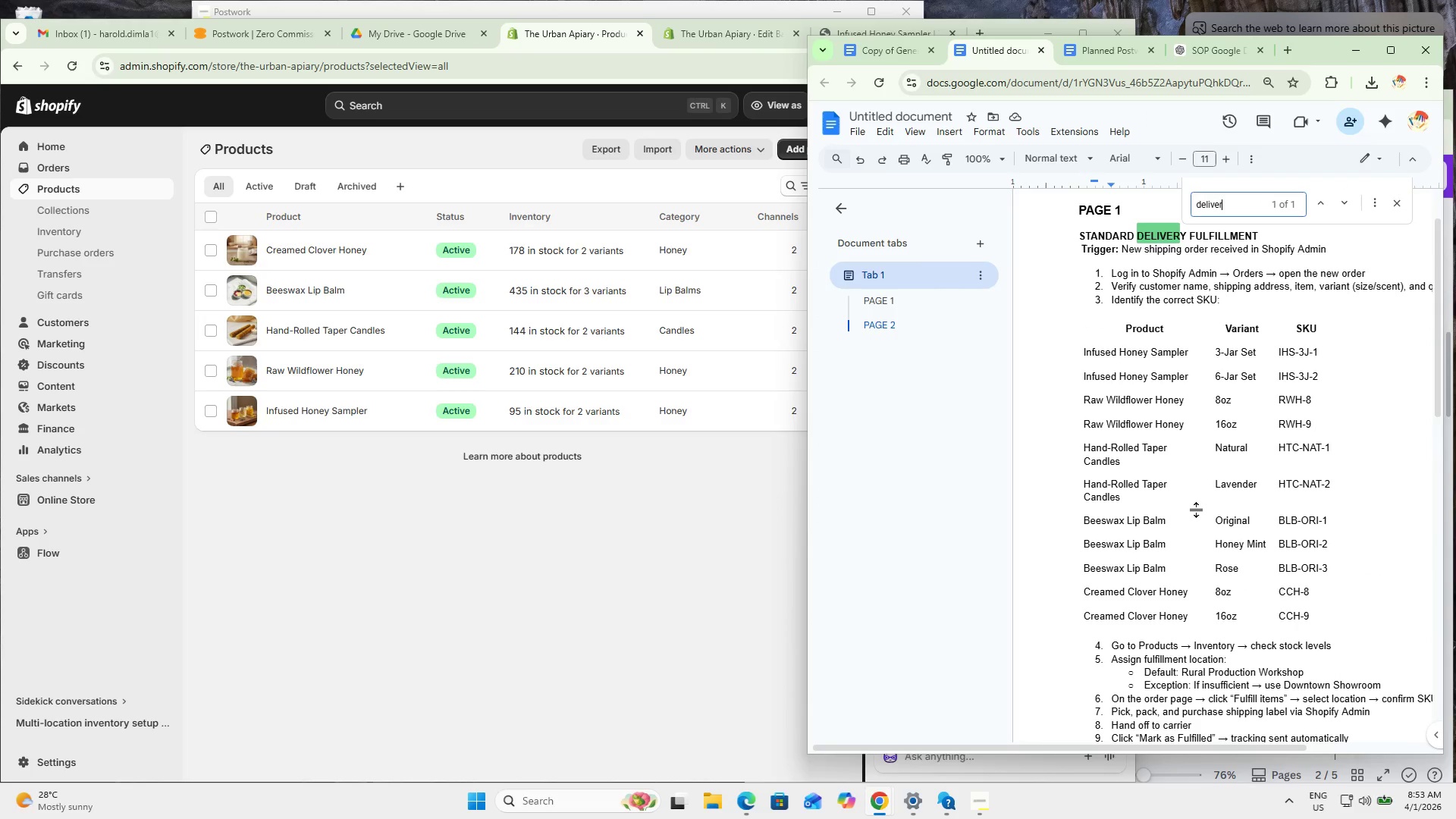 
key(Enter)
 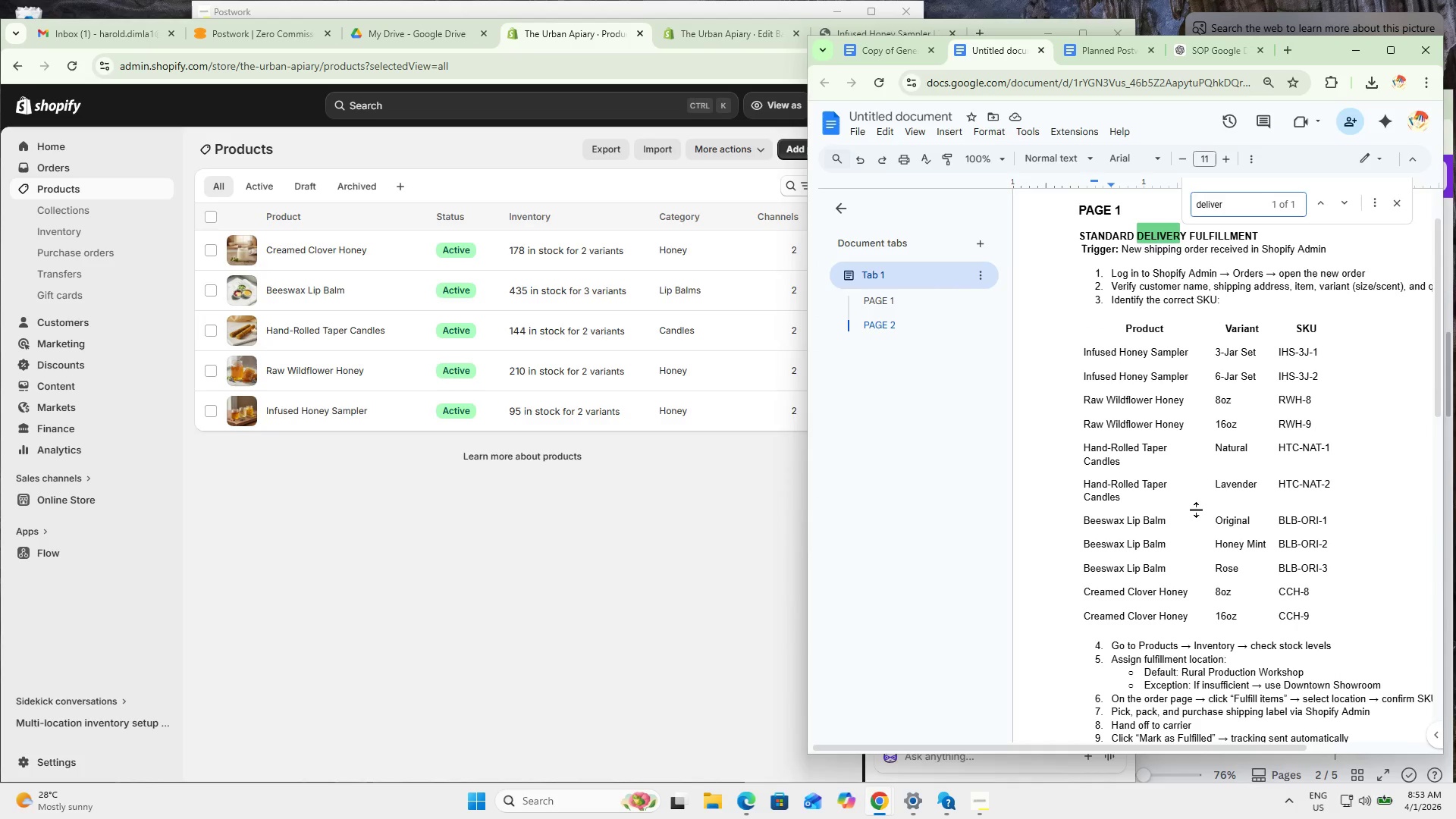 
key(Enter)
 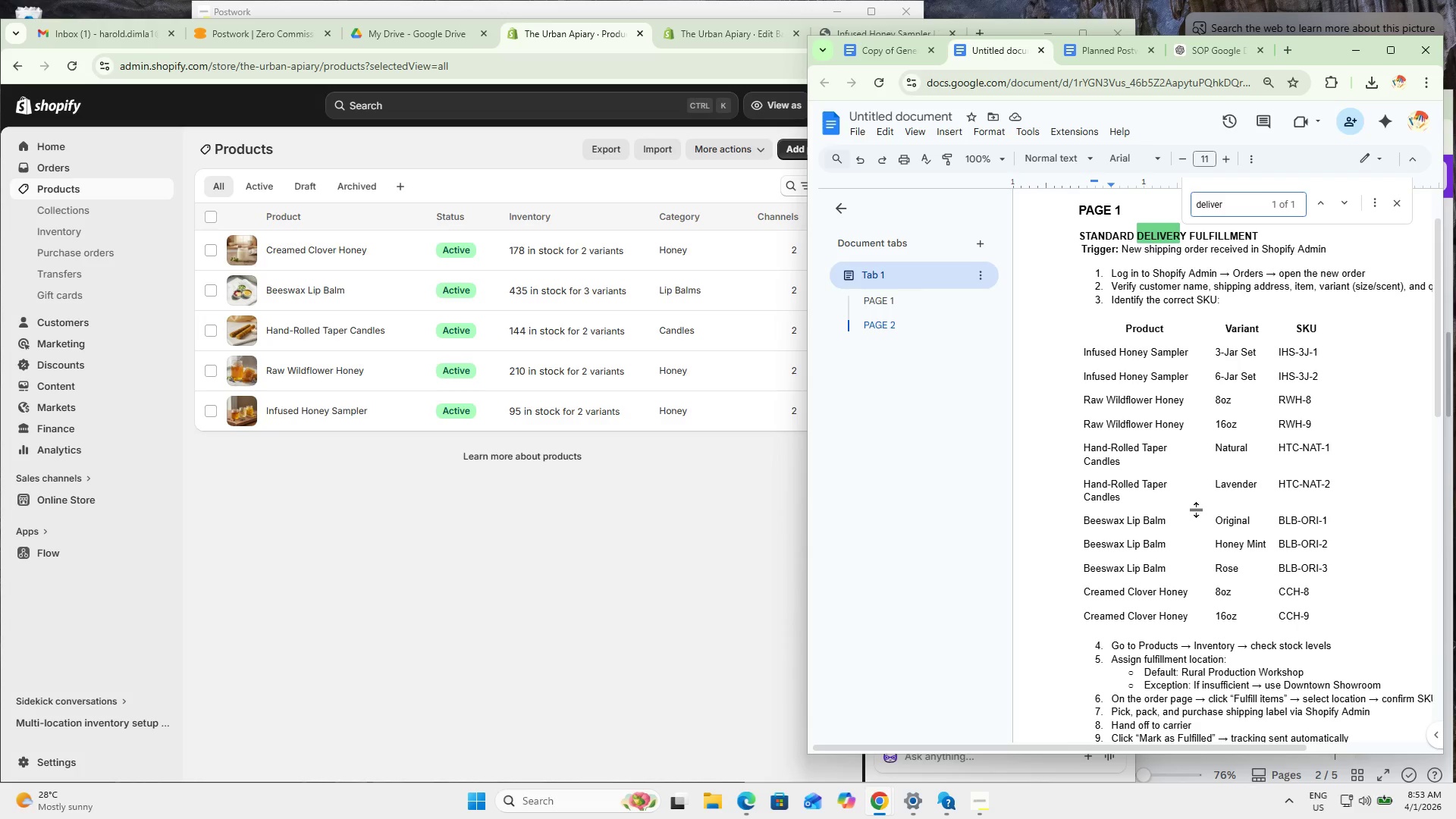 
key(Control+ControlLeft)
 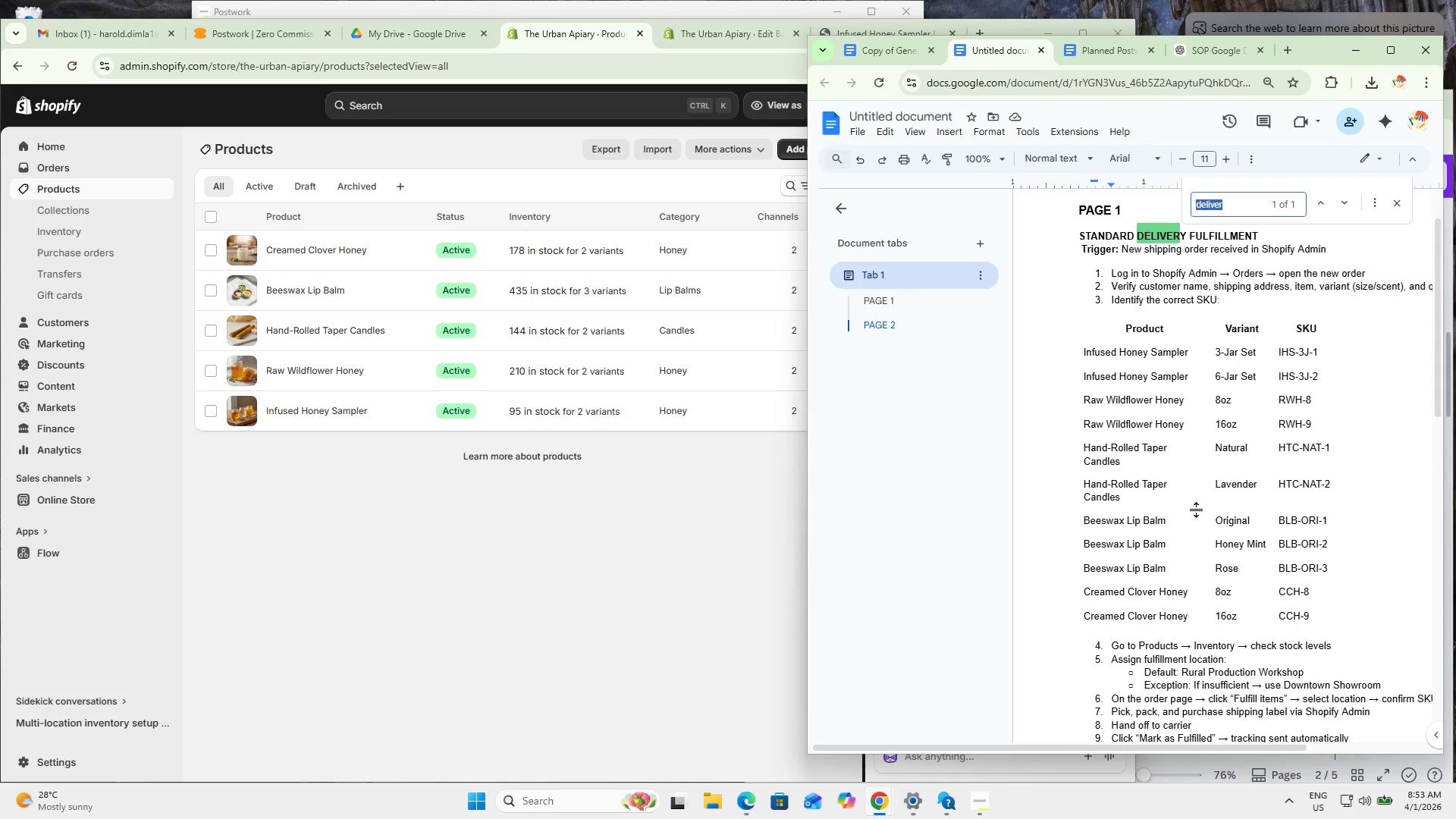 
key(Control+A)
 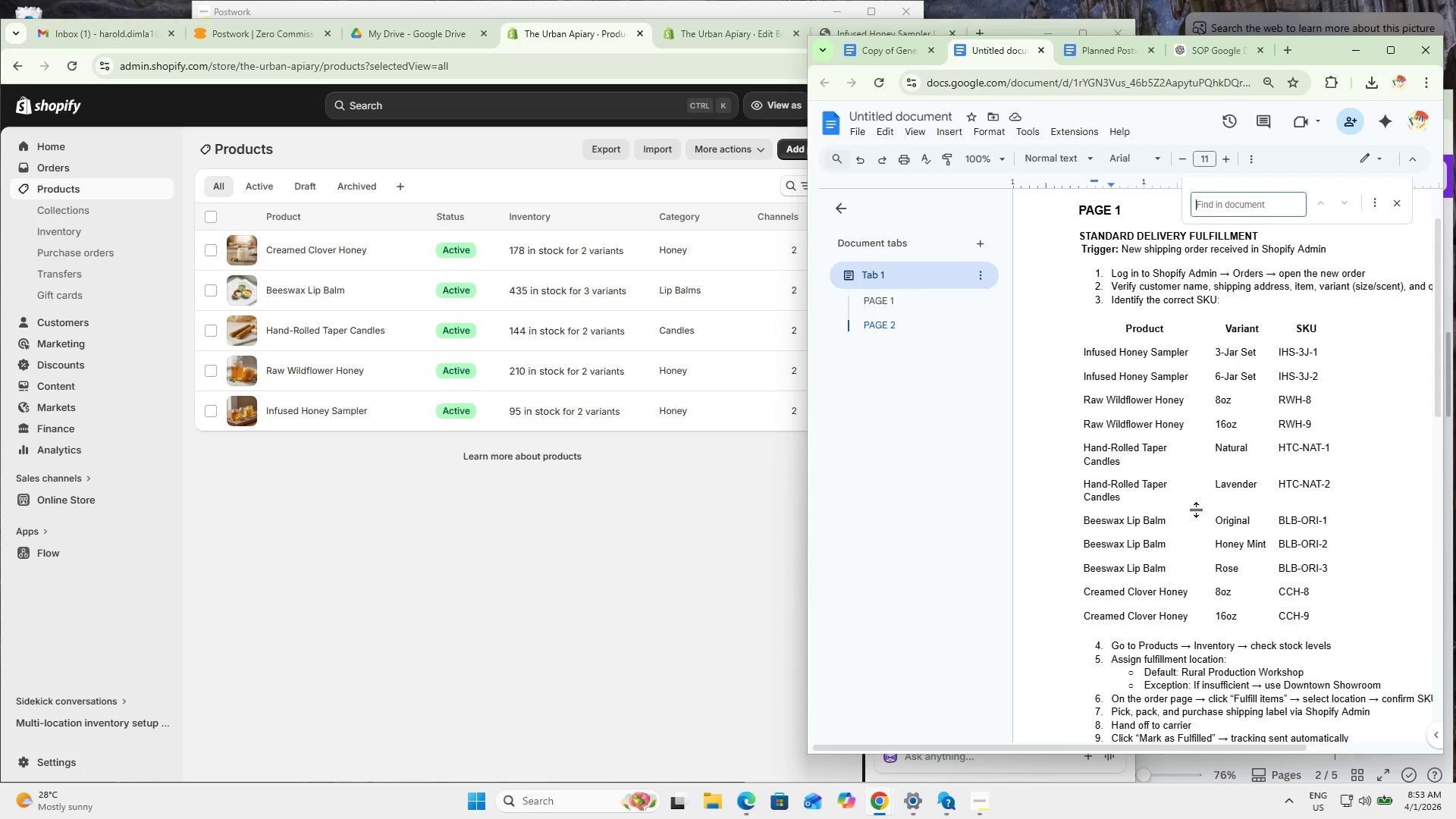 
key(Backspace)
 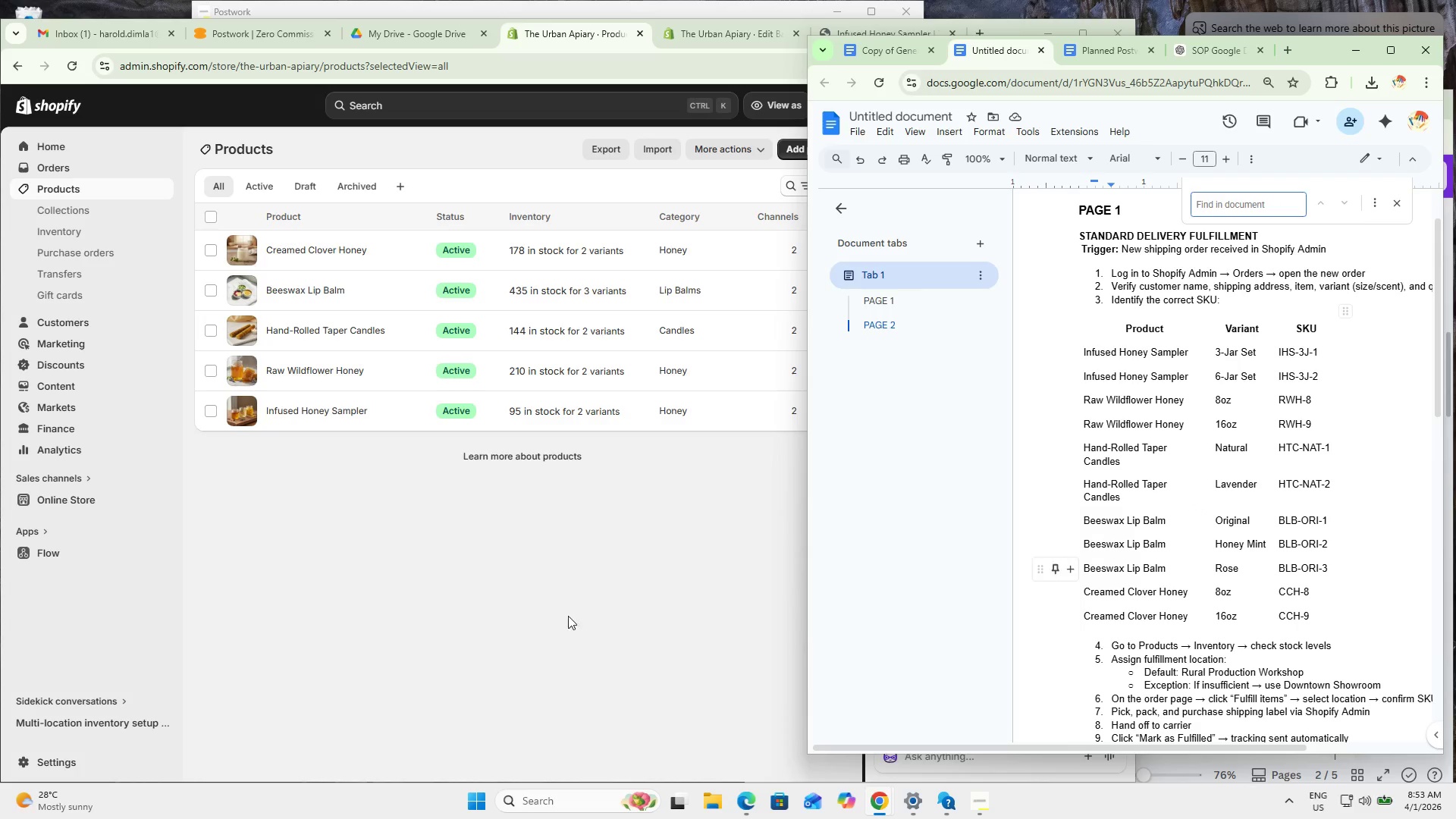 
left_click_drag(start_coordinate=[594, 747], to_coordinate=[598, 740])
 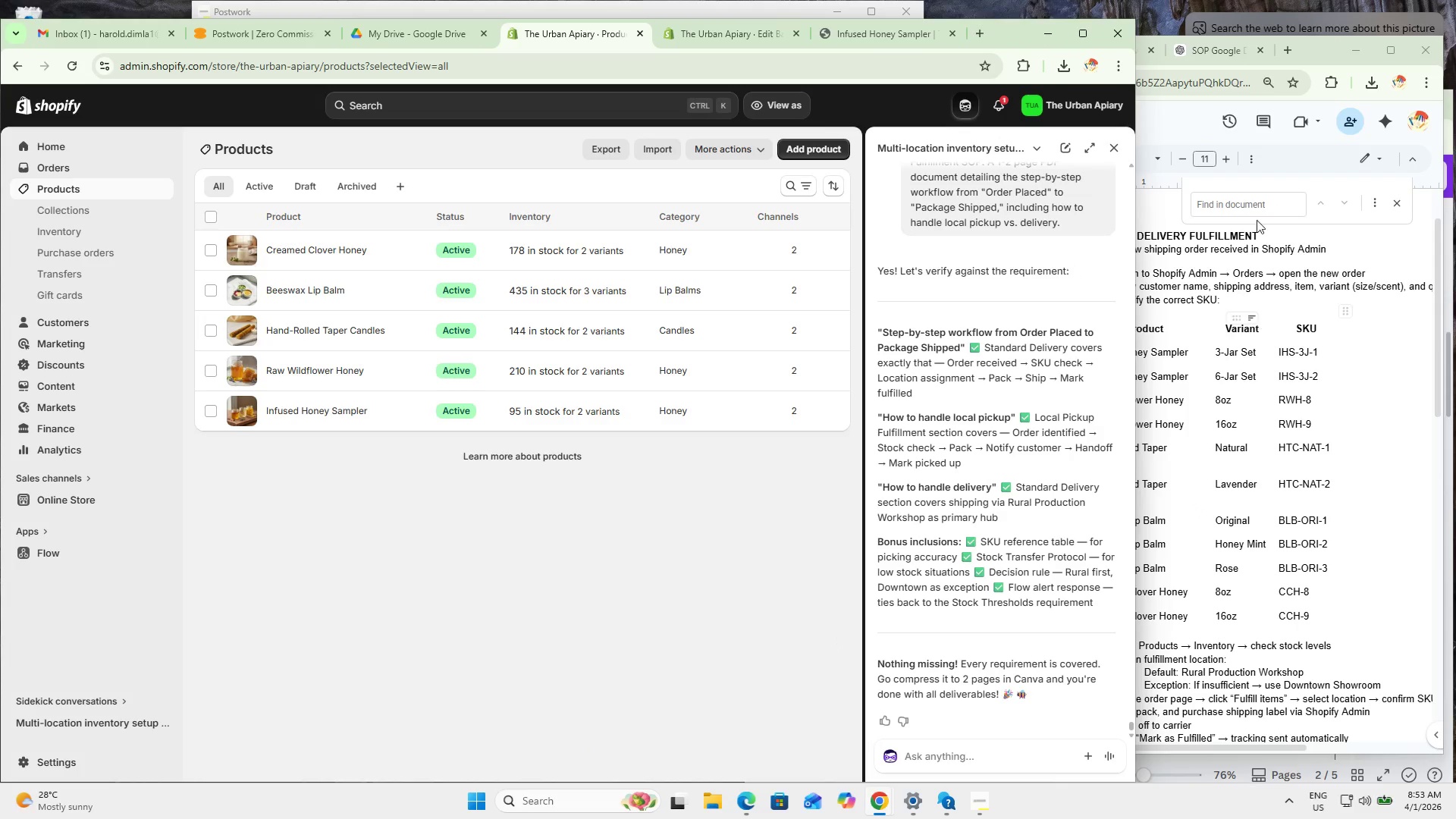 
left_click_drag(start_coordinate=[1071, 223], to_coordinate=[1008, 209])
 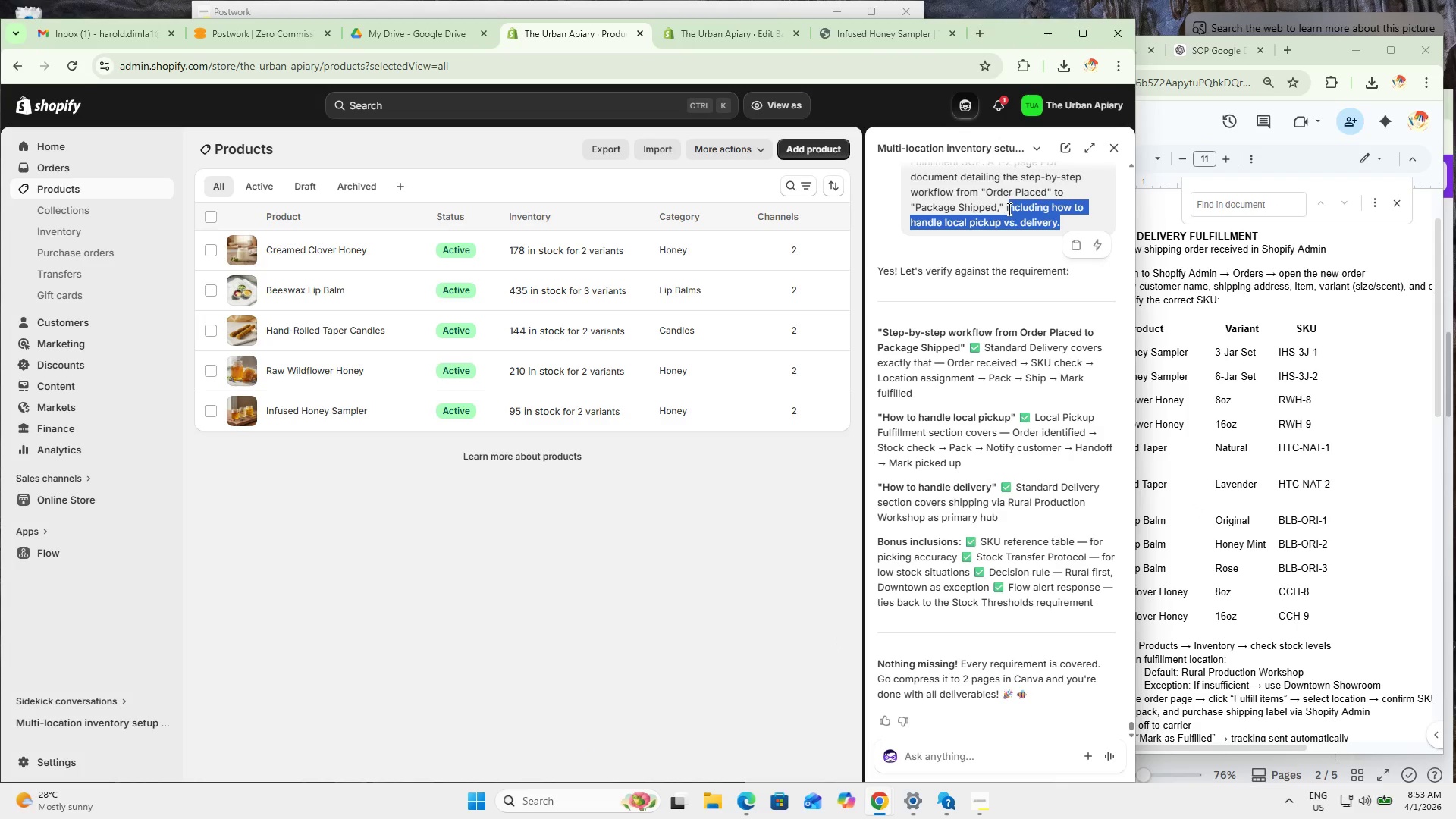 
hold_key(key=ControlLeft, duration=0.42)
 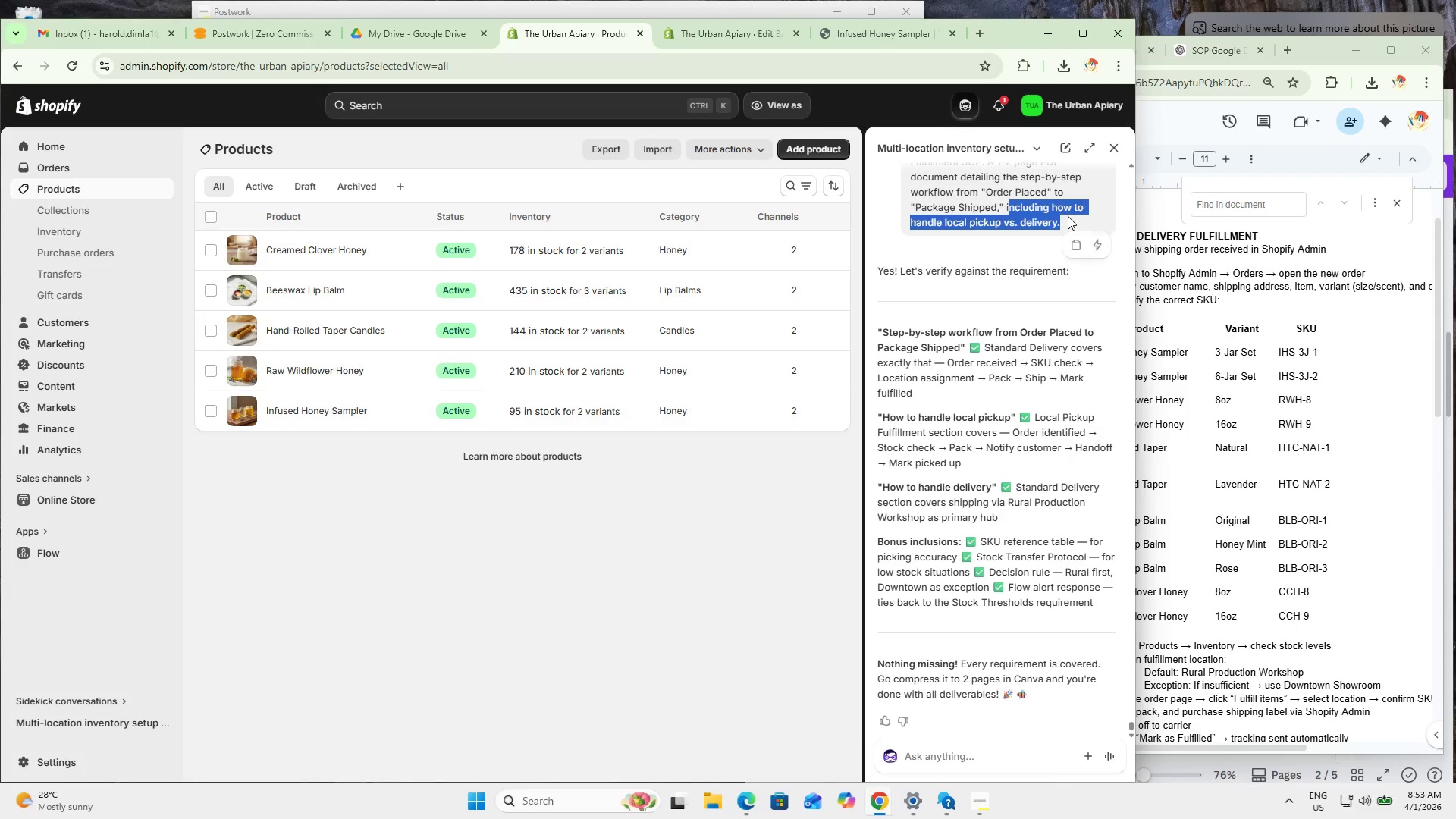 
left_click([1068, 218])
 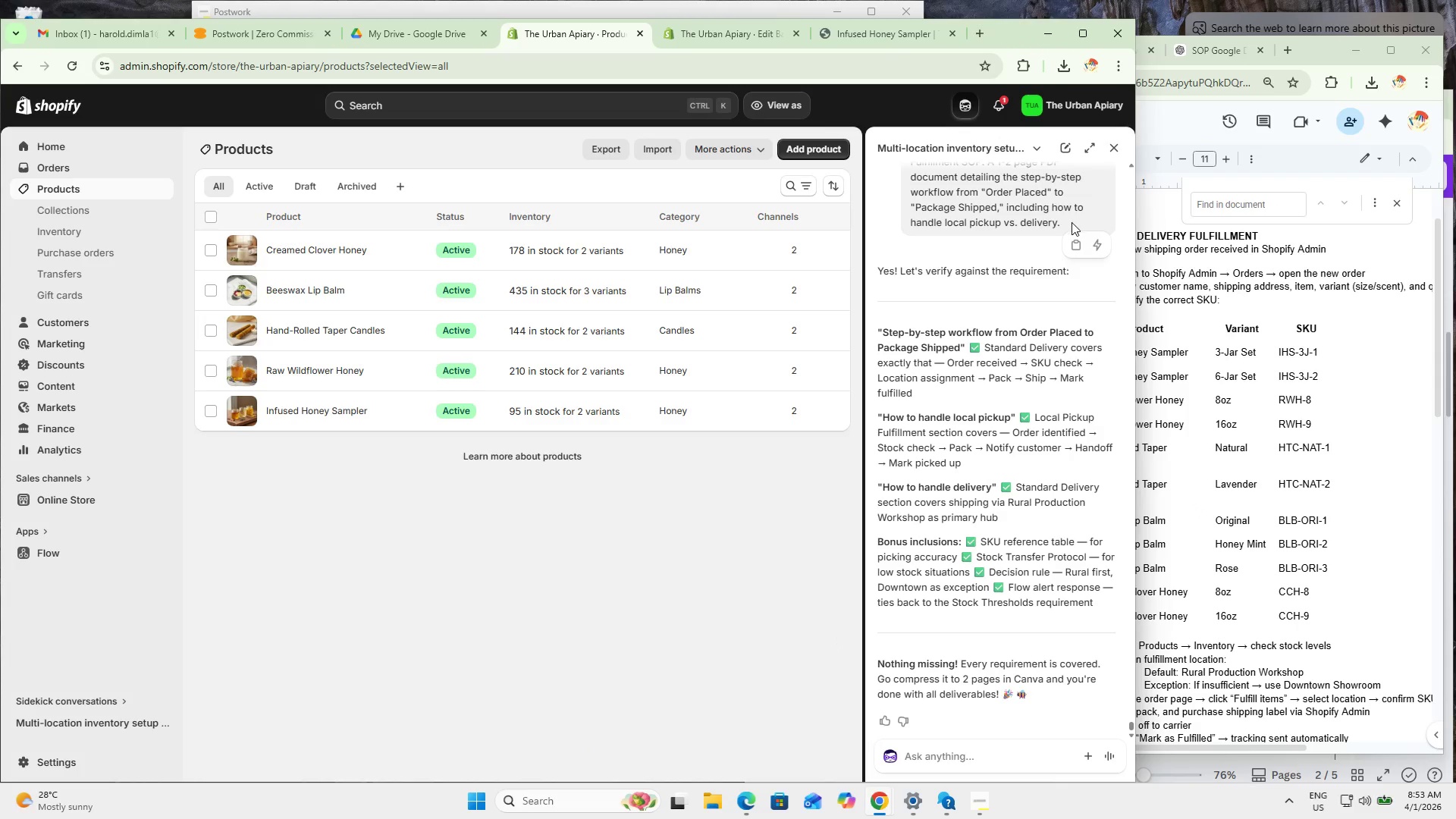 
left_click_drag(start_coordinate=[1072, 222], to_coordinate=[1005, 200])
 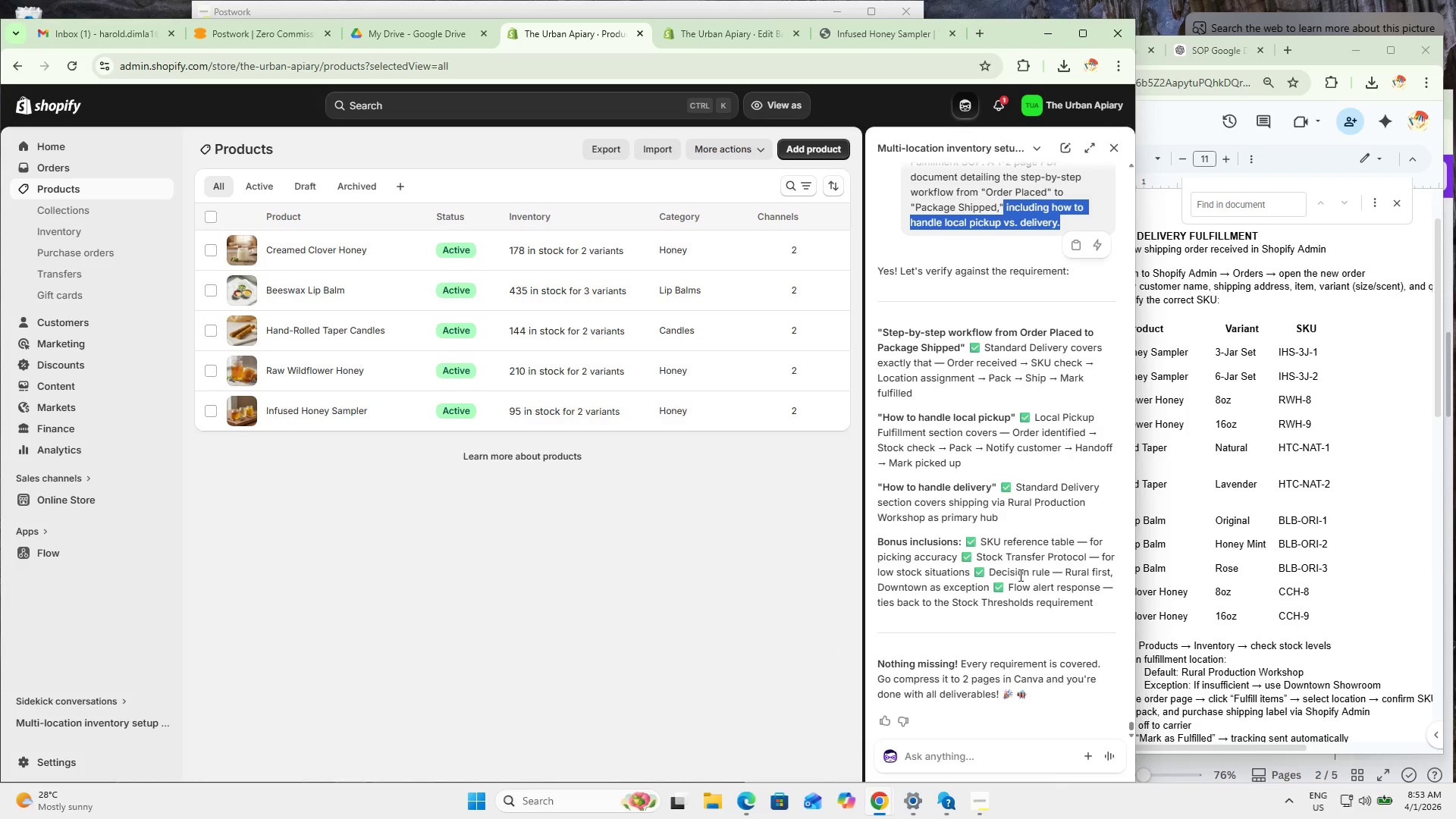 
key(Control+ControlLeft)
 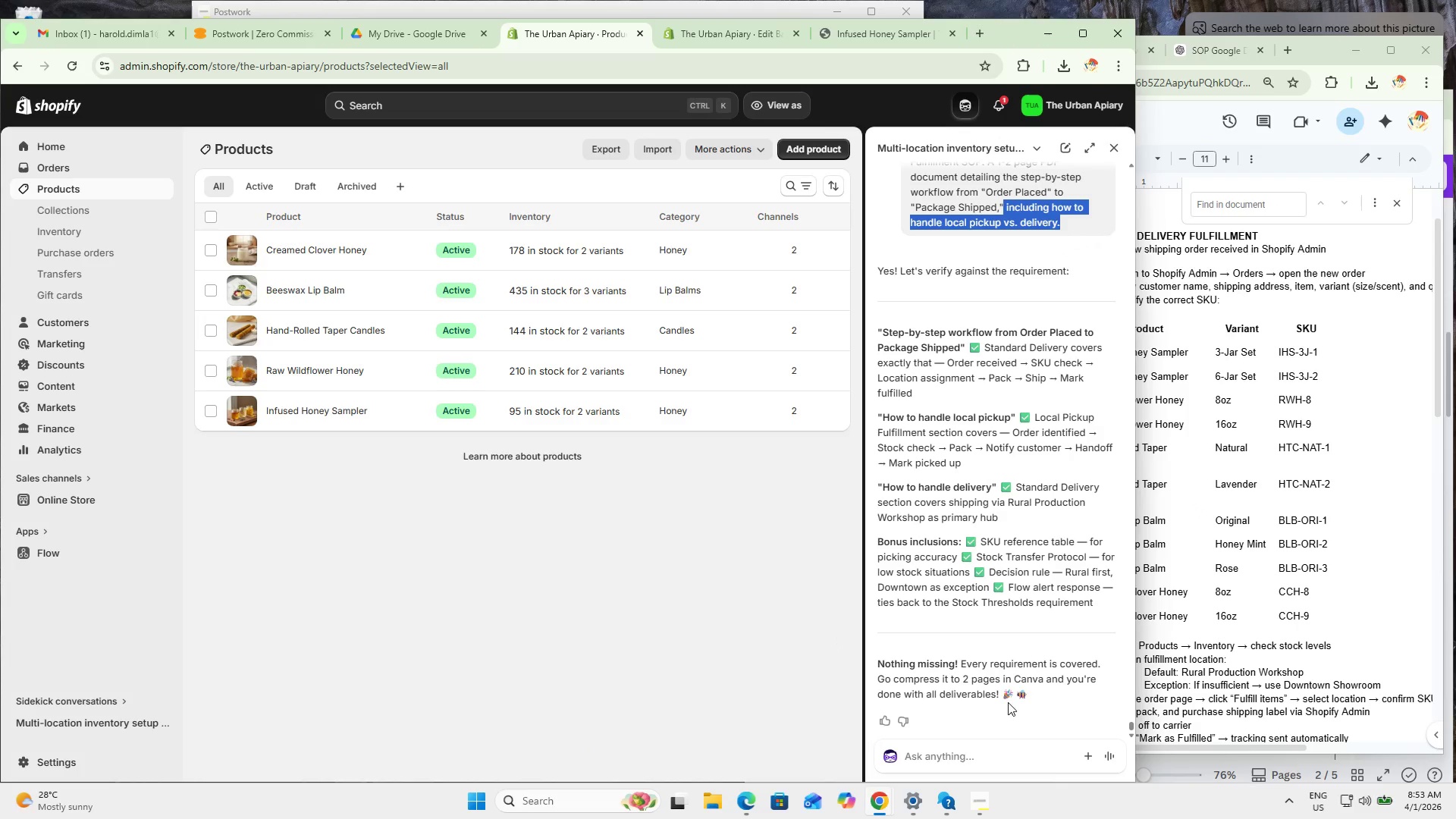 
key(Control+C)
 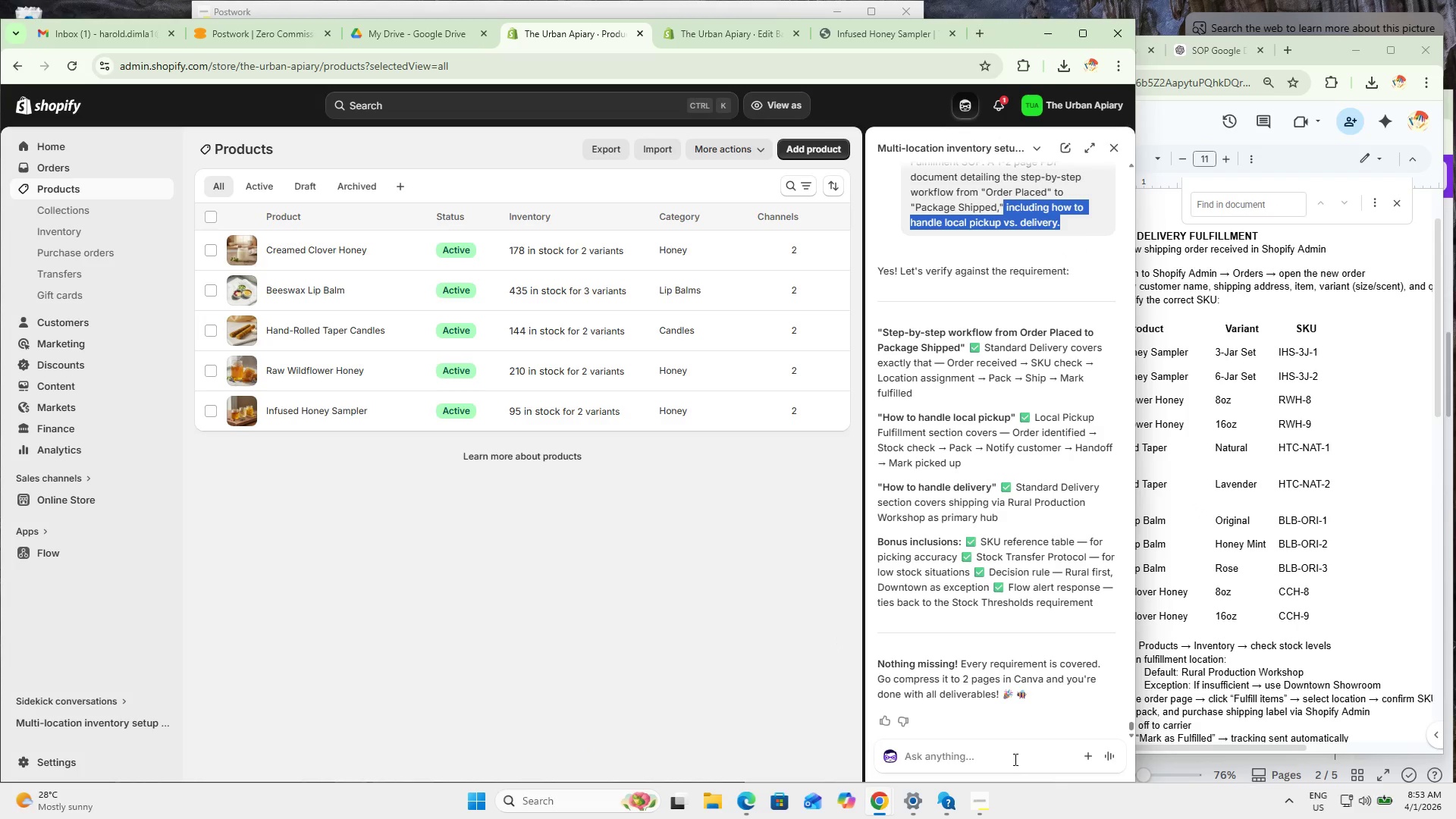 
left_click([1014, 759])
 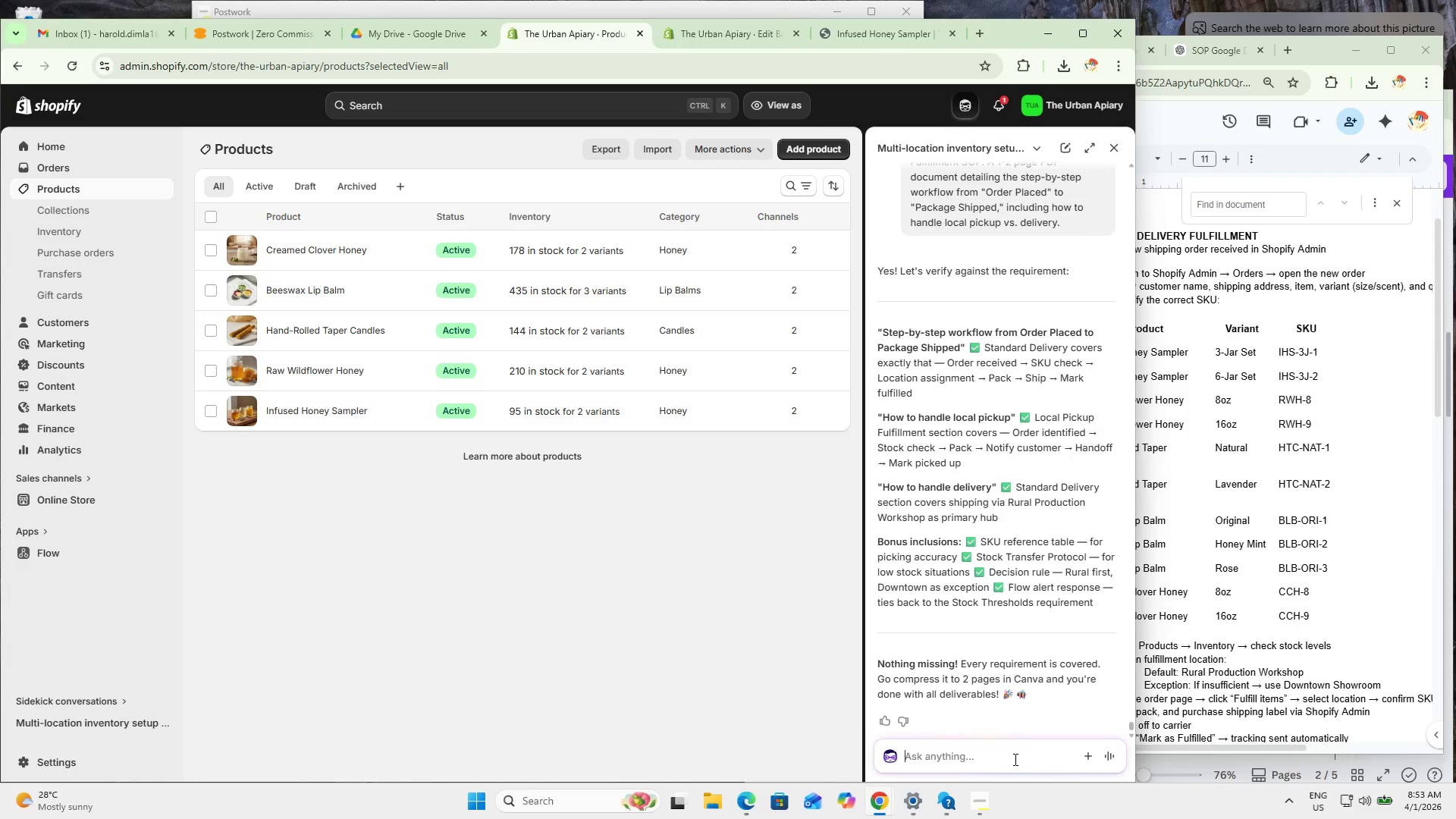 
key(Control+ControlLeft)
 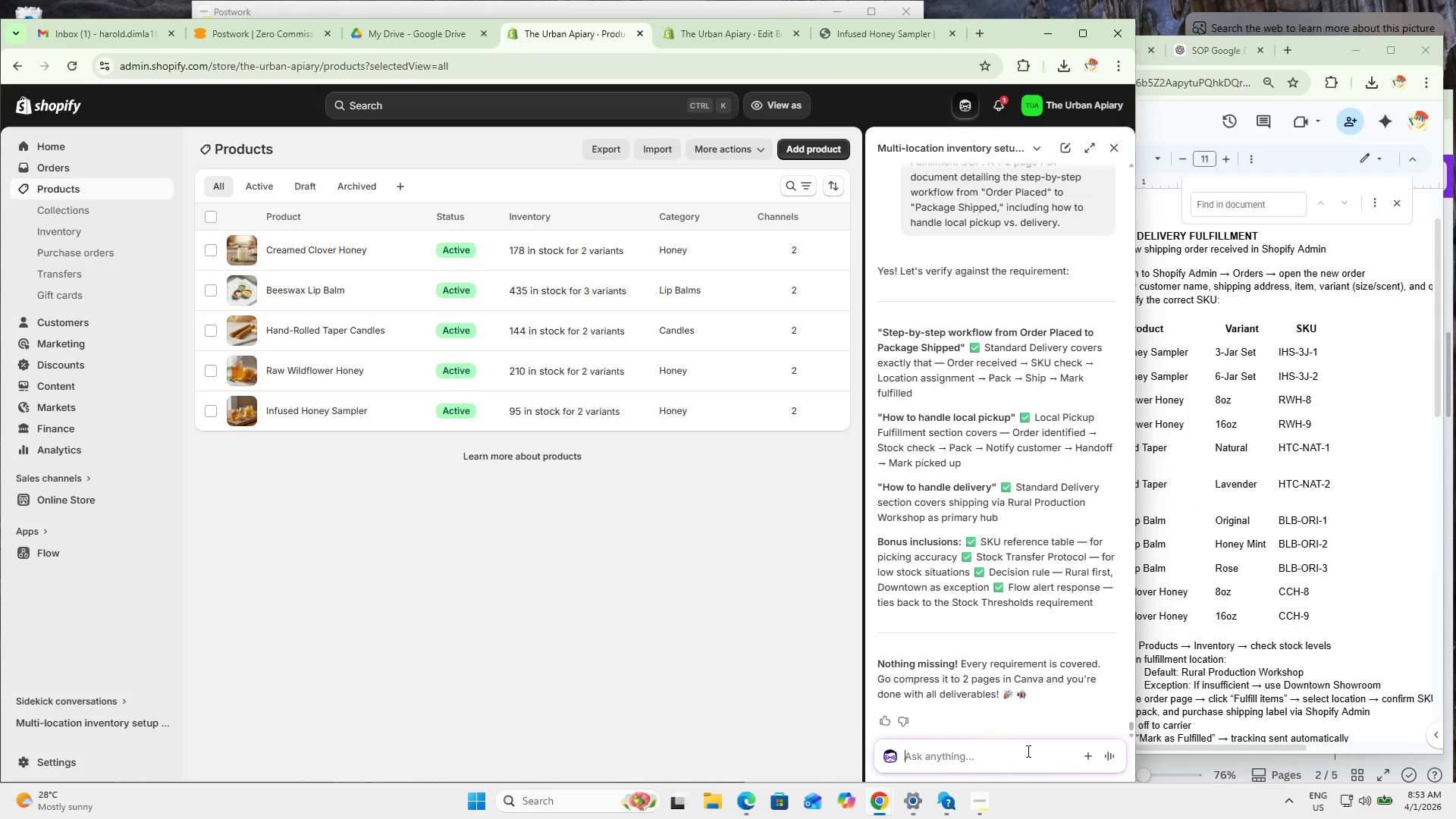 
key(Control+V)
 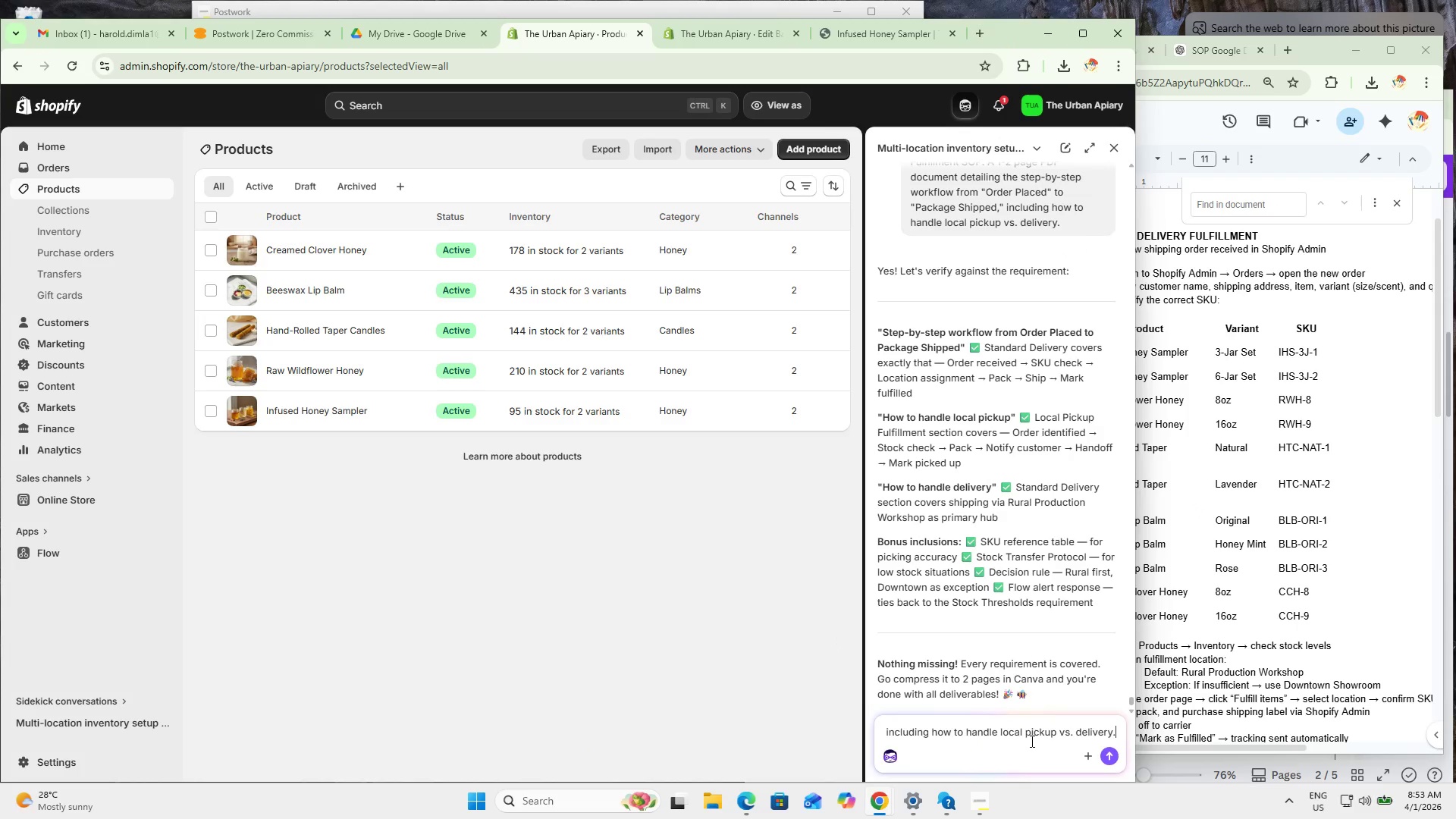 
key(Shift+Slash)
 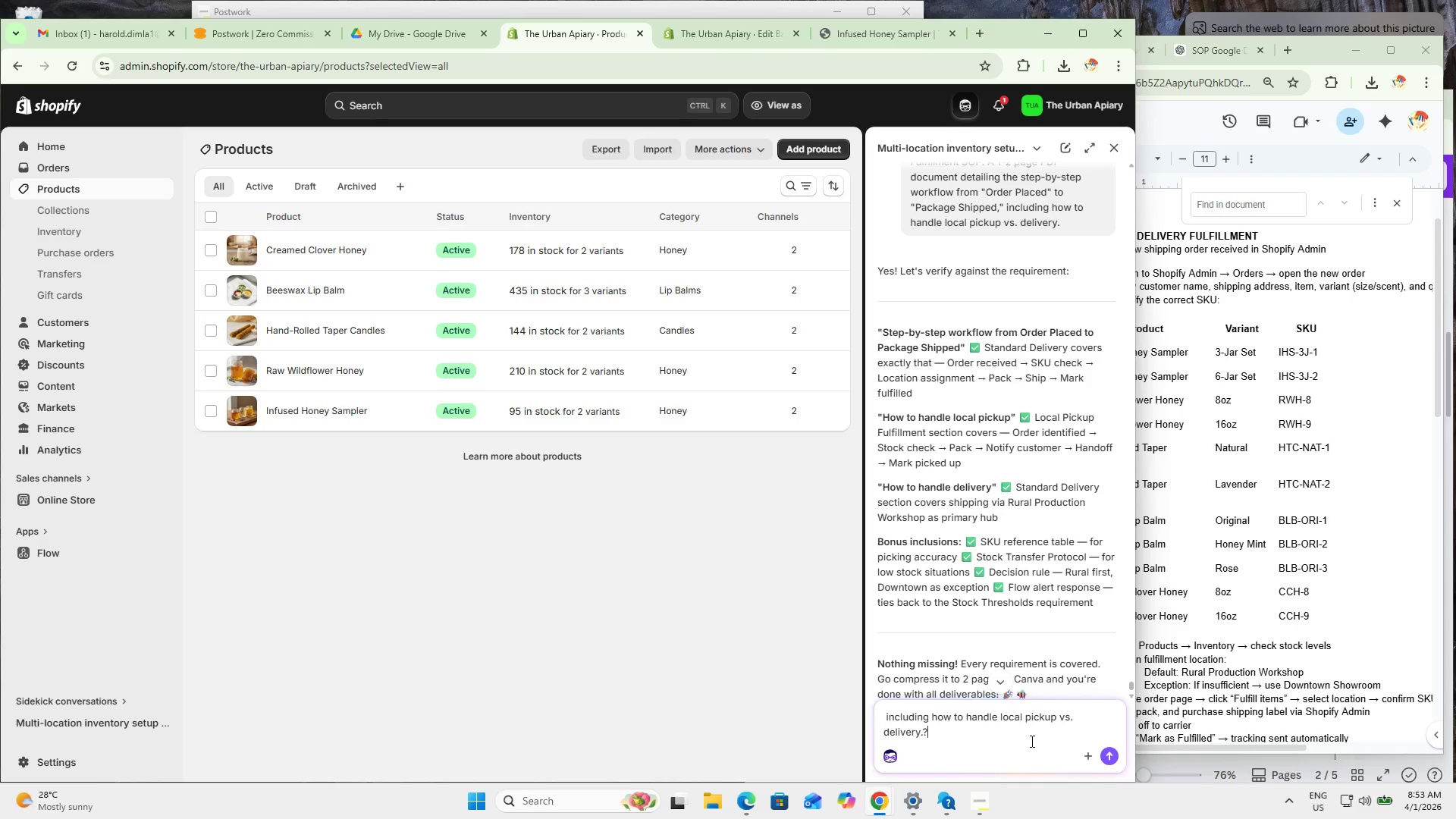 
key(Enter)
 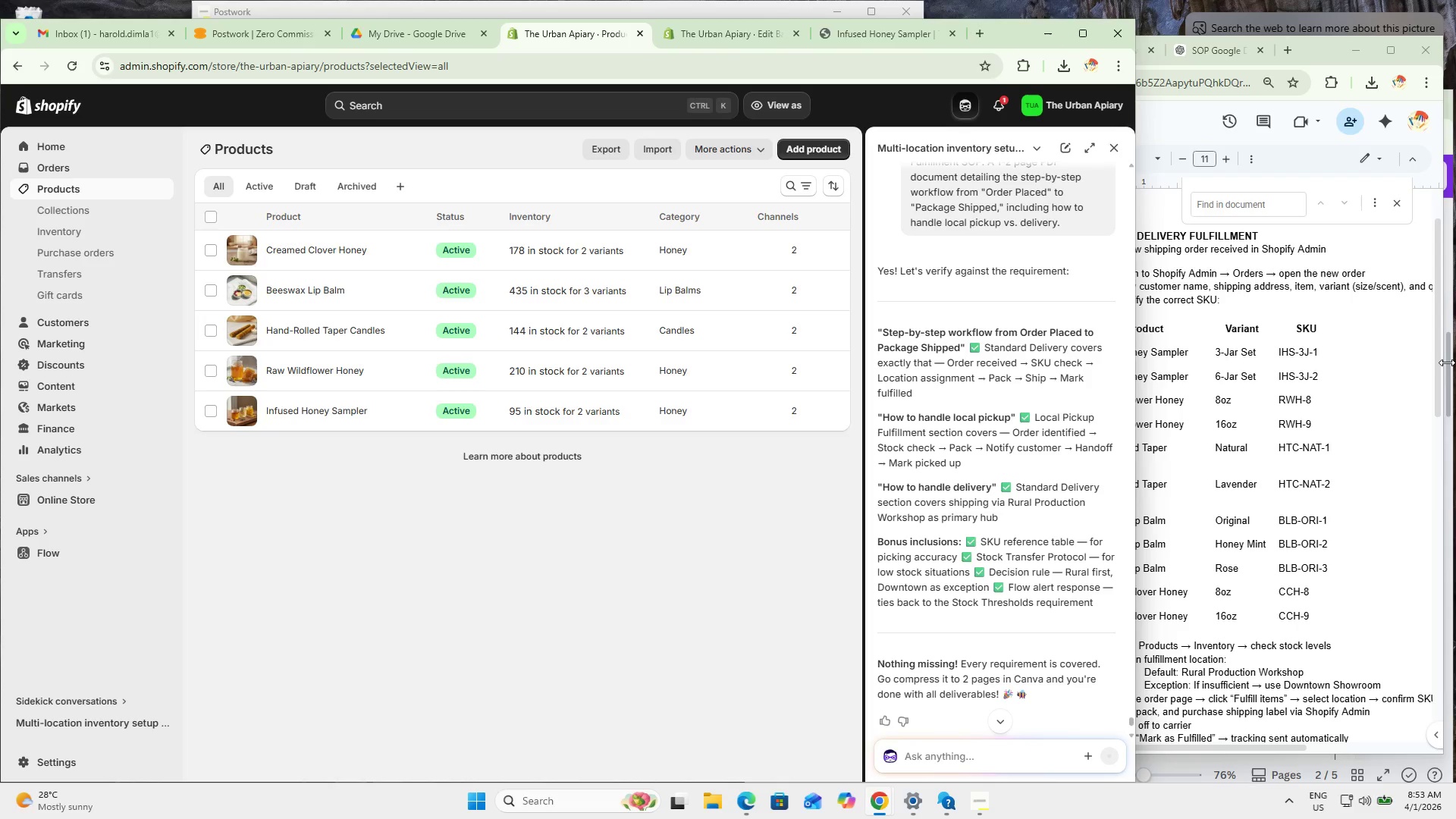 
left_click([1415, 420])
 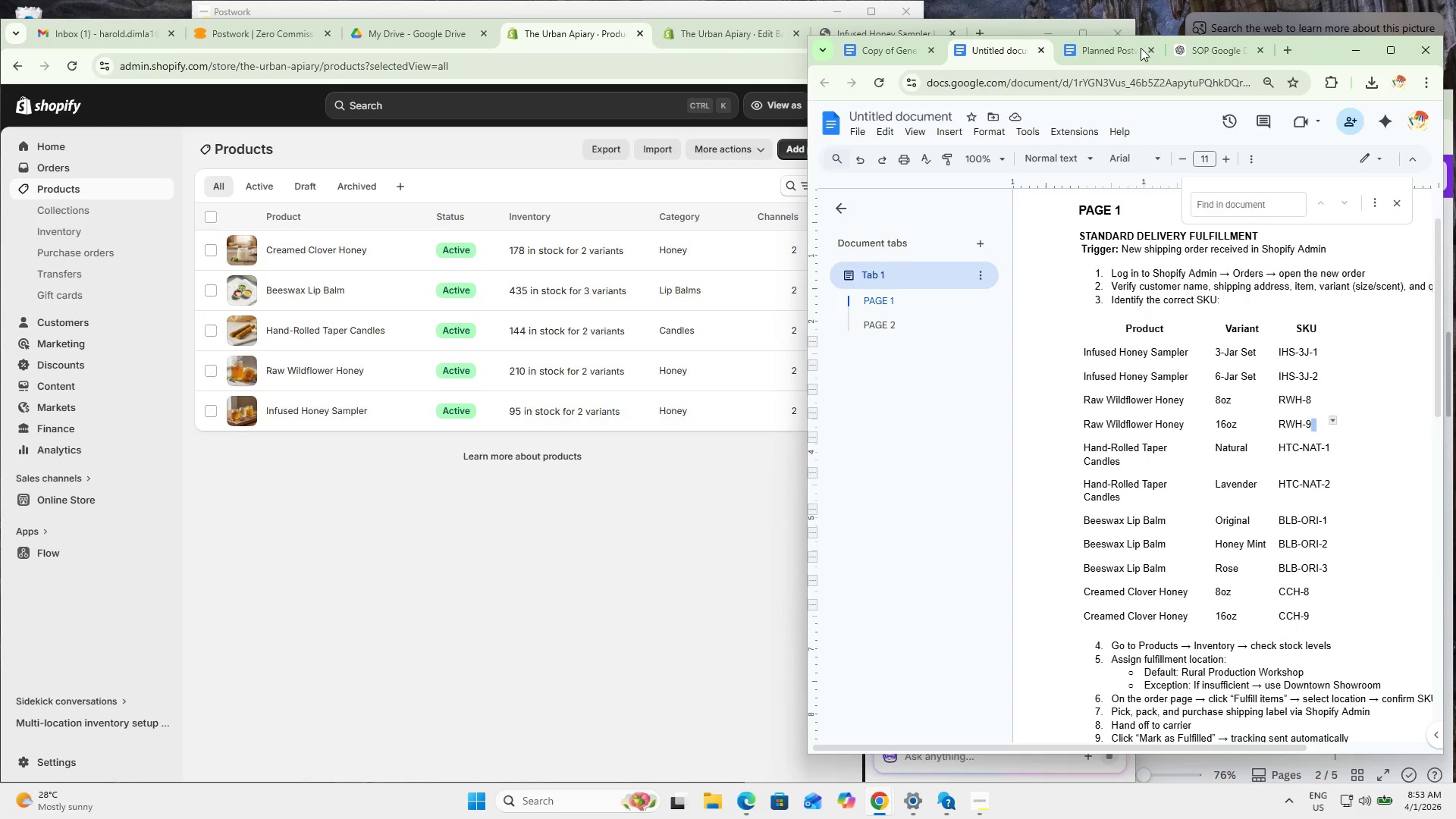 
left_click_drag(start_coordinate=[1197, 53], to_coordinate=[984, 58])
 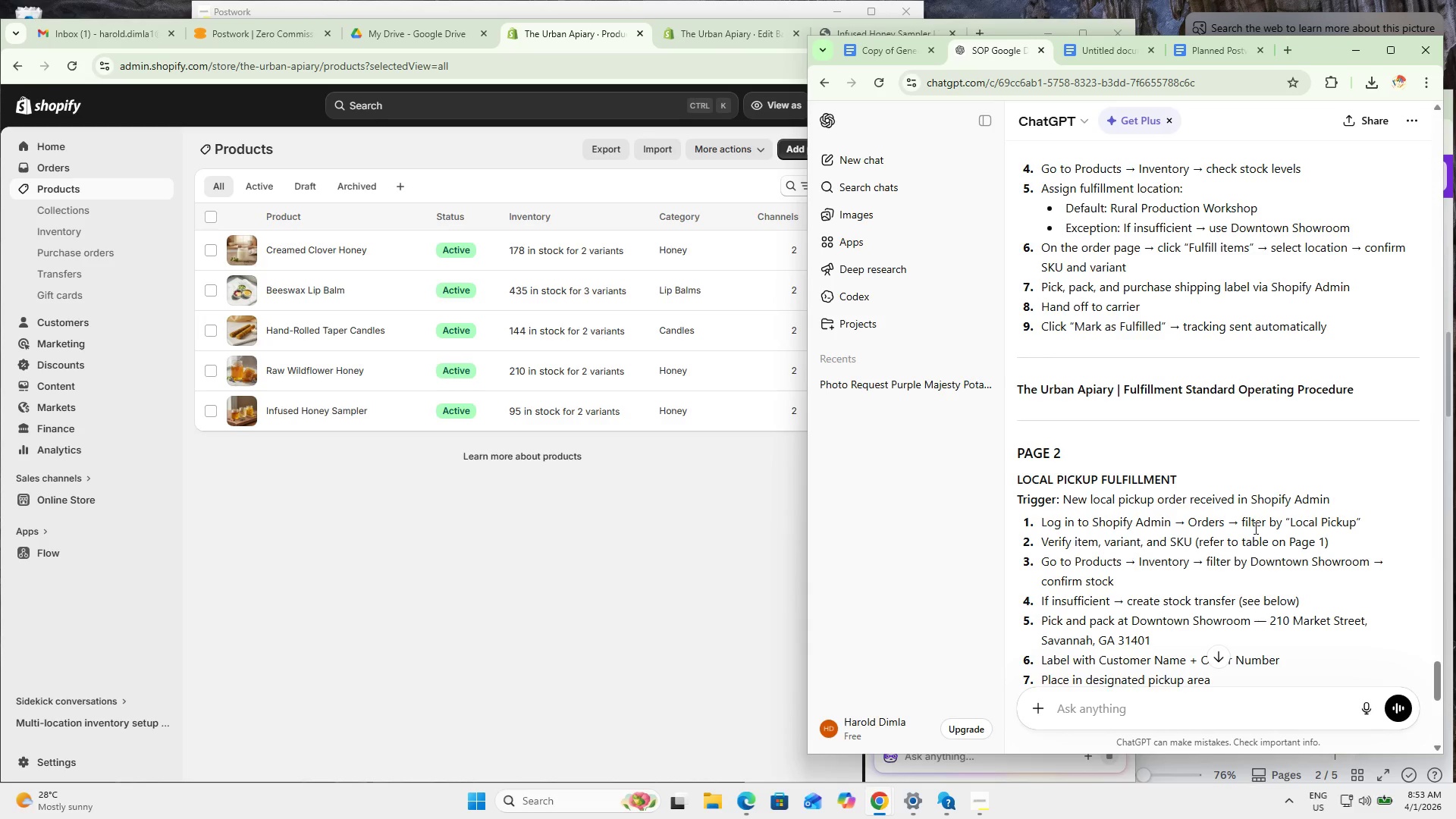 
left_click([1166, 708])
 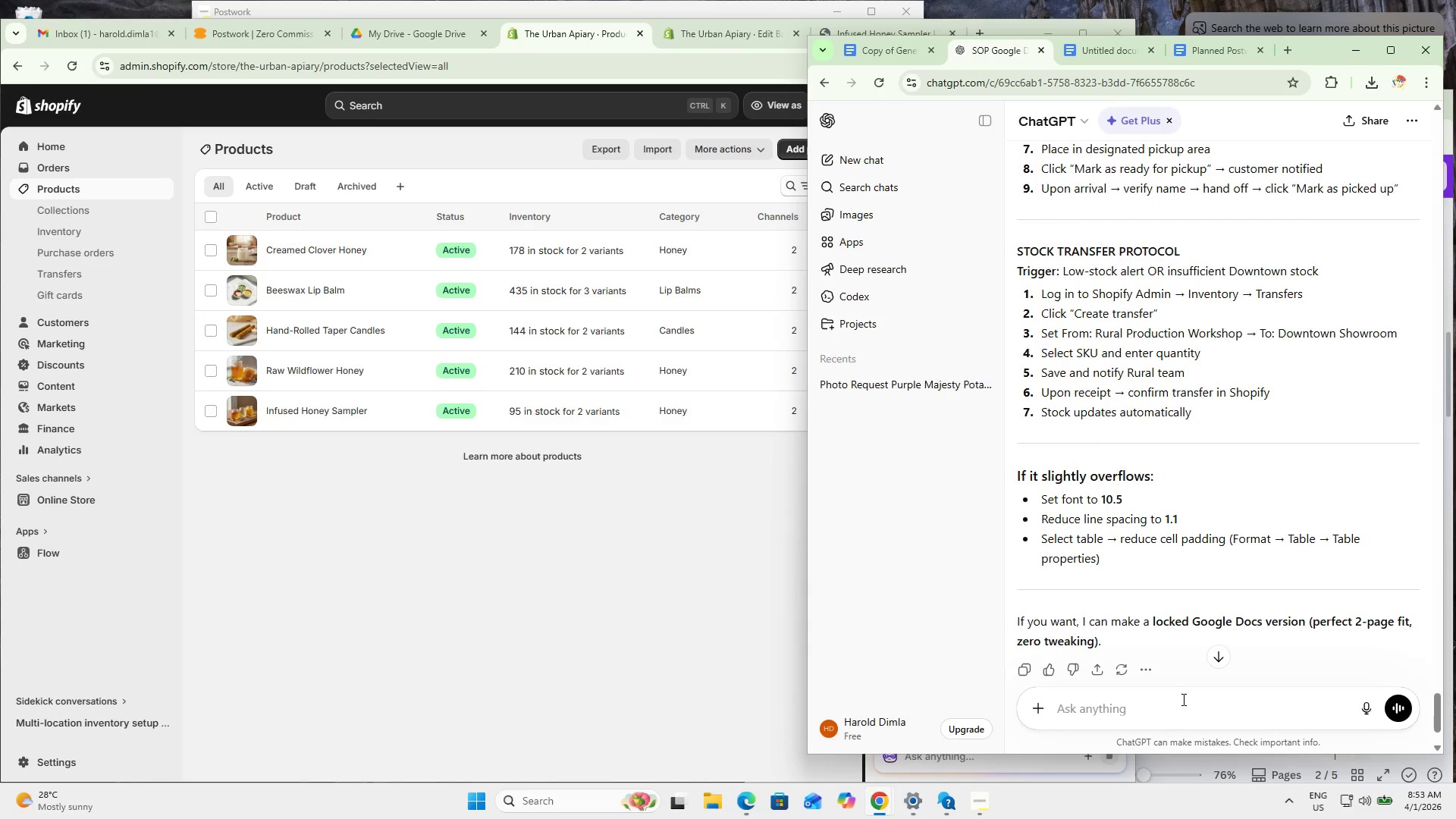 
scroll: coordinate [1201, 576], scroll_direction: down, amount: 7.0
 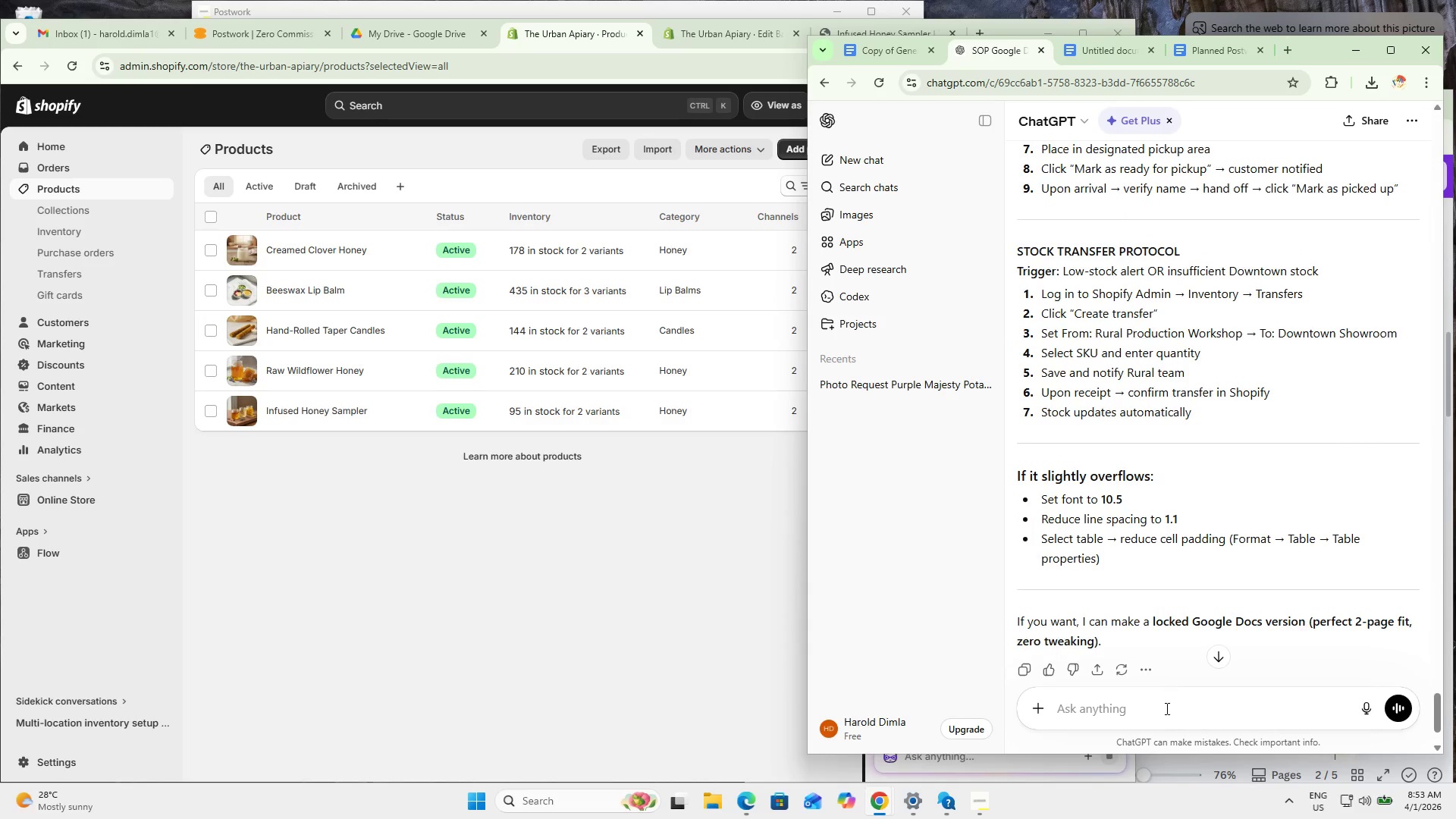 
type(hmm)
 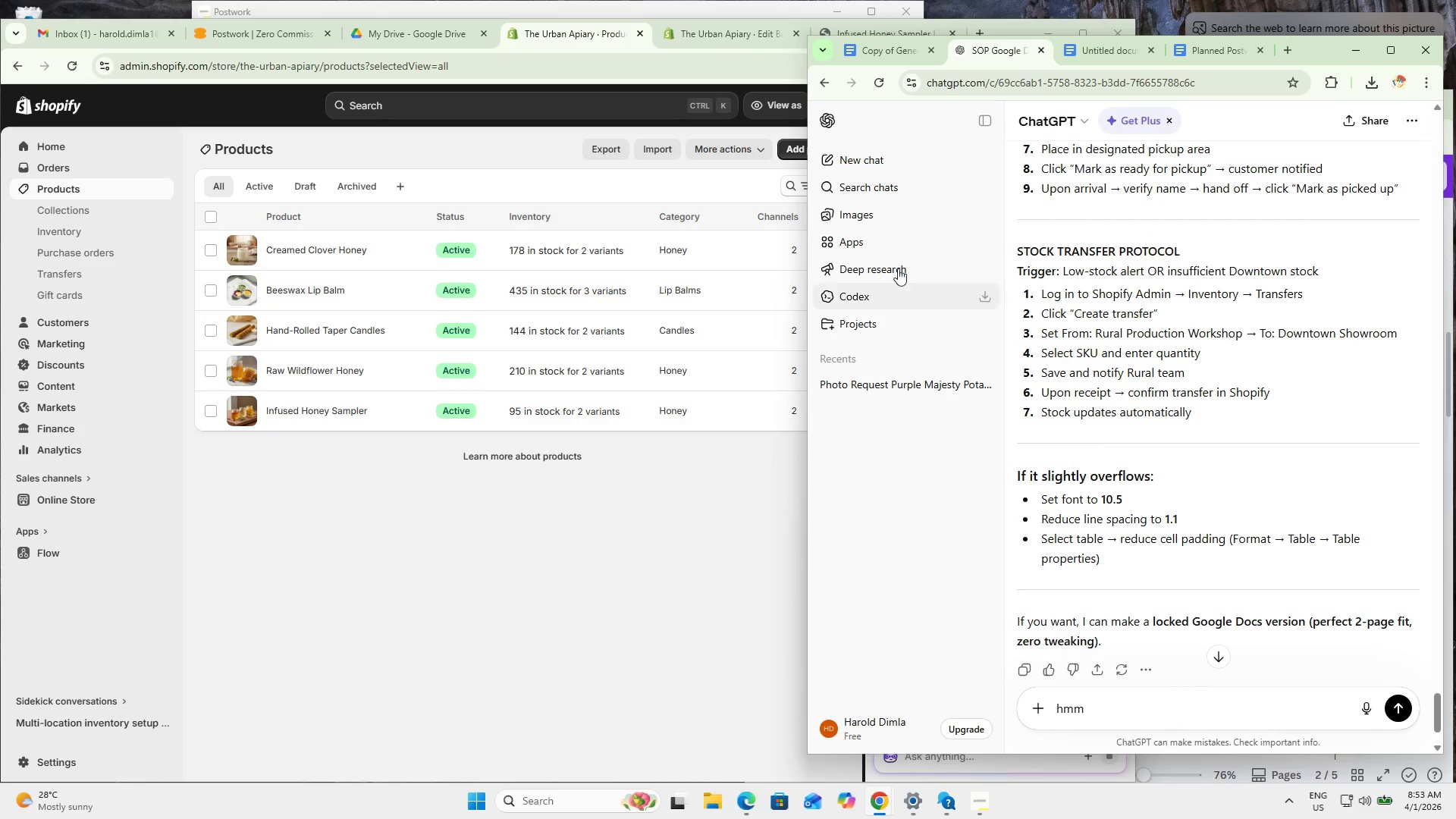 
left_click([552, 497])
 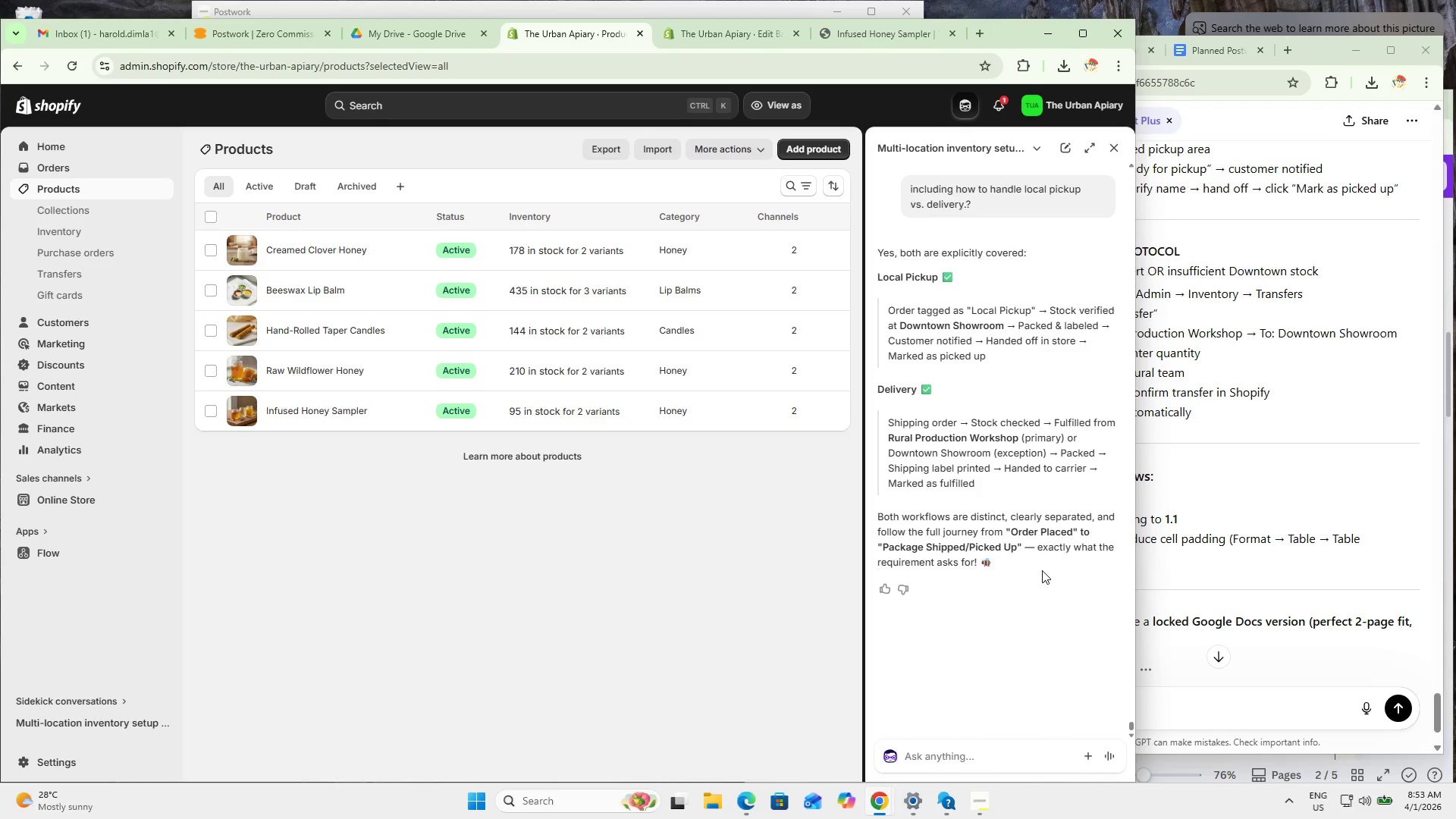 
wait(7.16)
 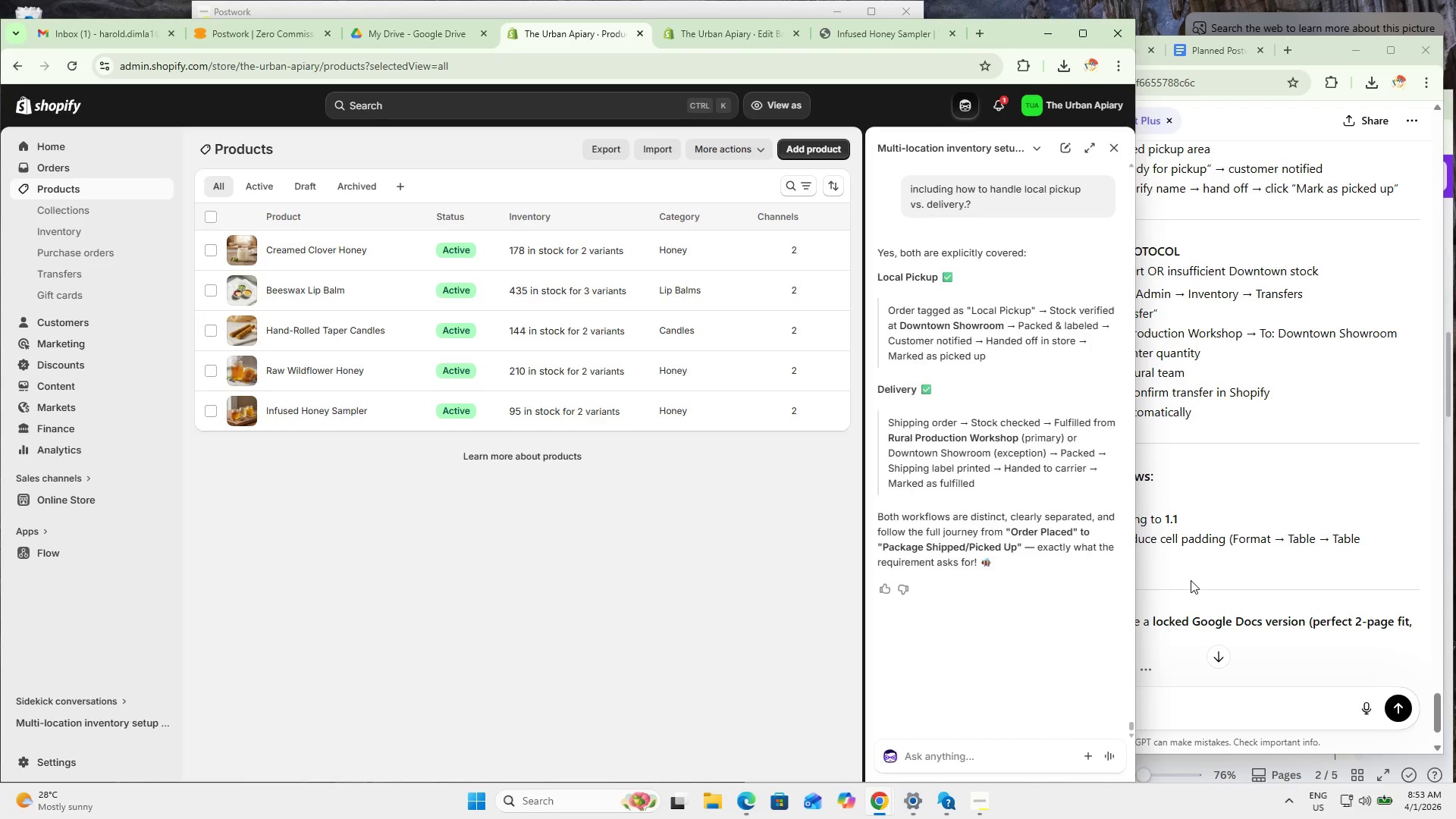 
double_click([994, 748])
 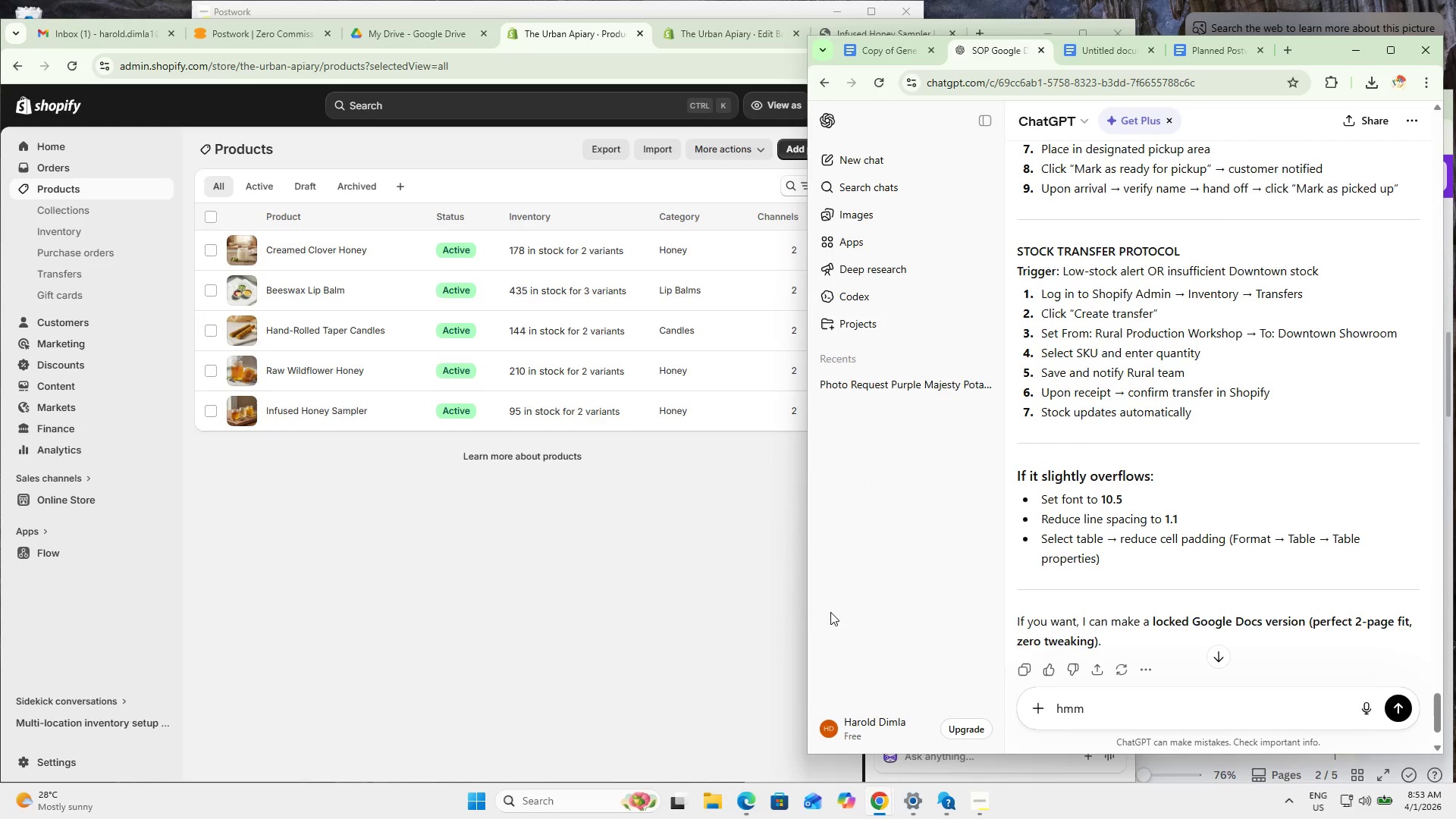 
scroll: coordinate [1103, 357], scroll_direction: up, amount: 4.0
 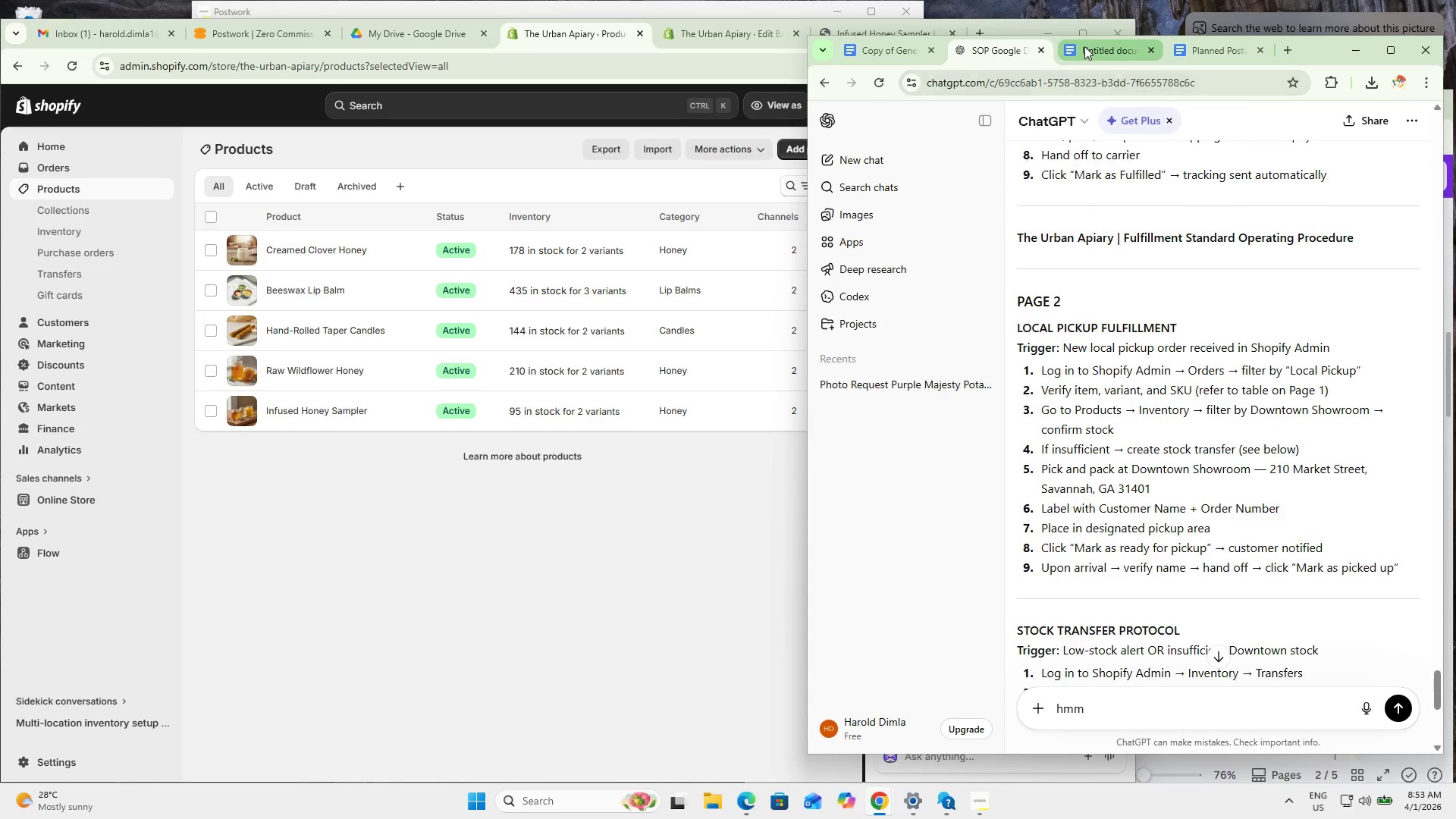 
left_click([1087, 46])
 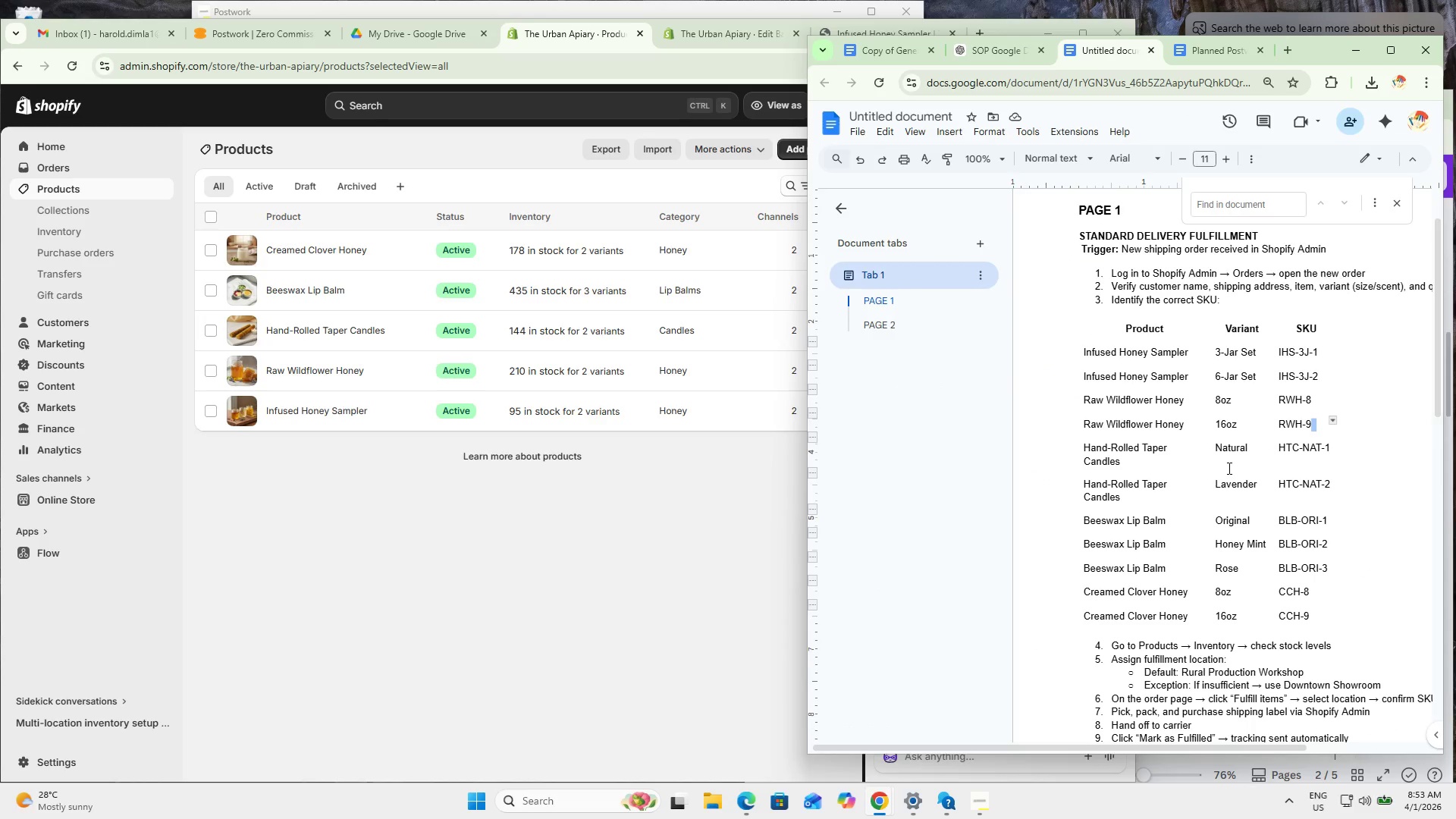 
scroll: coordinate [1232, 472], scroll_direction: down, amount: 15.0
 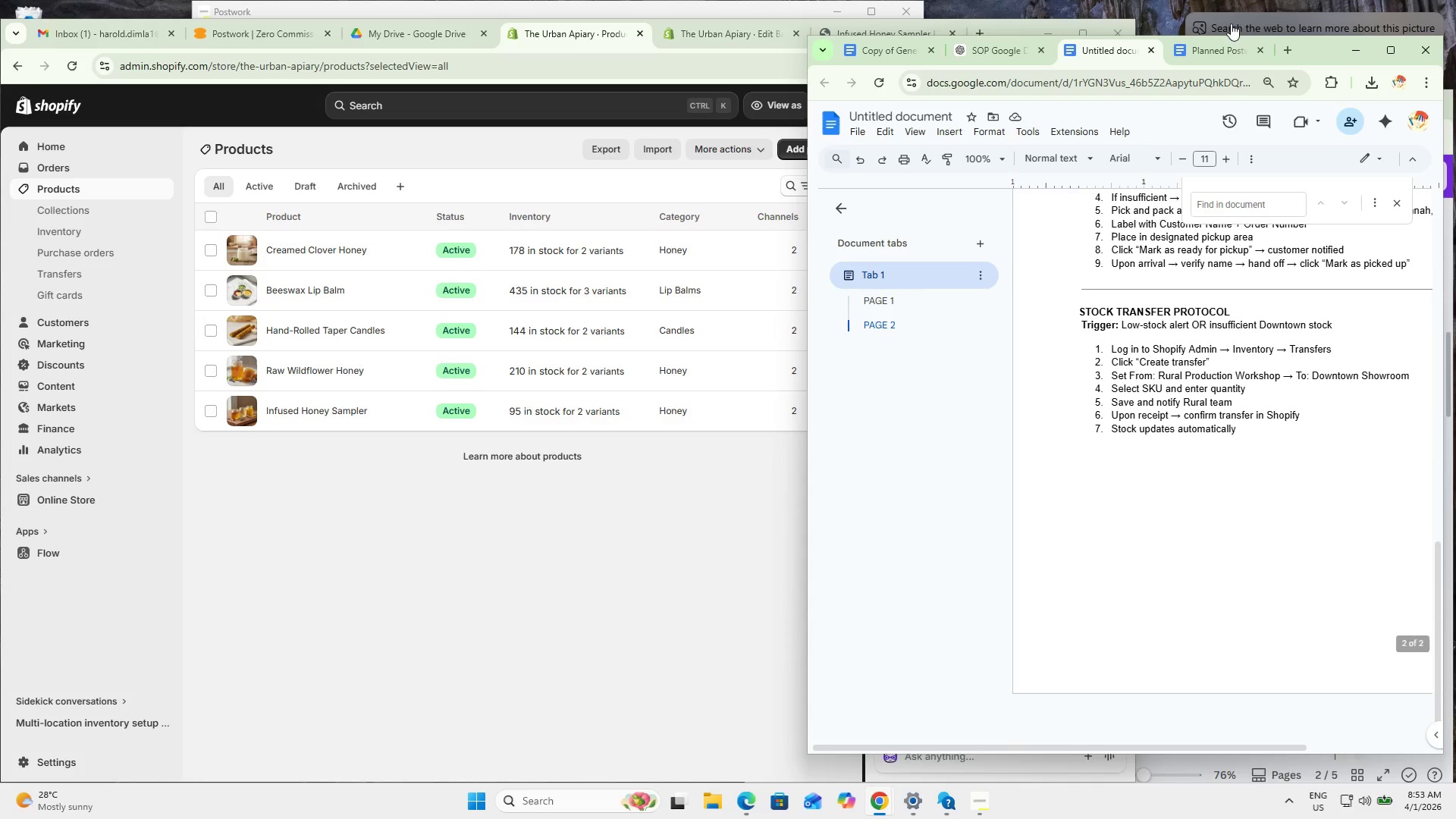 
left_click([1222, 48])
 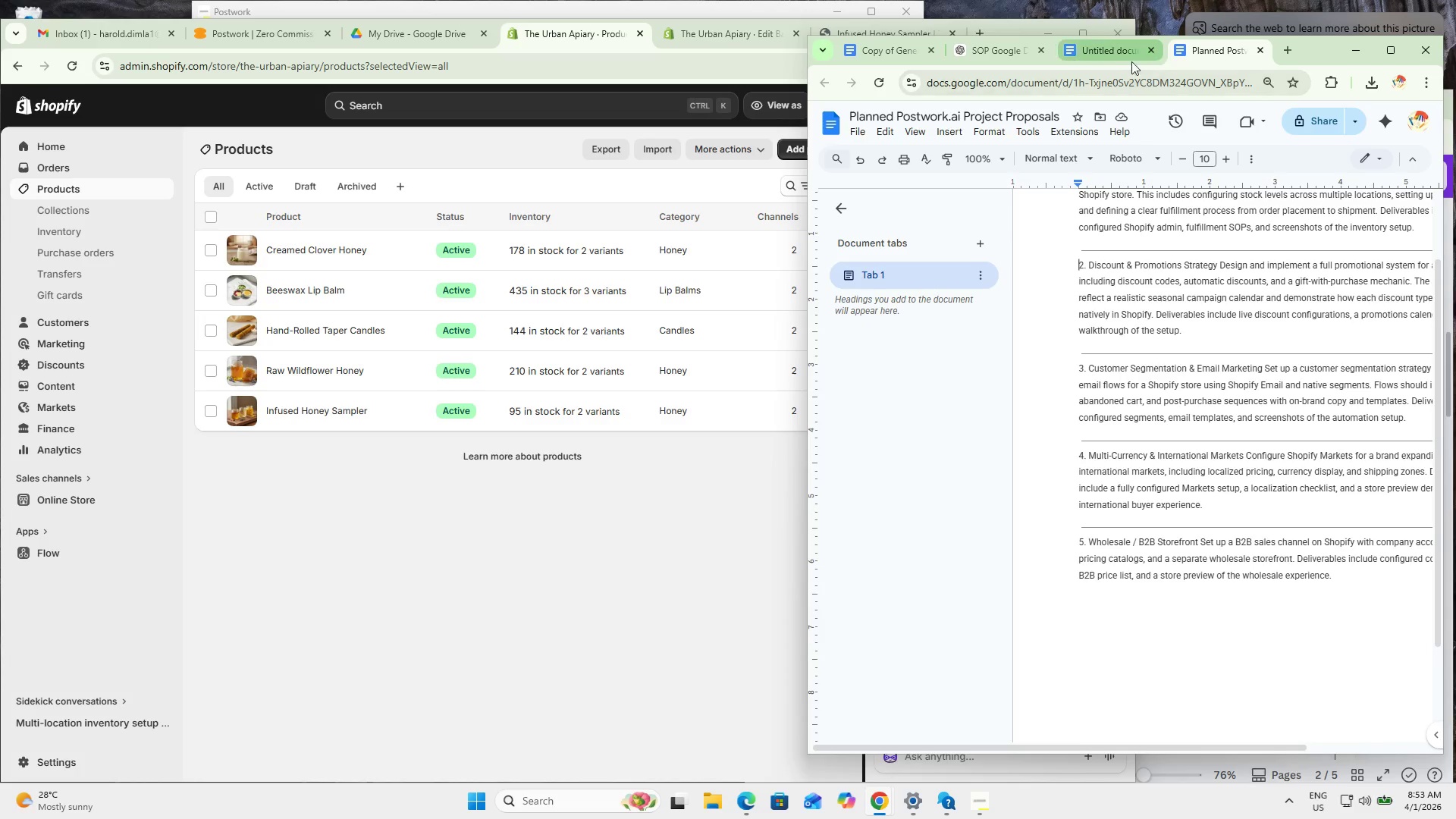 
left_click([1106, 59])
 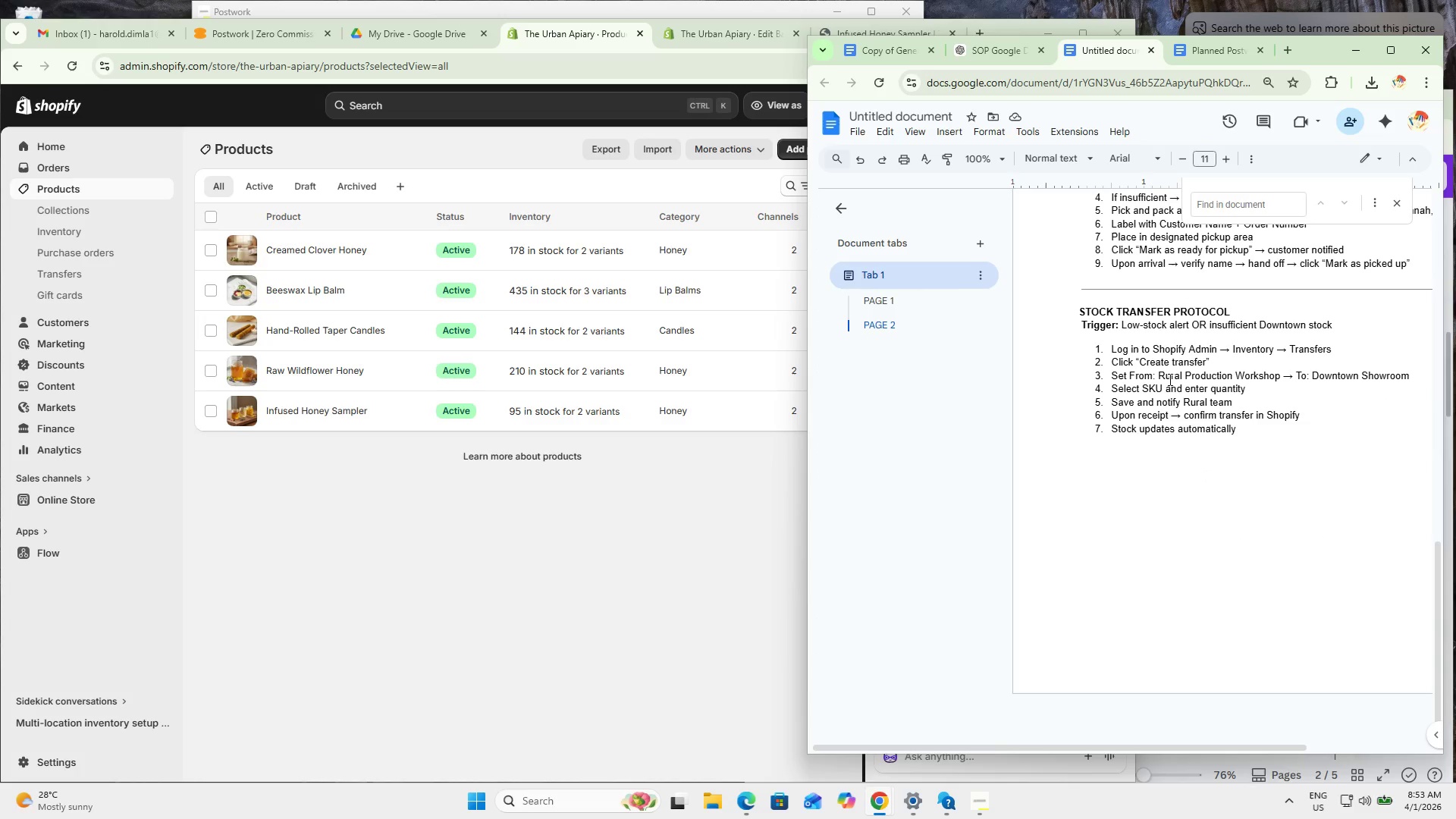 
scroll: coordinate [1216, 490], scroll_direction: up, amount: 5.0
 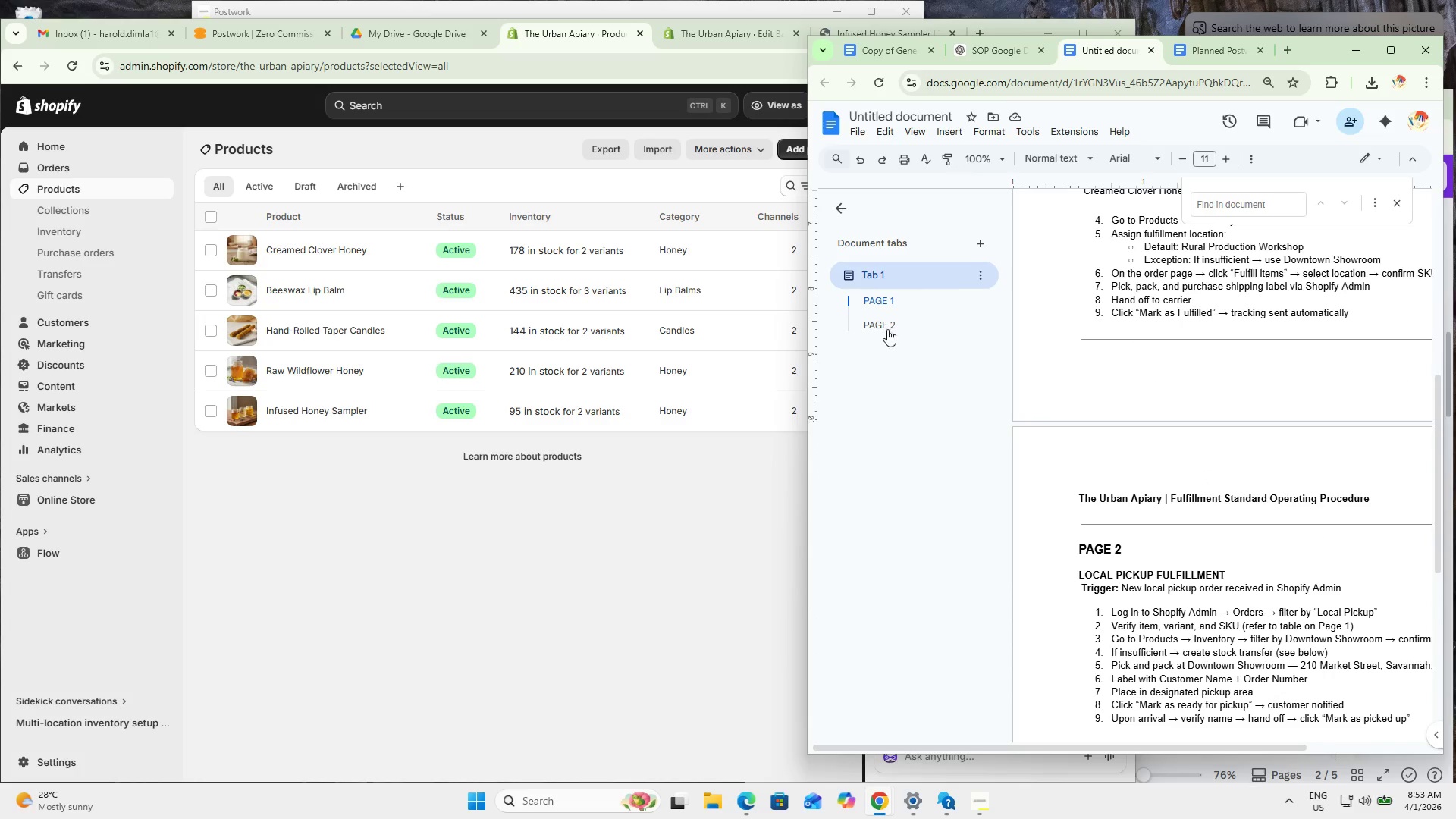 
left_click([714, 664])
 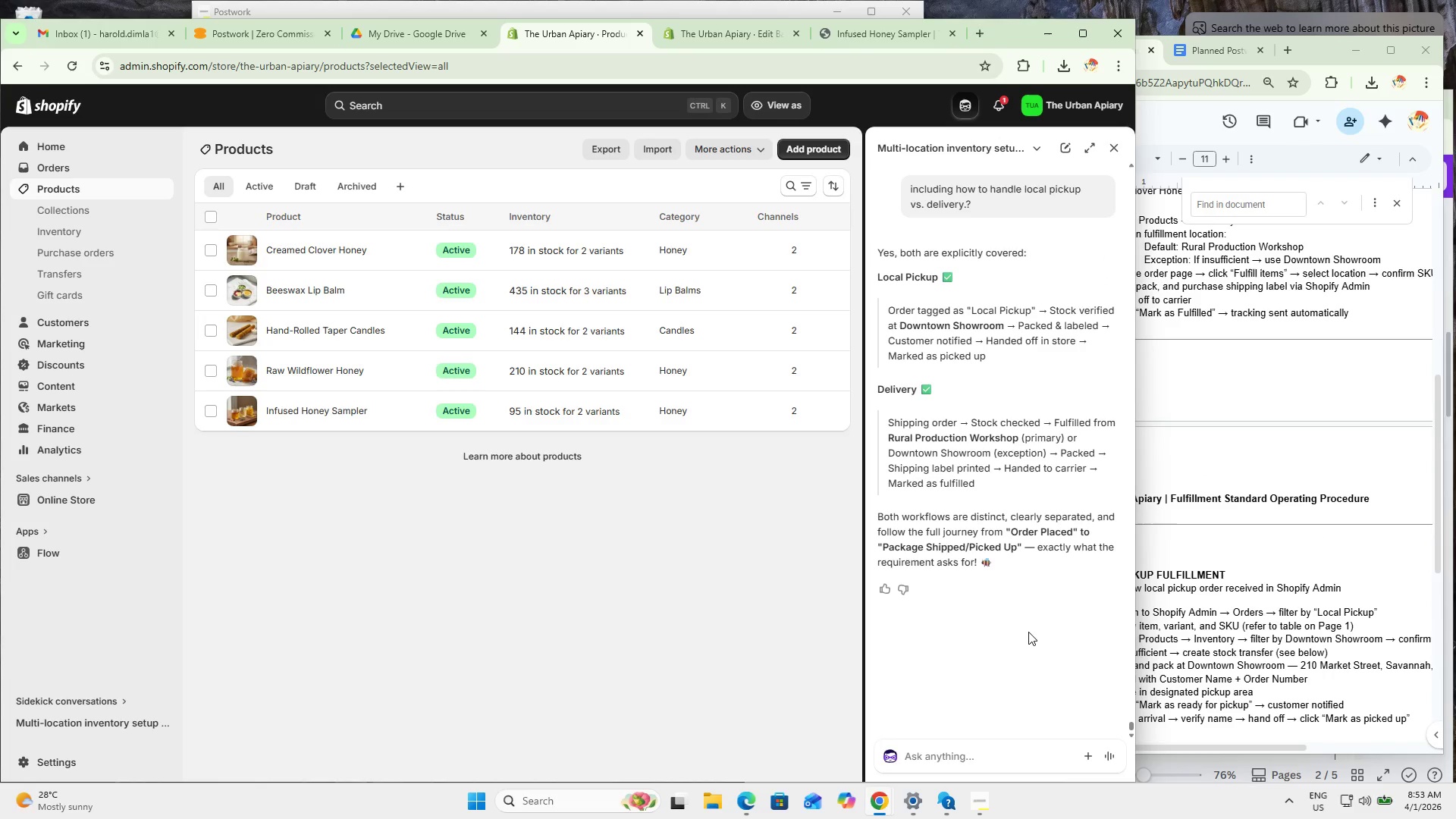 
scroll: coordinate [1041, 551], scroll_direction: up, amount: 26.0
 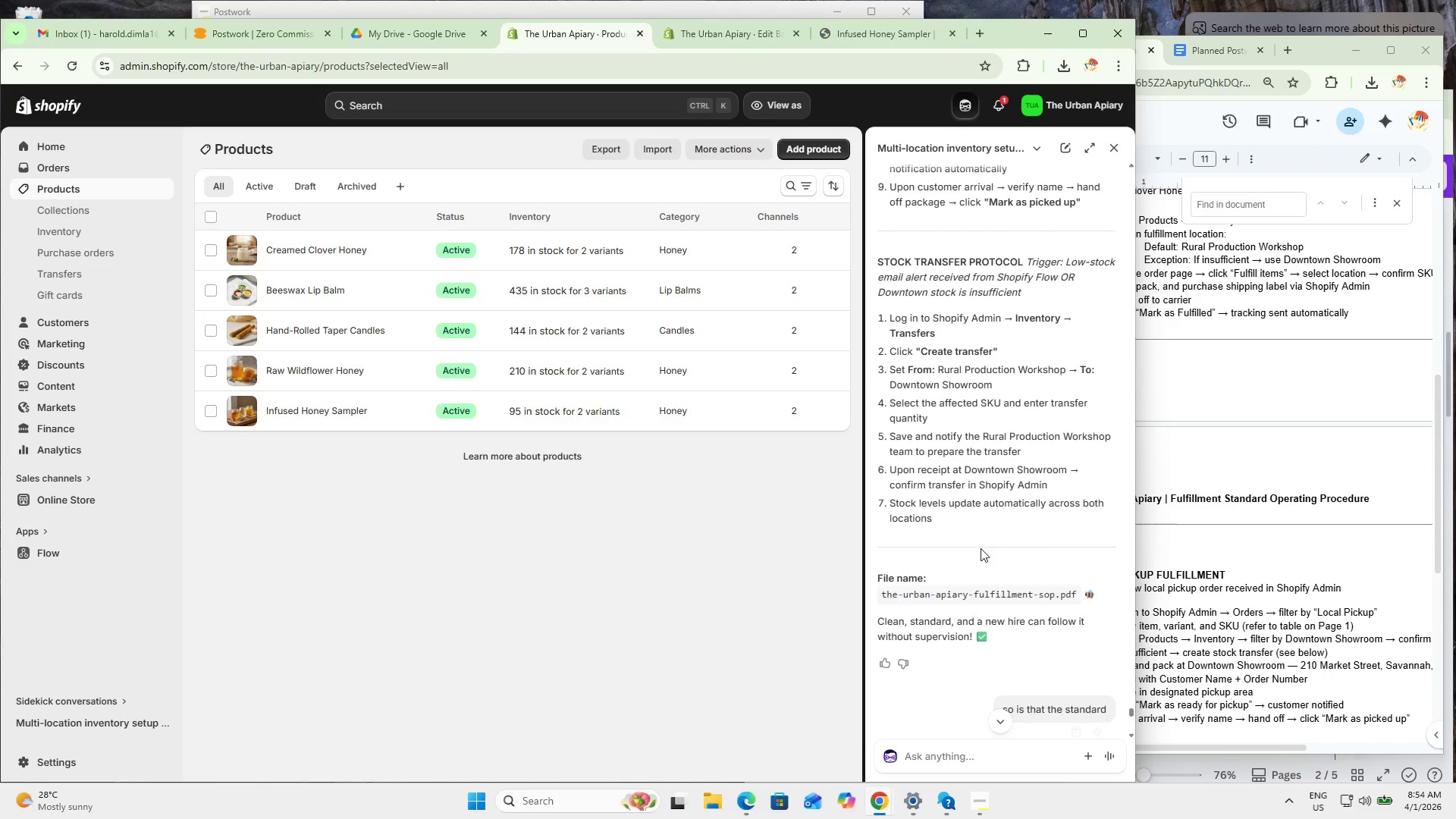 
left_click_drag(start_coordinate=[1011, 528], to_coordinate=[968, 481])
 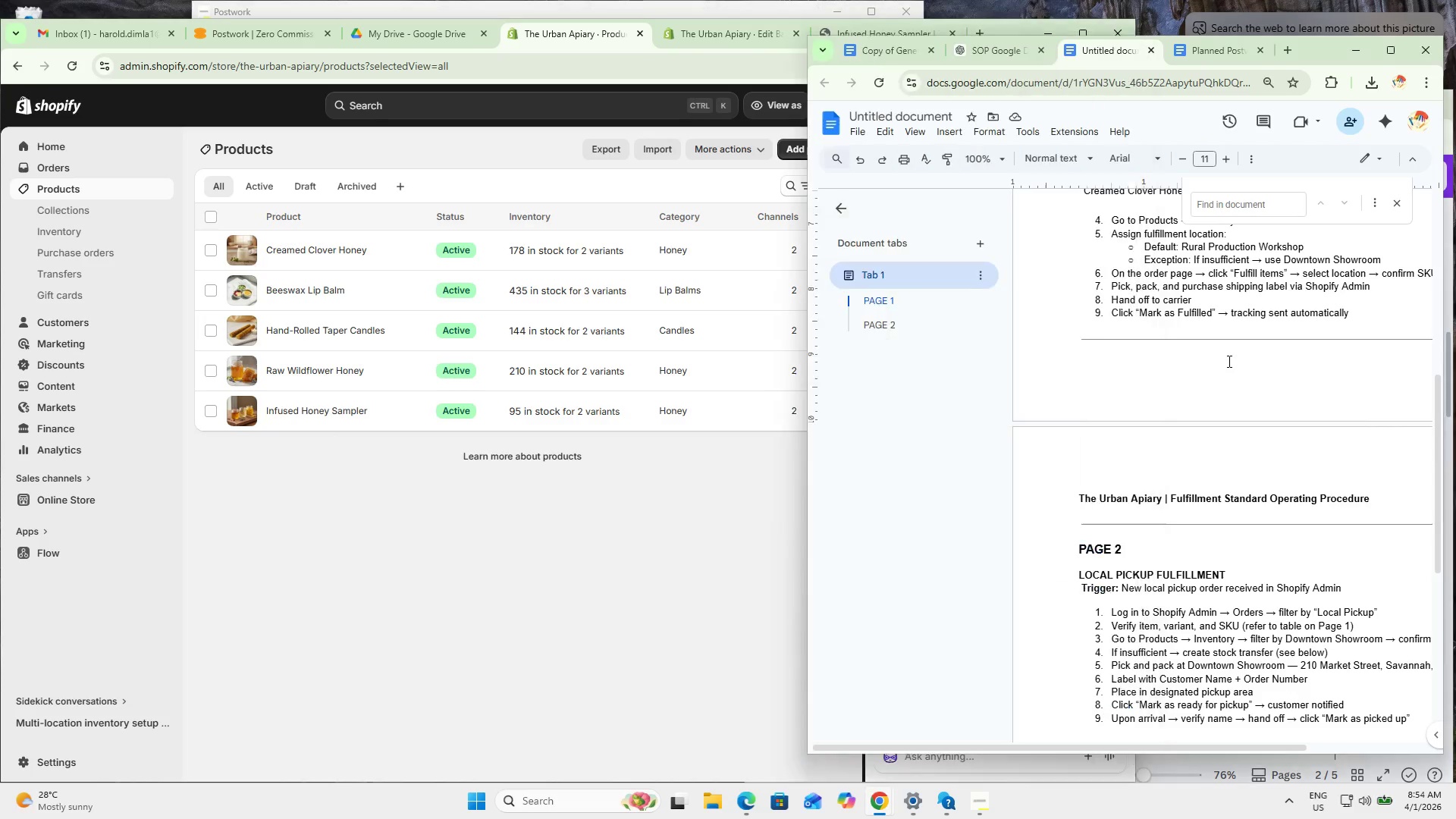 
scroll: coordinate [972, 460], scroll_direction: up, amount: 6.0
 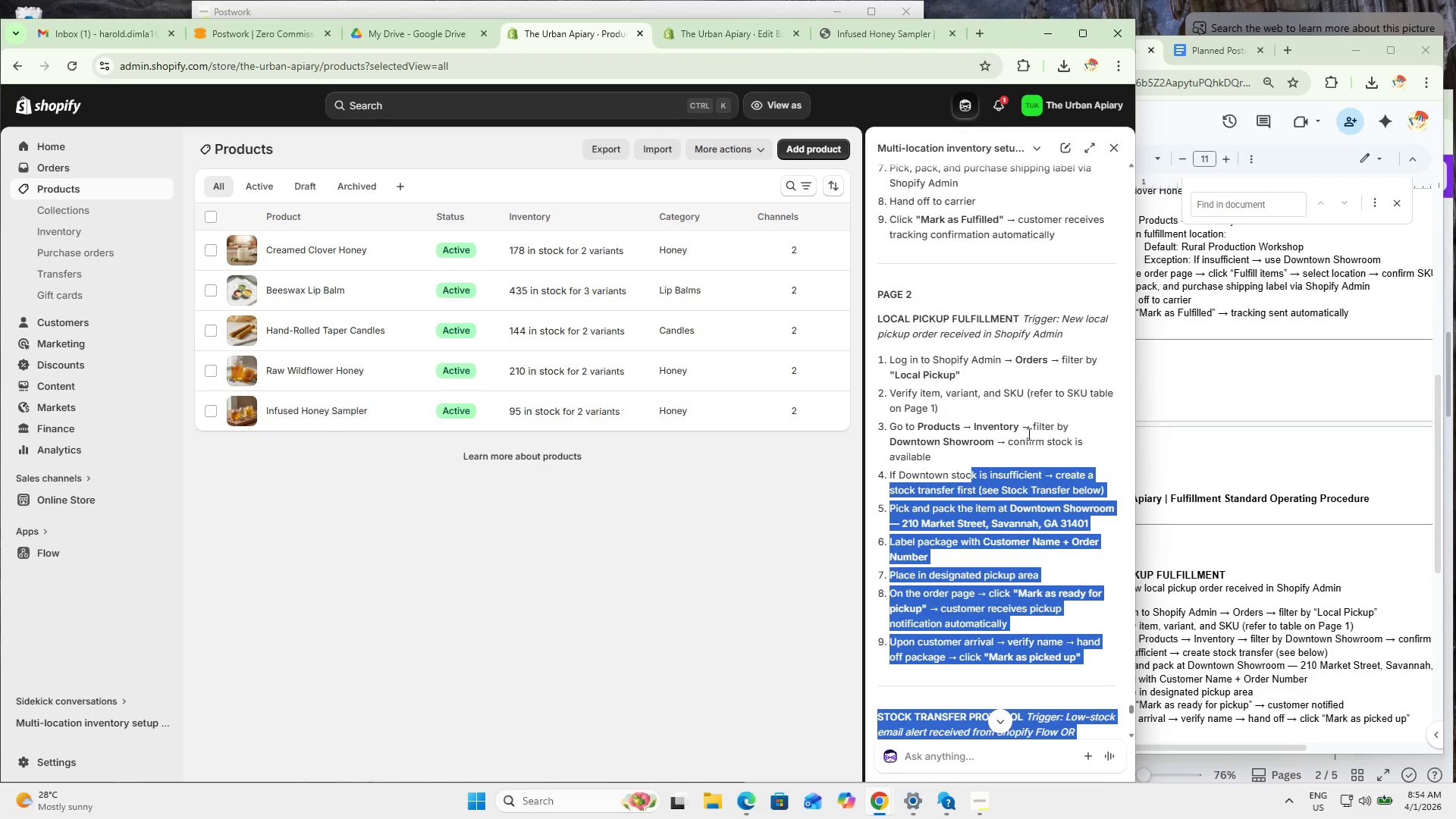 
left_click([1228, 361])
 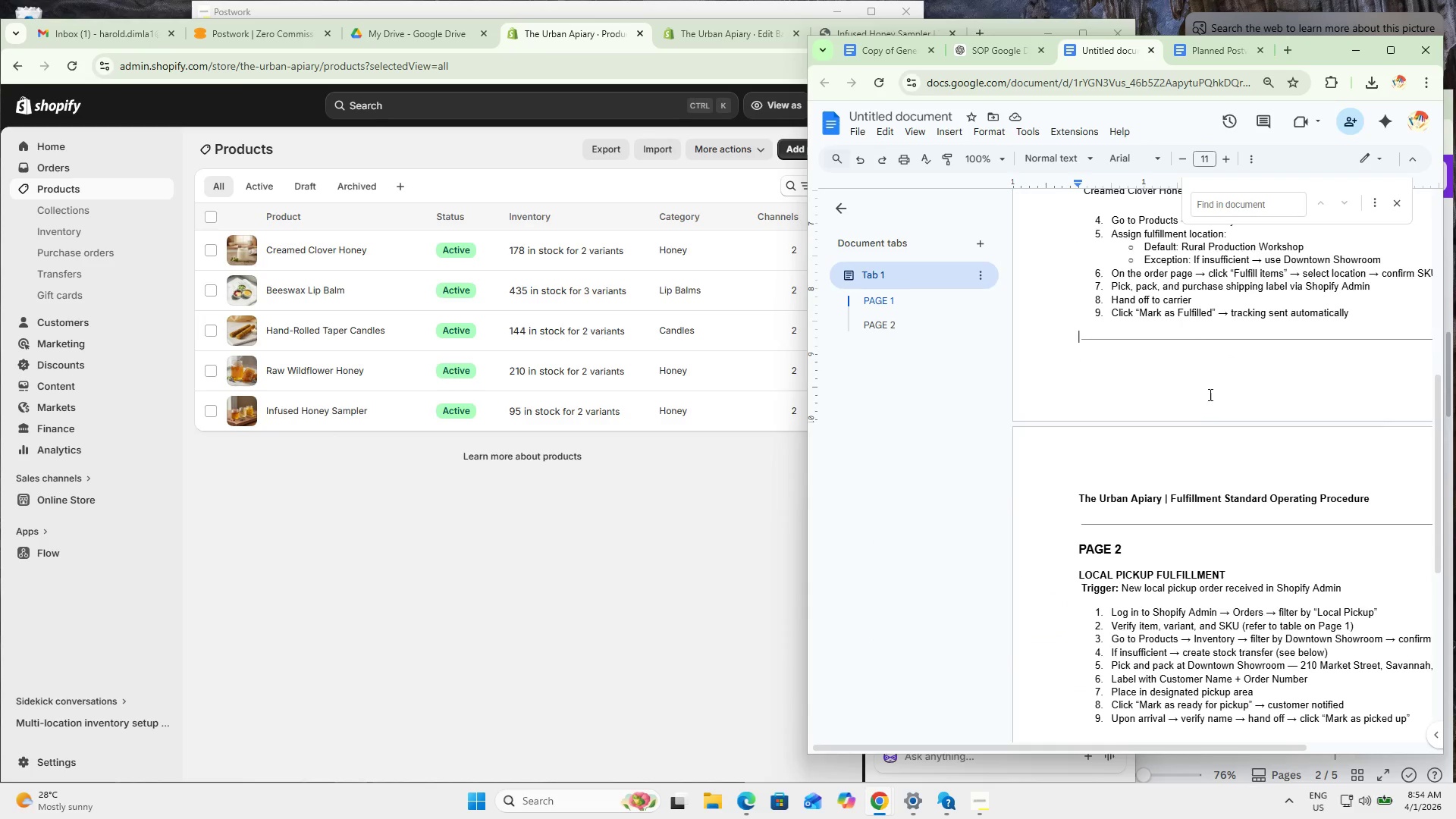 
scroll: coordinate [1195, 410], scroll_direction: up, amount: 4.0
 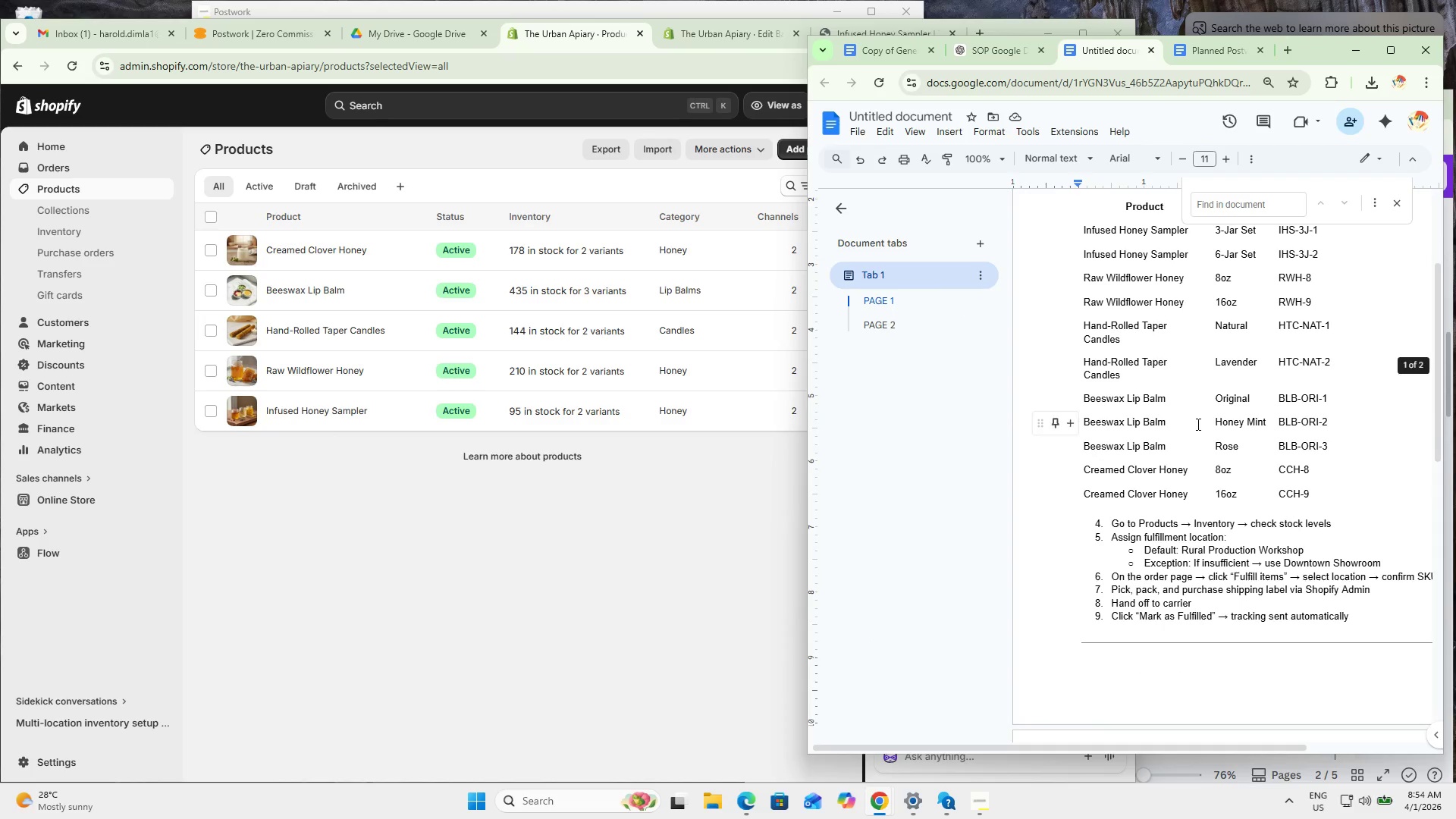 
scroll: coordinate [1132, 544], scroll_direction: down, amount: 8.0
 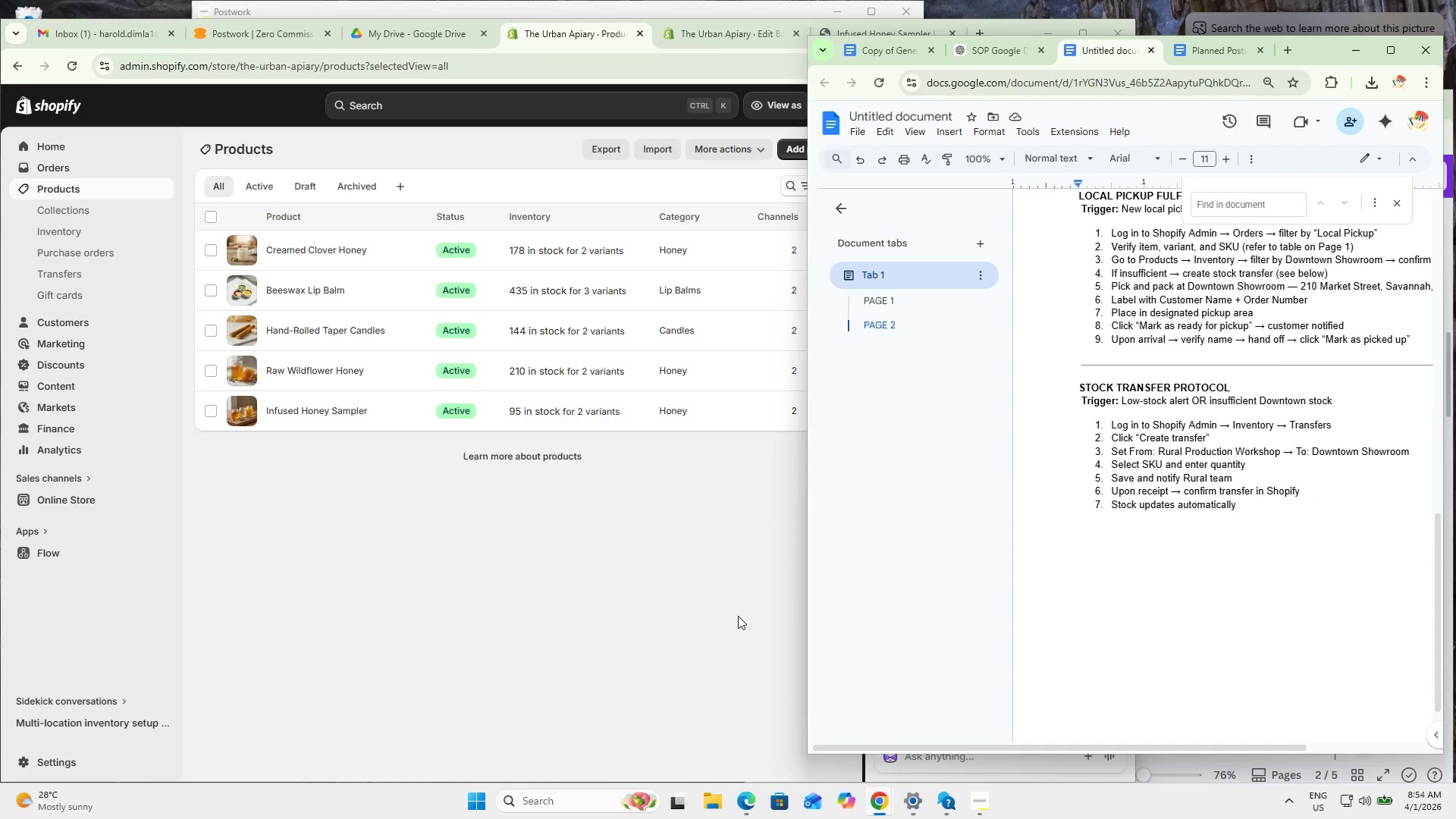 
left_click([738, 616])
 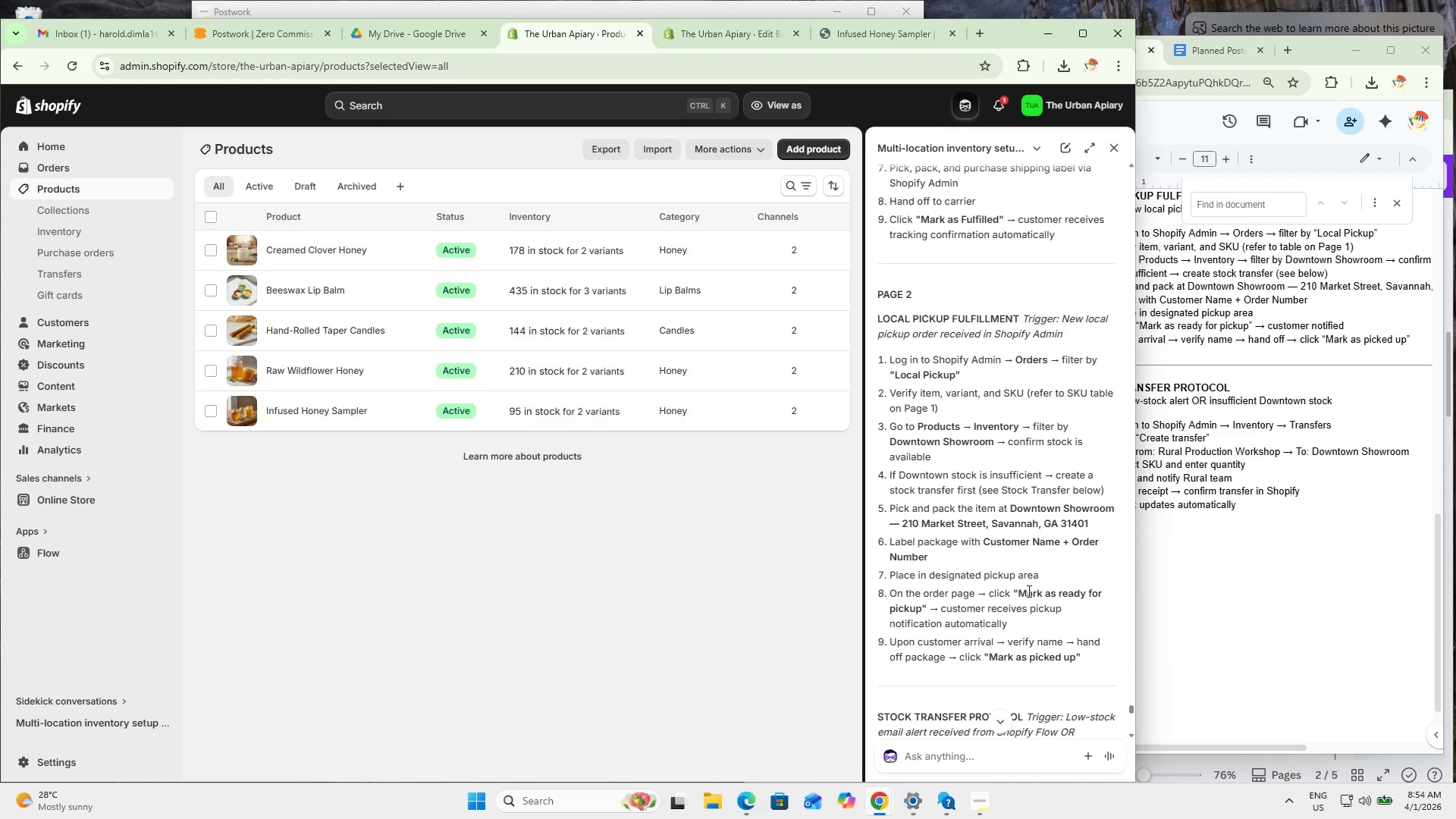 
scroll: coordinate [1028, 591], scroll_direction: down, amount: 4.0
 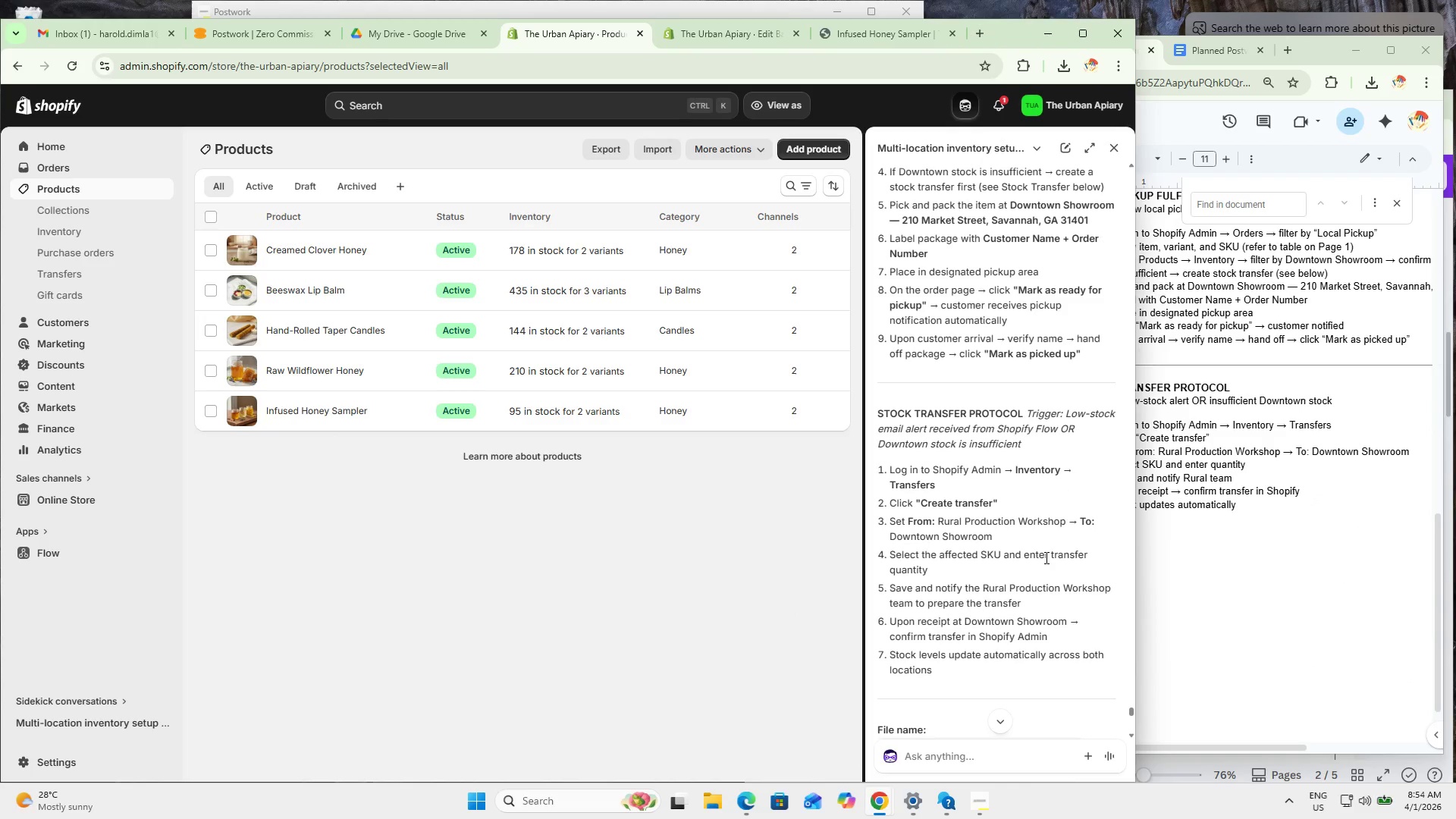 
left_click([1331, 513])
 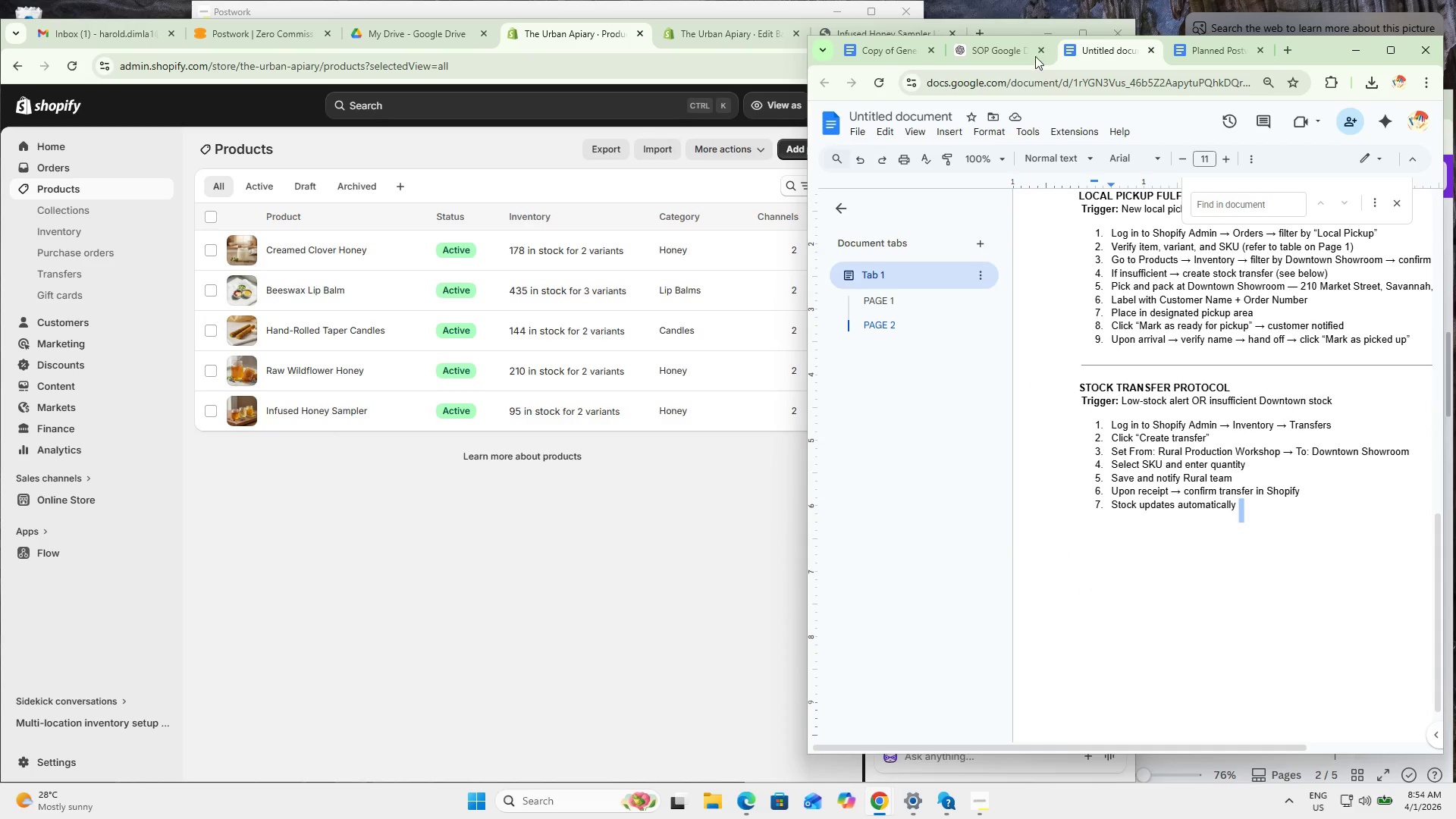 
left_click([1010, 46])
 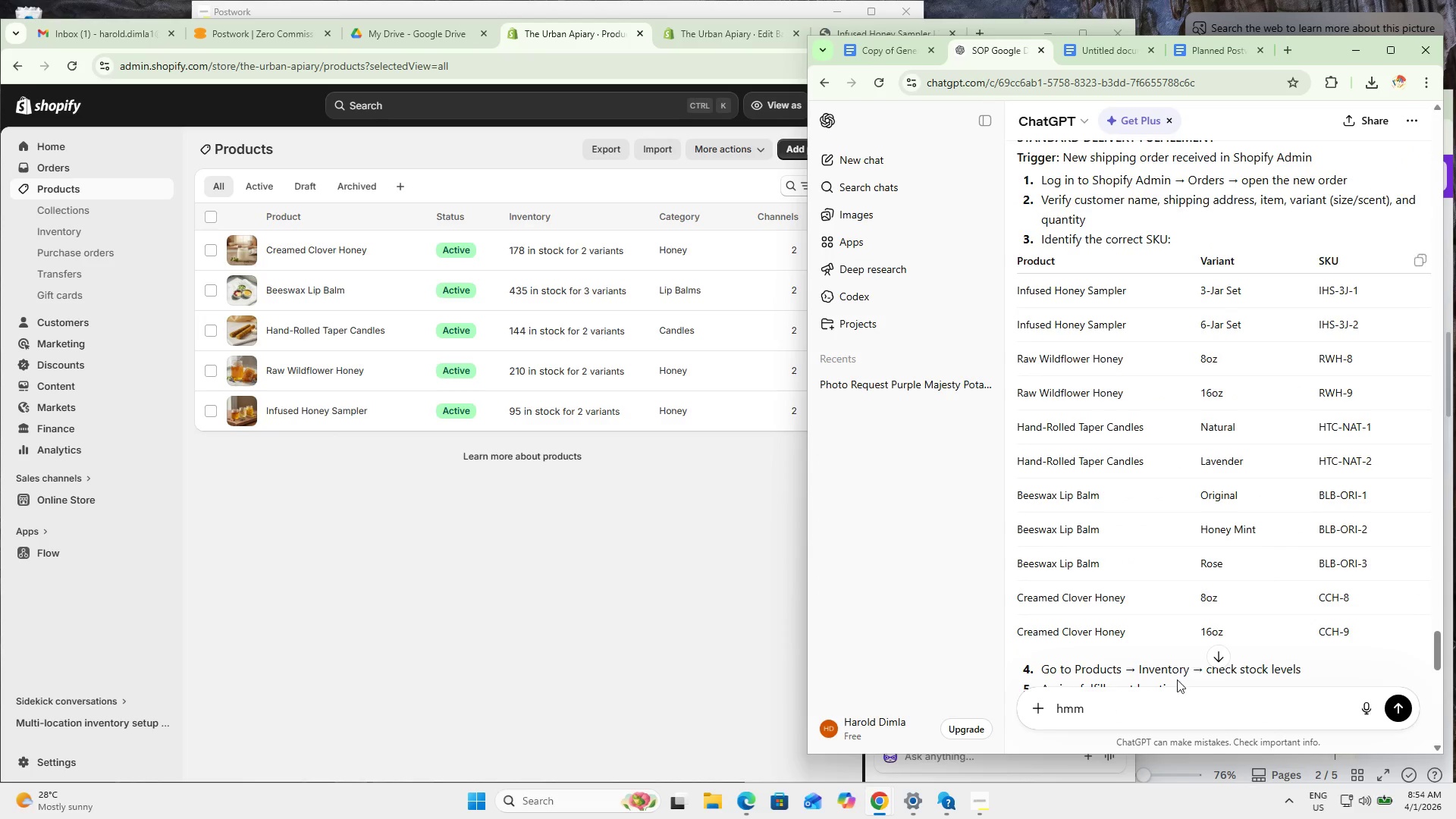 
left_click_drag(start_coordinate=[1169, 712], to_coordinate=[998, 685])
 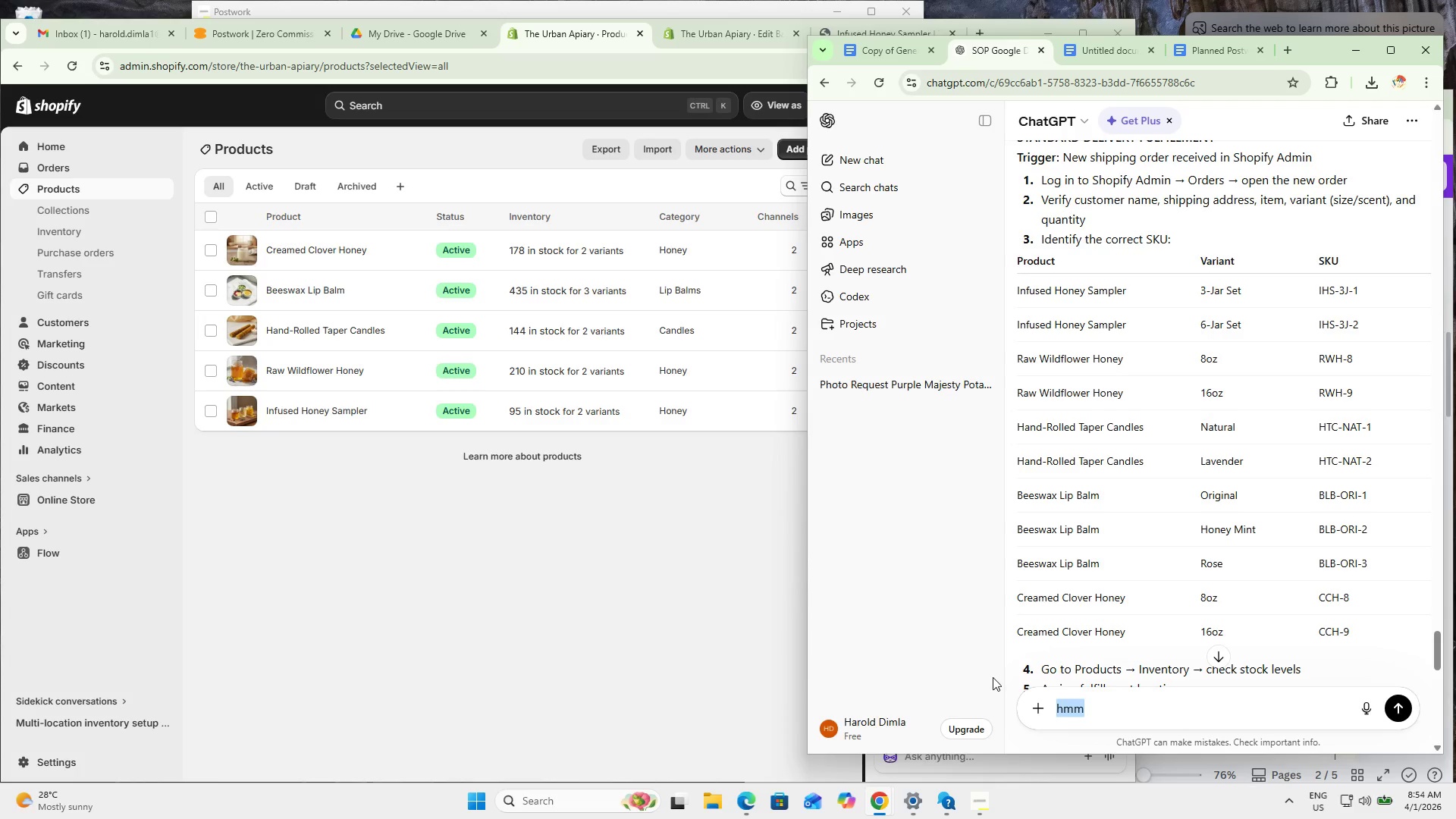 
type(can we have a desia)
key(Backspace)
key(Backspace)
key(Backspace)
key(Backspace)
key(Backspace)
type(modern format in SP)
key(Backspace)
type(OP please whihc can easily pasted to google docs )
 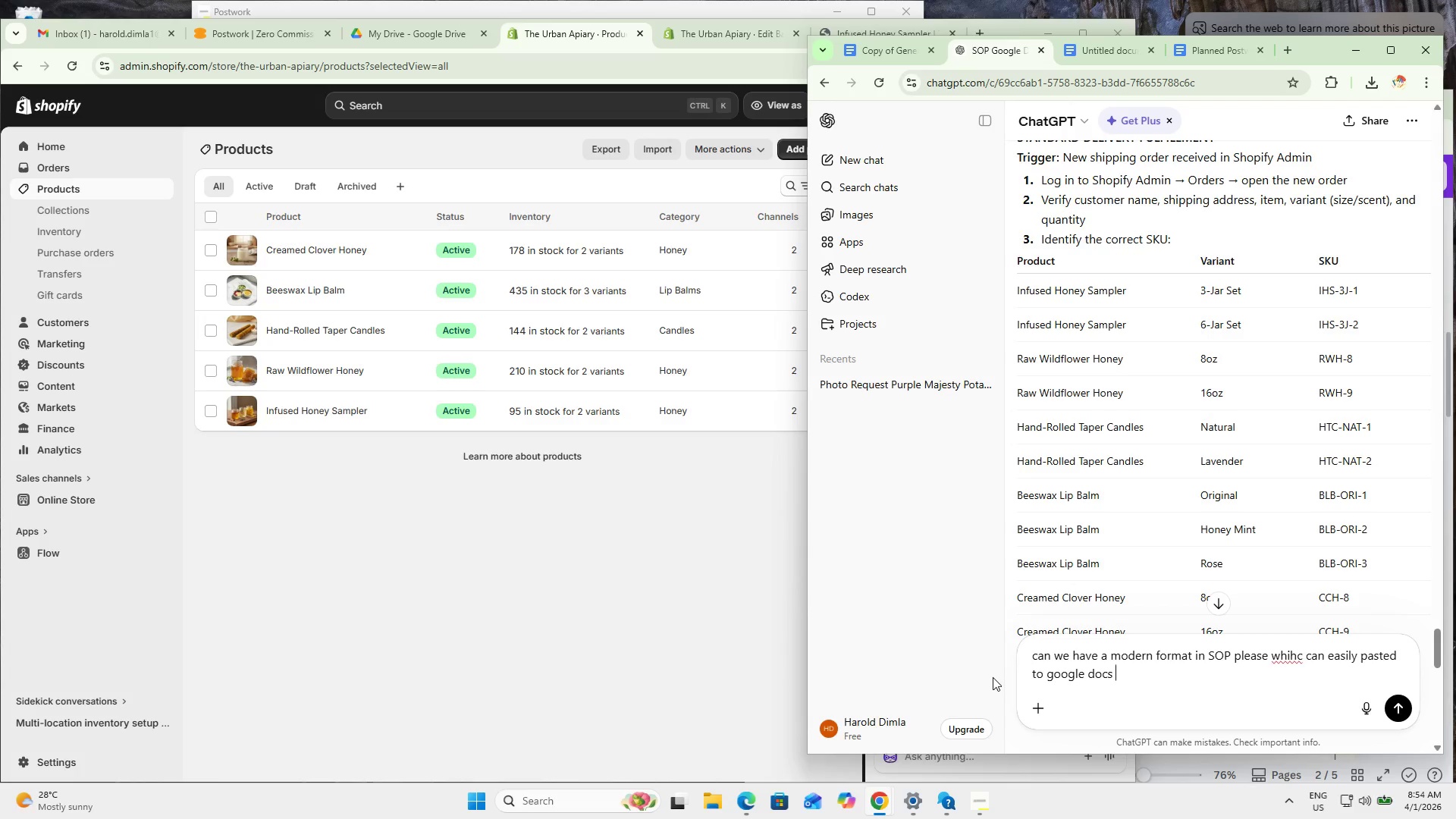 
key(Enter)
 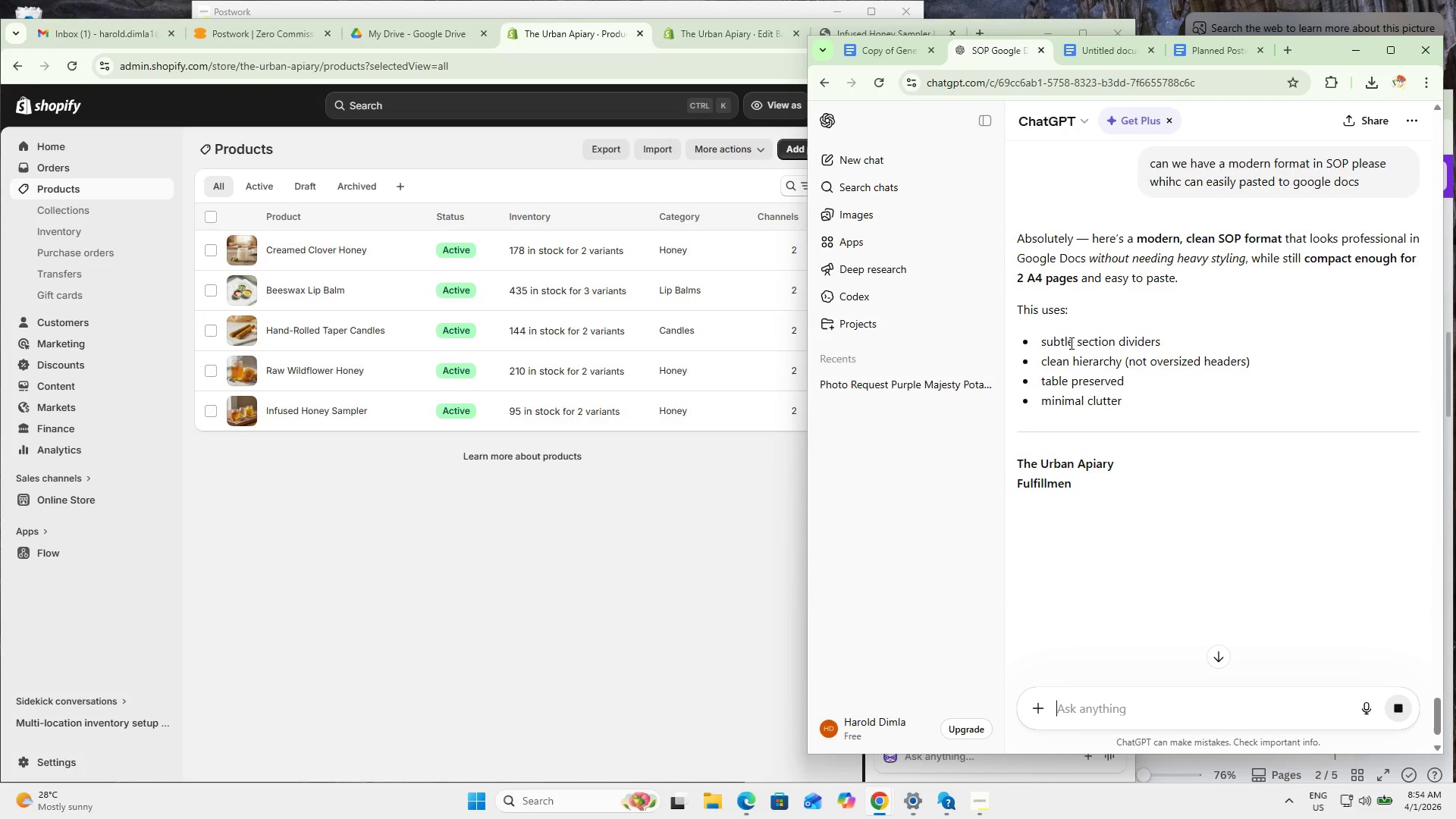 
scroll: coordinate [1070, 421], scroll_direction: down, amount: 3.0
 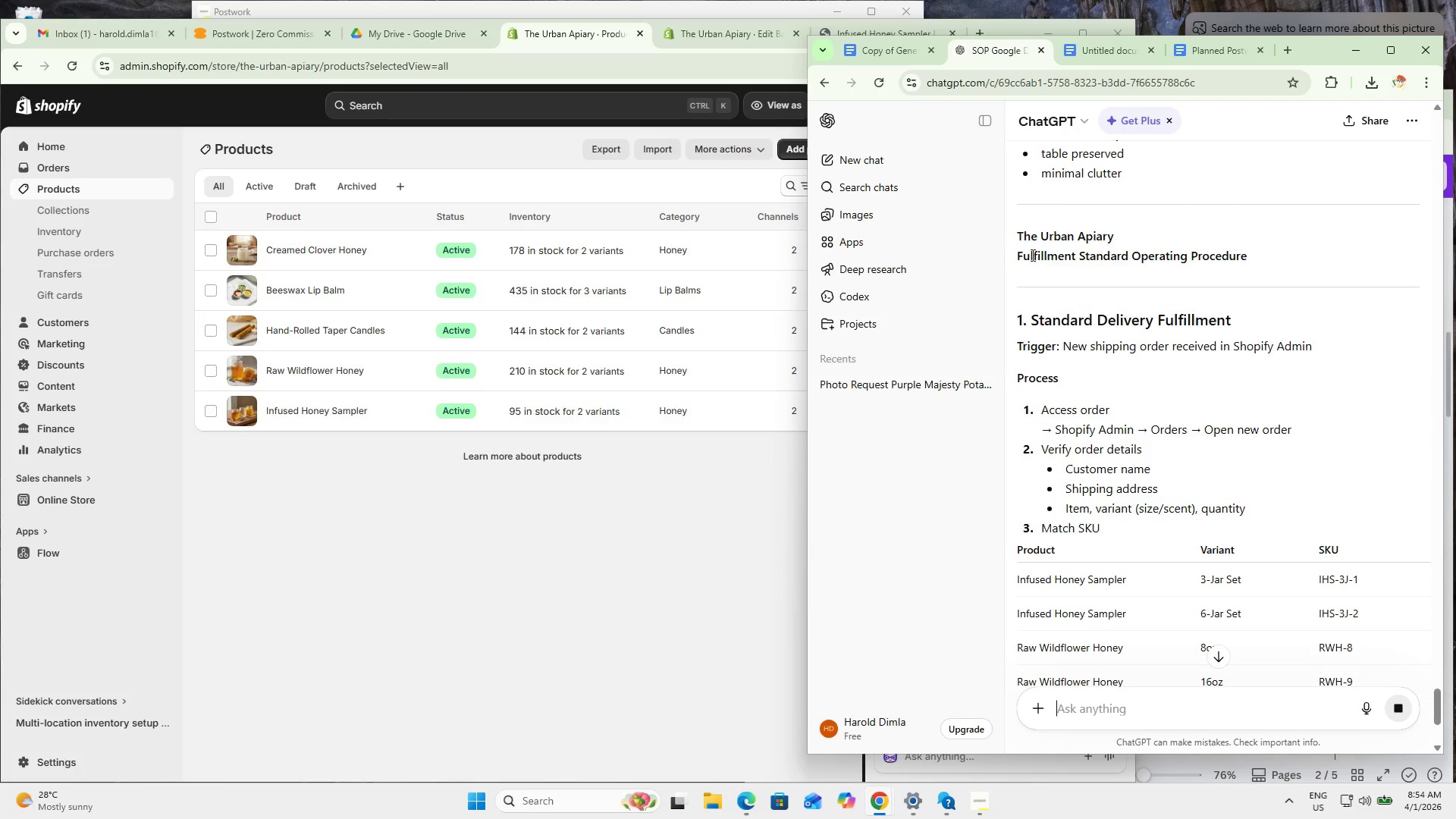 
left_click_drag(start_coordinate=[1015, 235], to_coordinate=[1285, 433])
 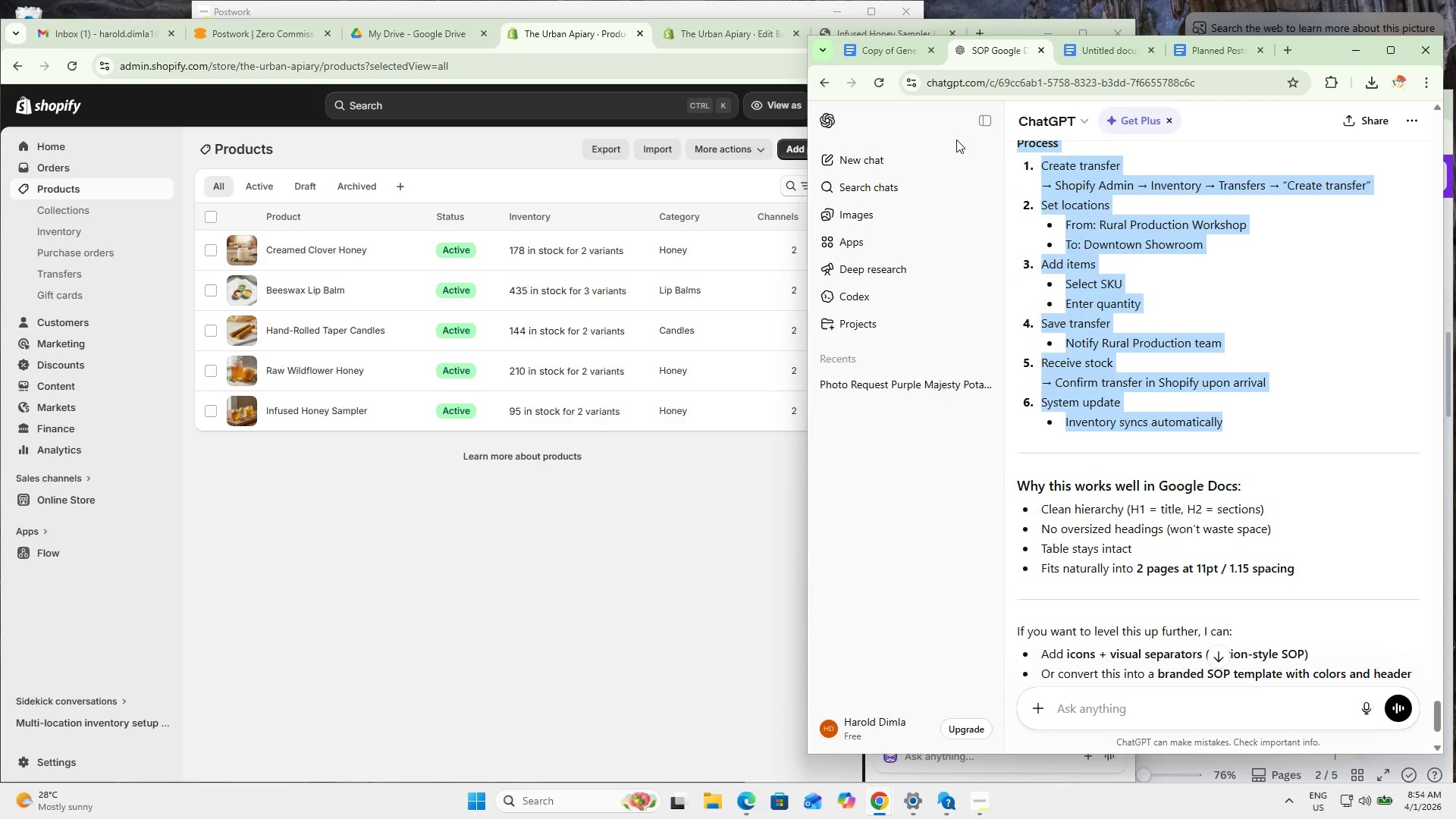 
scroll: coordinate [1326, 522], scroll_direction: down, amount: 35.0
 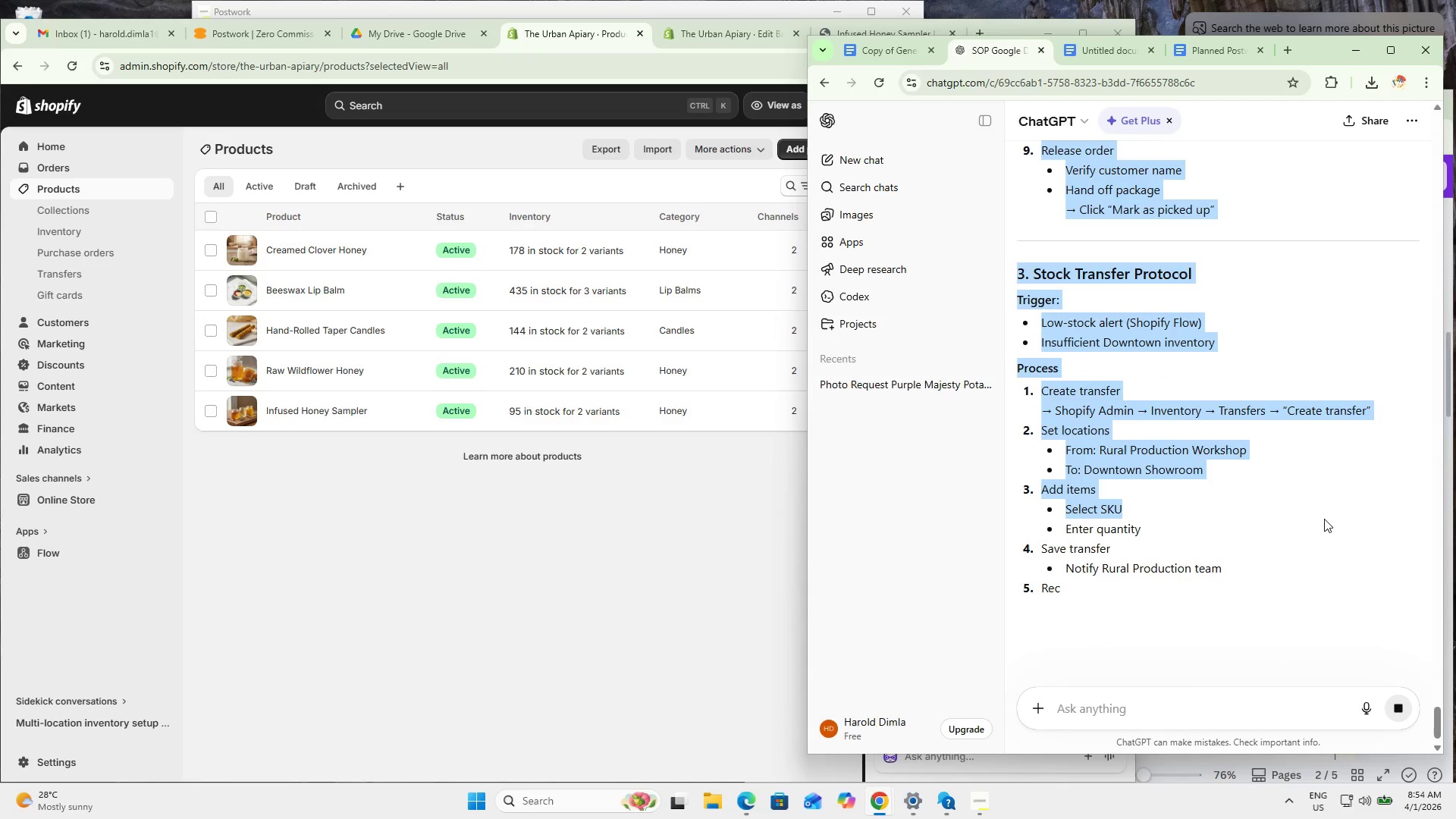 
scroll: coordinate [1323, 517], scroll_direction: down, amount: 13.0
 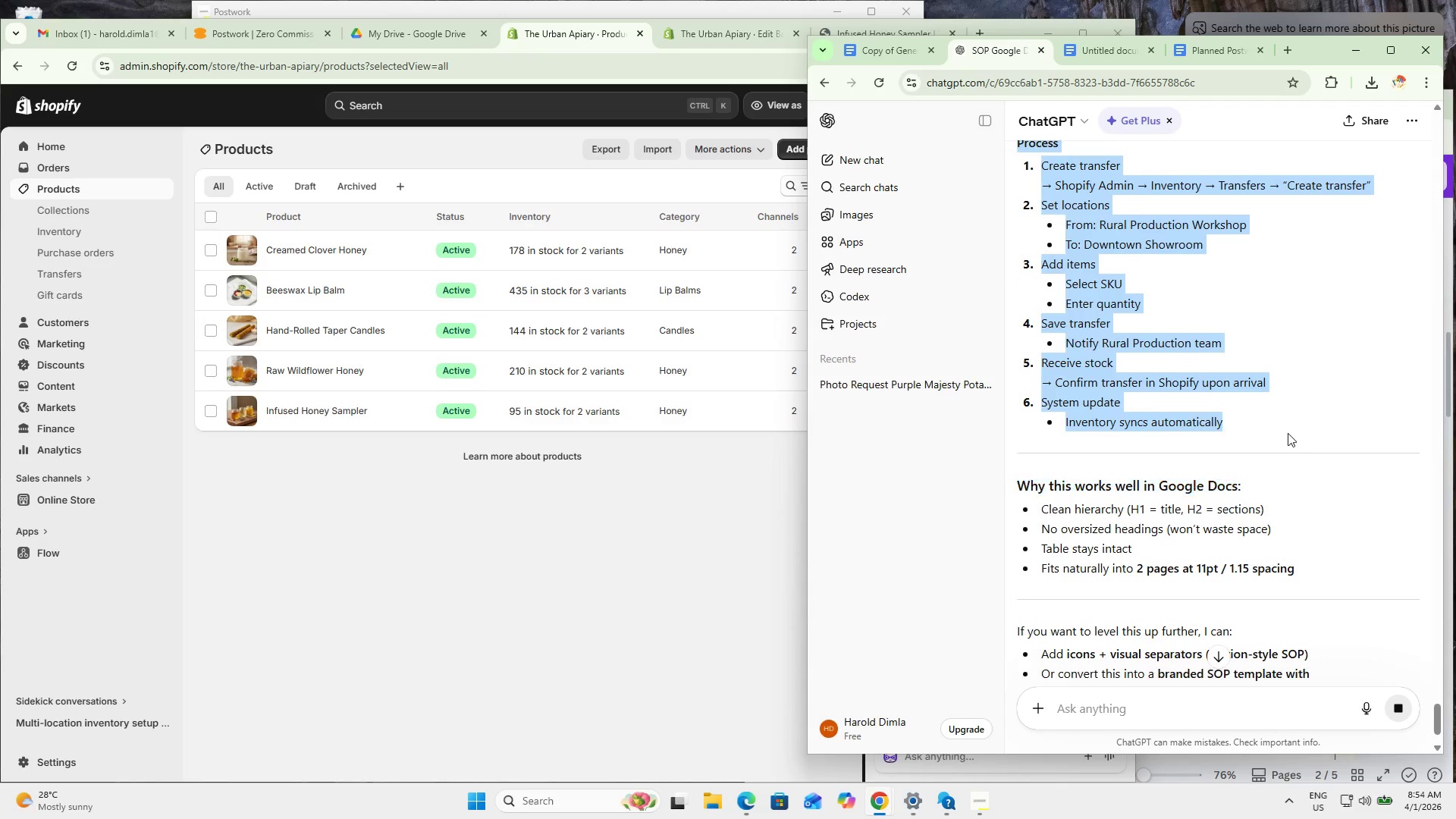 
key(Control+C)
 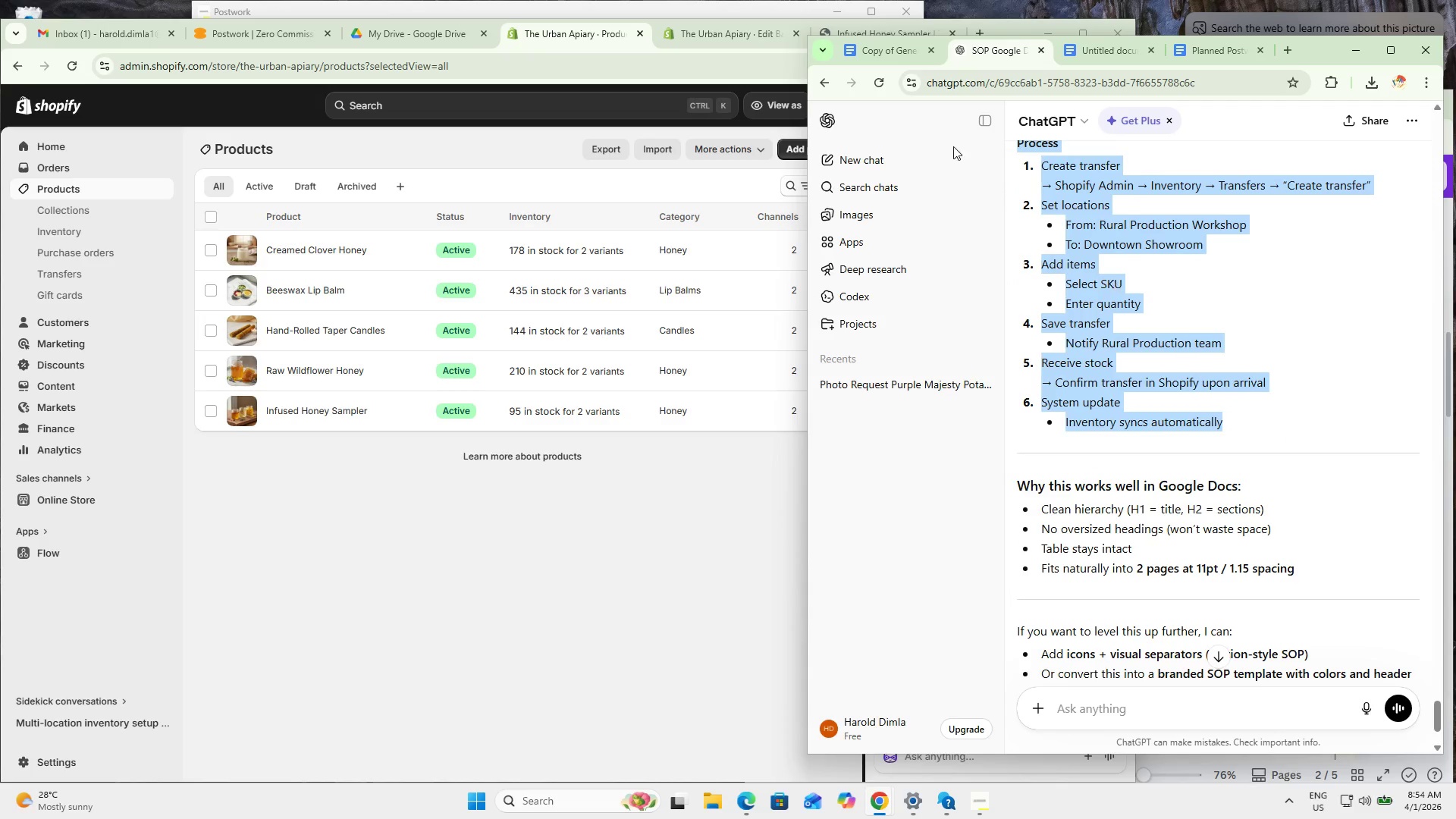 
key(Control+C)
 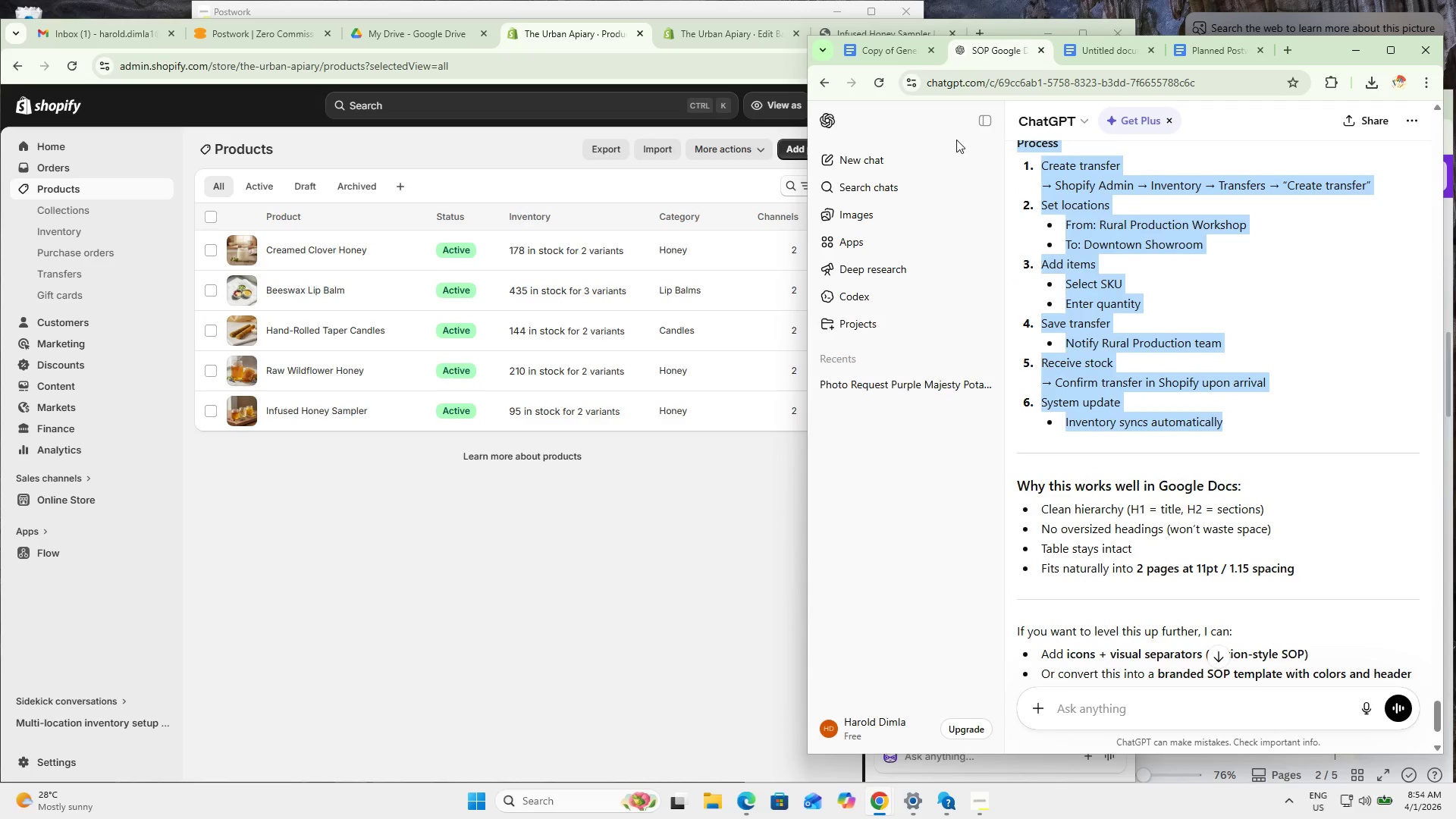 
key(Control+C)
 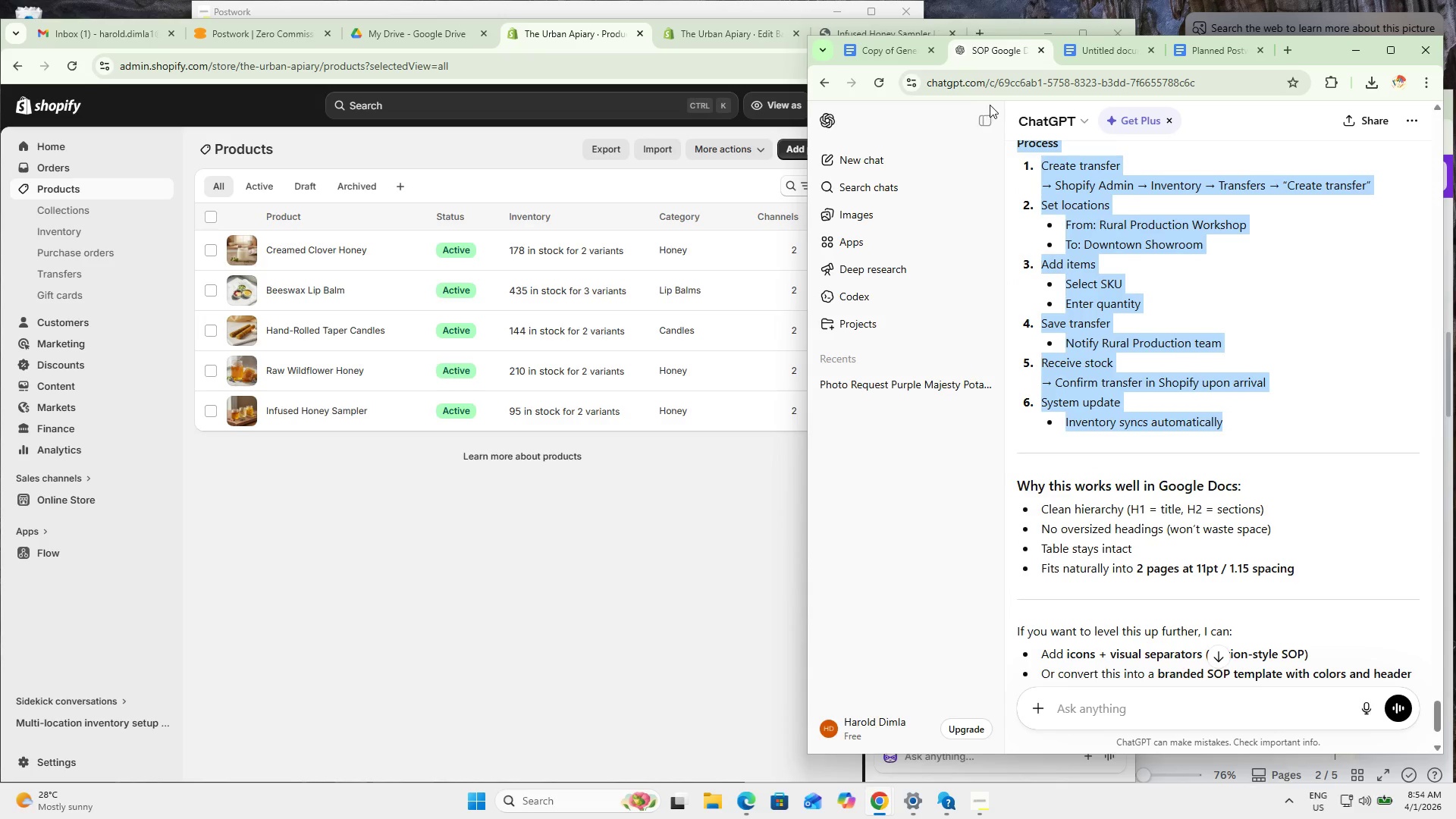 
key(Control+C)
 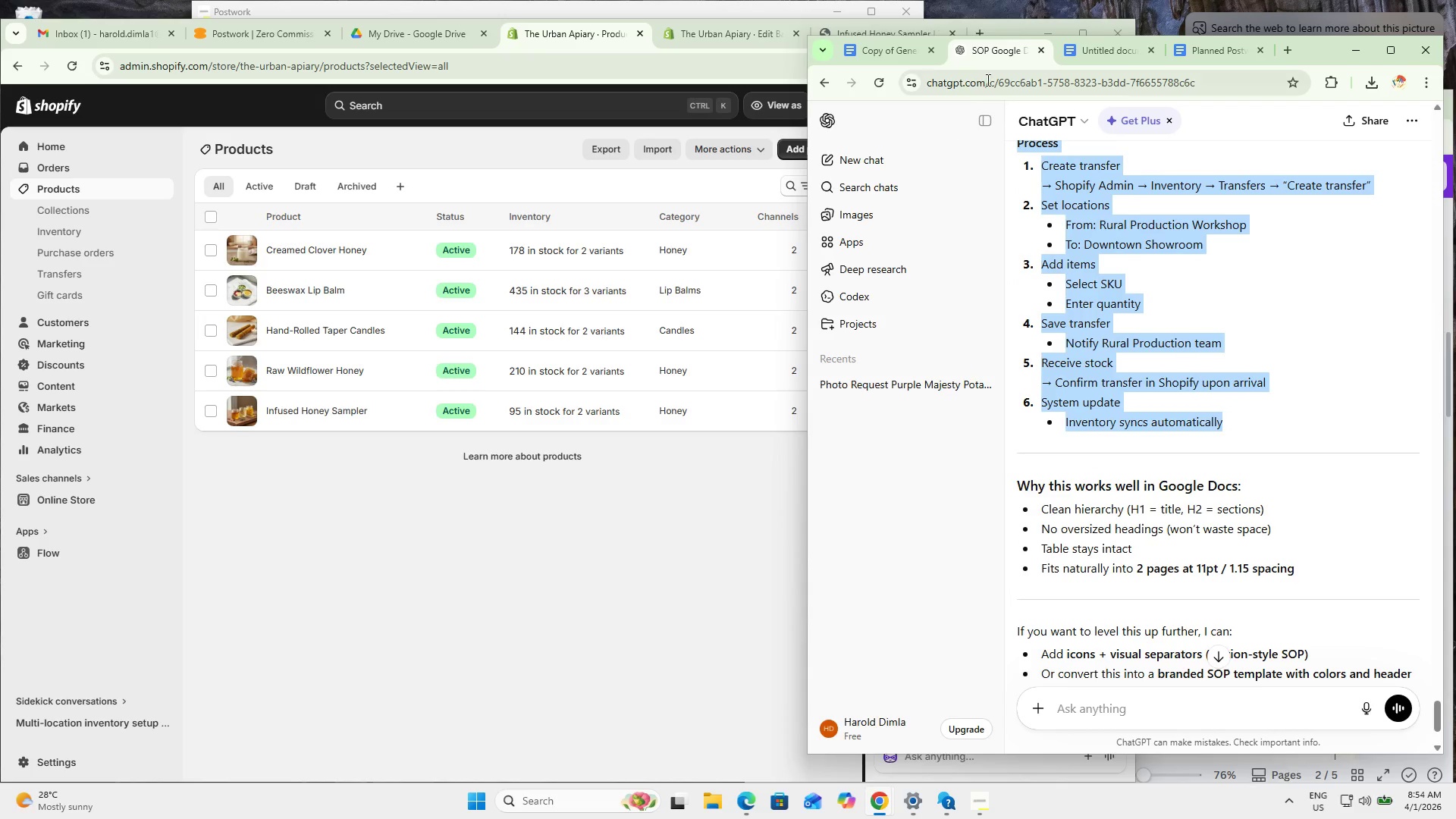 
key(Control+C)
 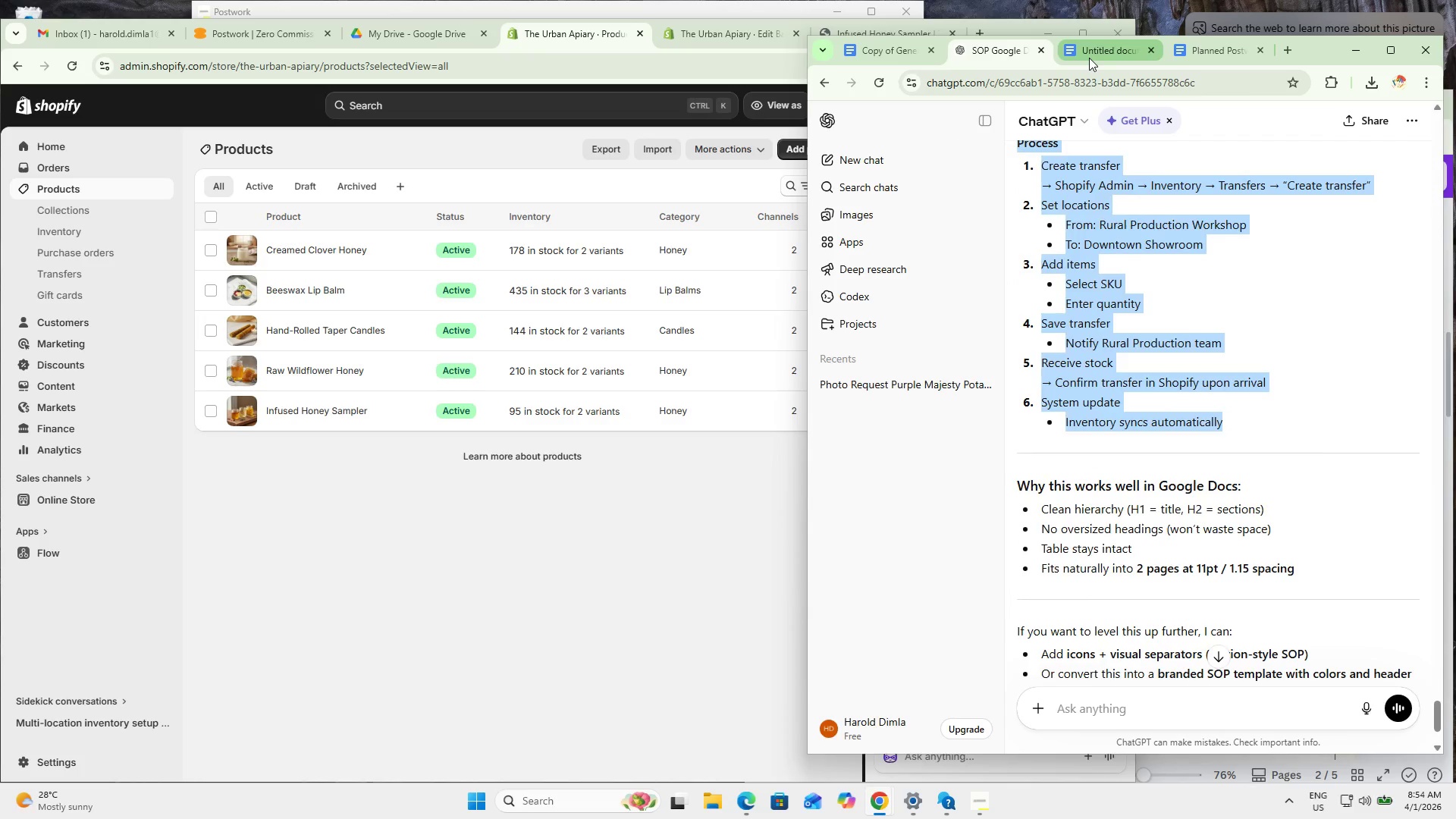 
left_click([1089, 57])
 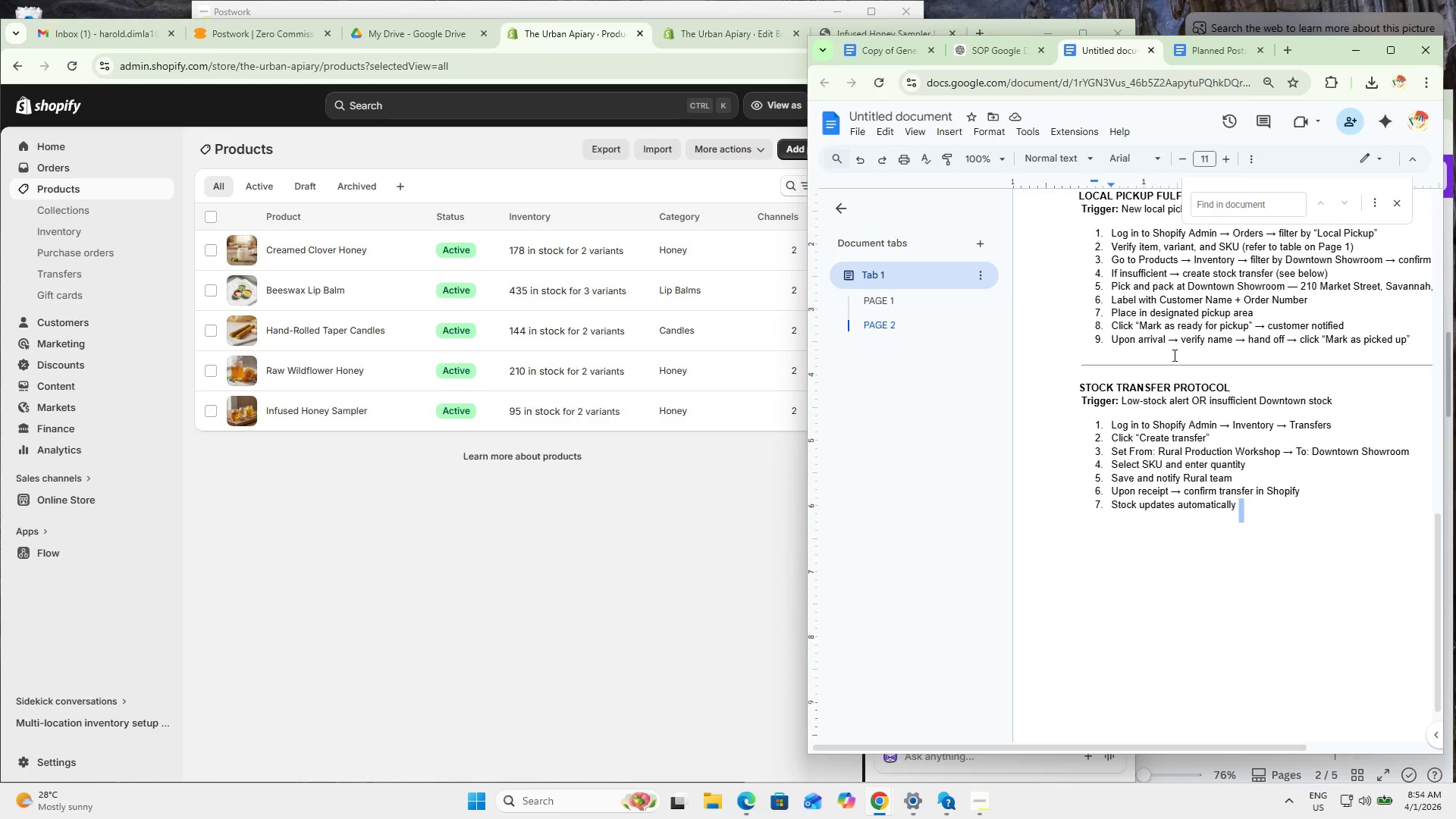 
left_click([1173, 354])
 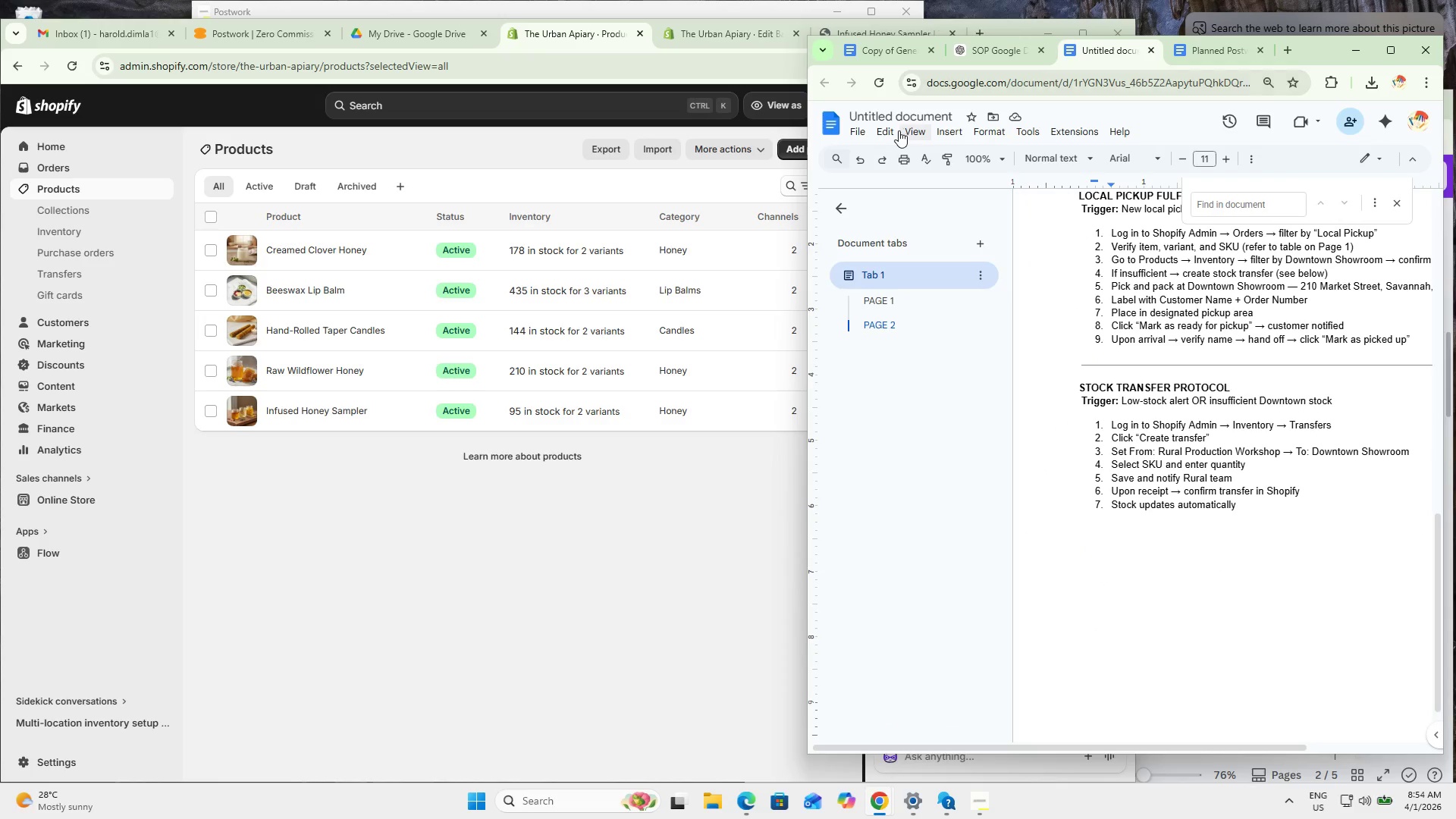 
left_click([855, 134])
 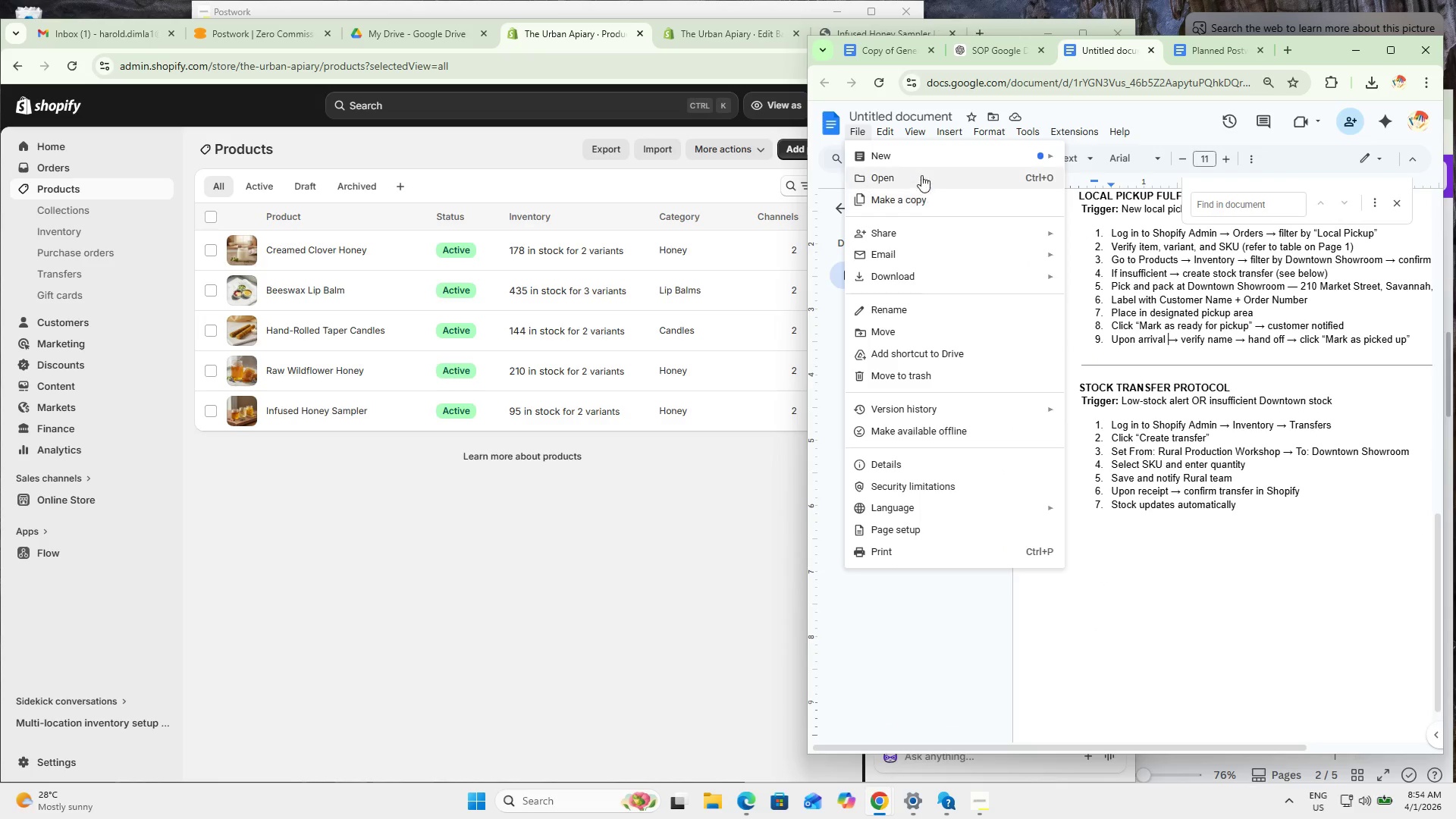 
left_click([919, 167])
 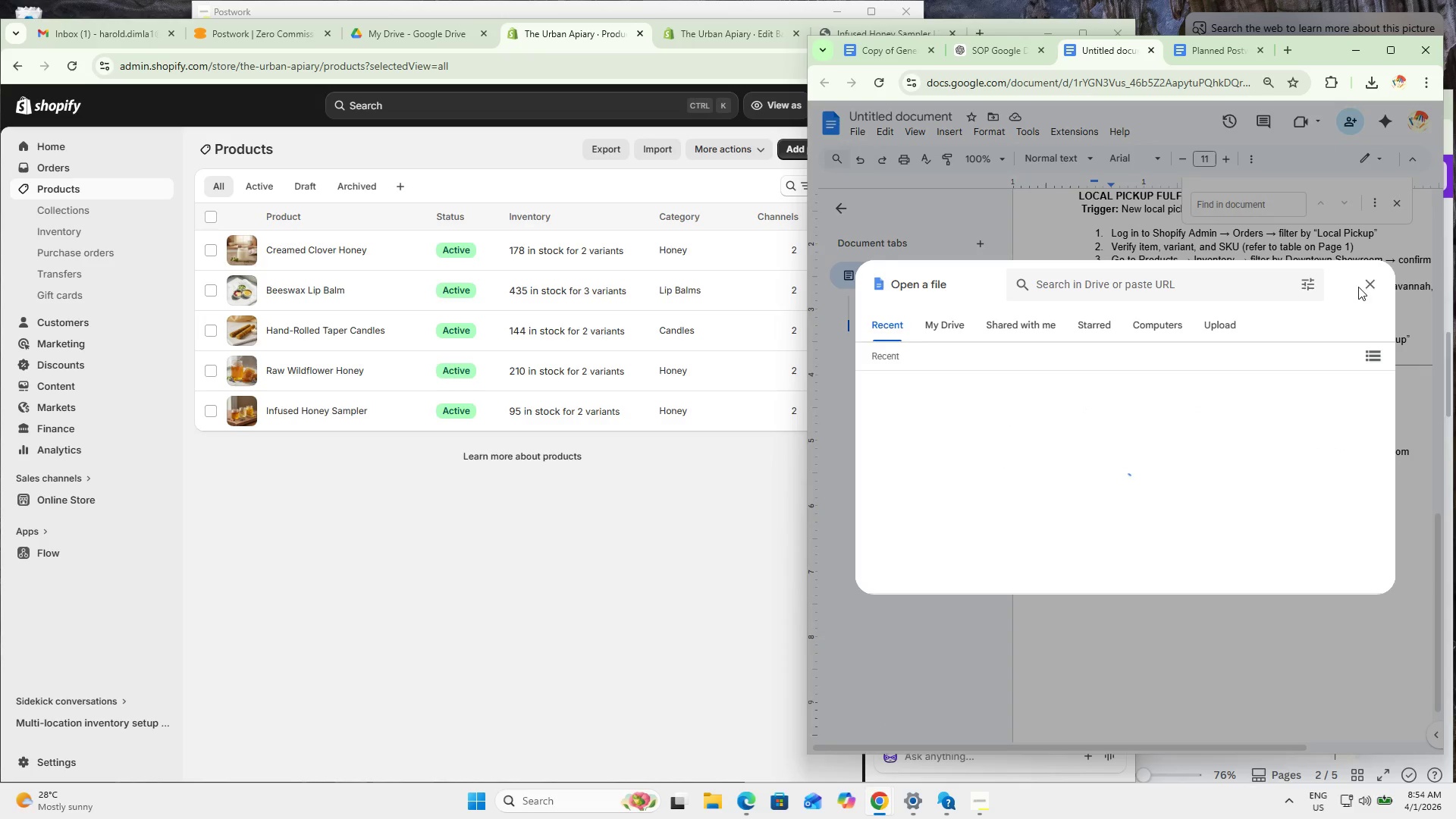 
left_click([1373, 288])
 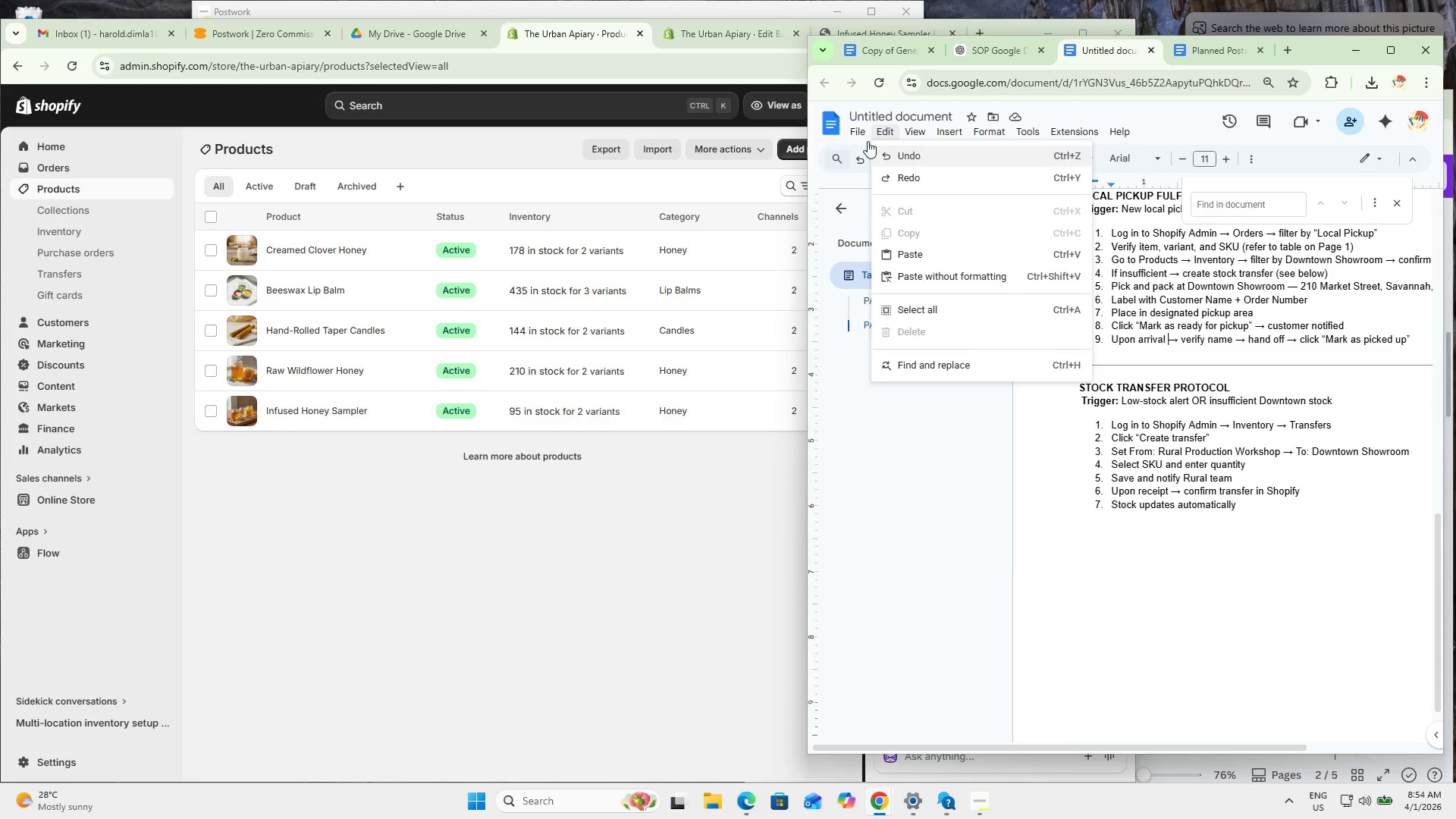 
left_click([874, 154])
 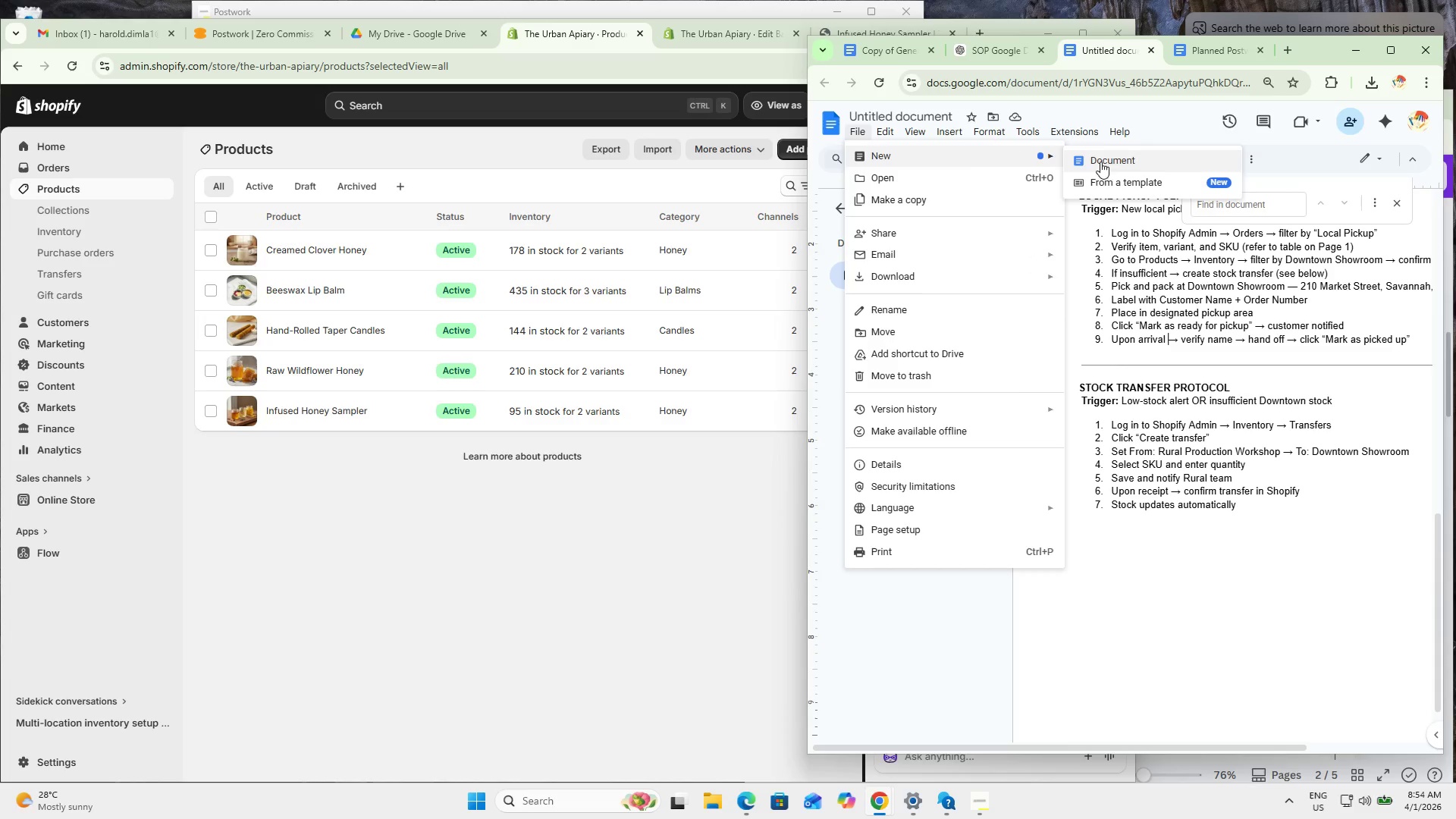 
left_click([1107, 165])
 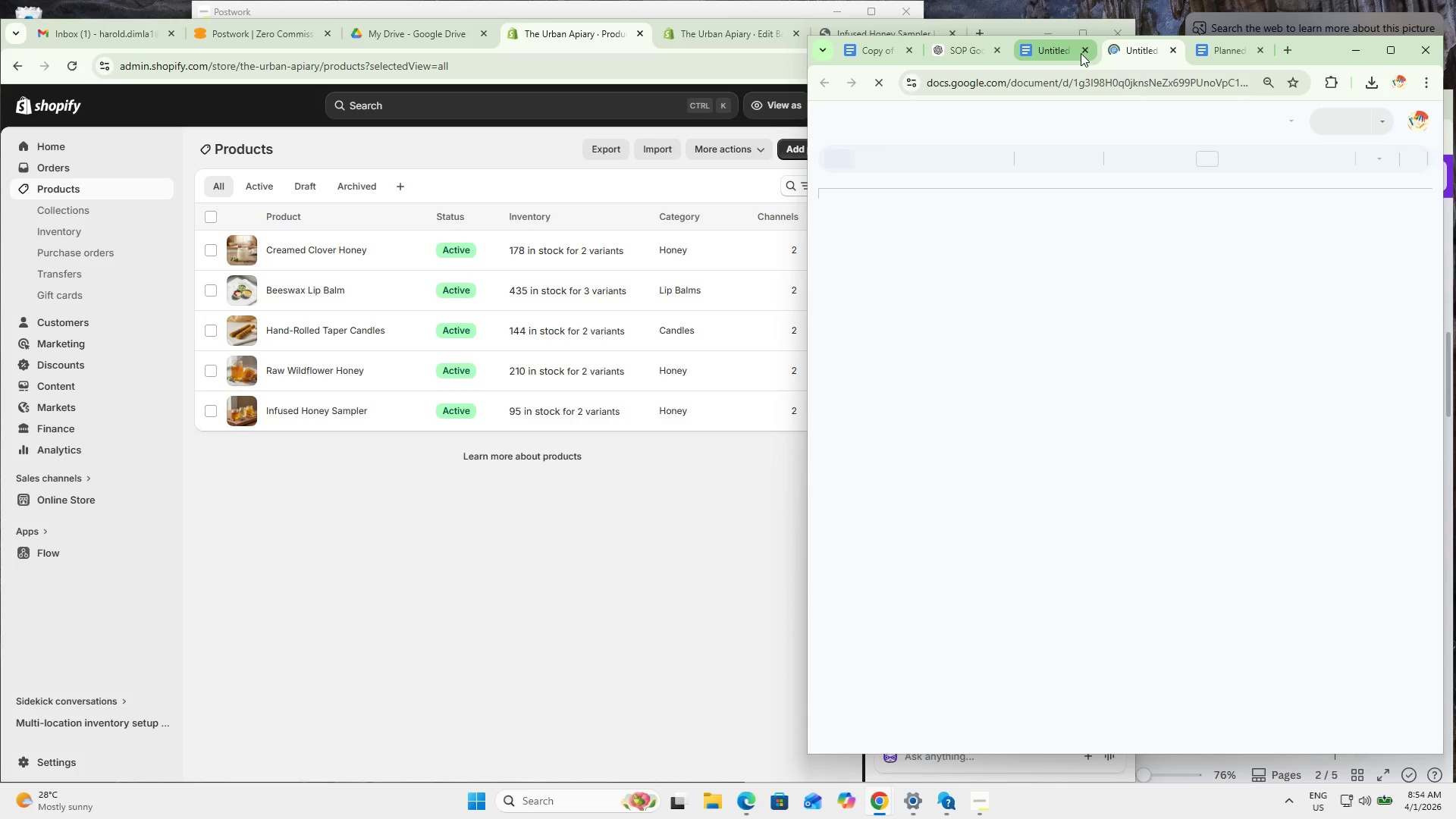 
left_click([1081, 53])
 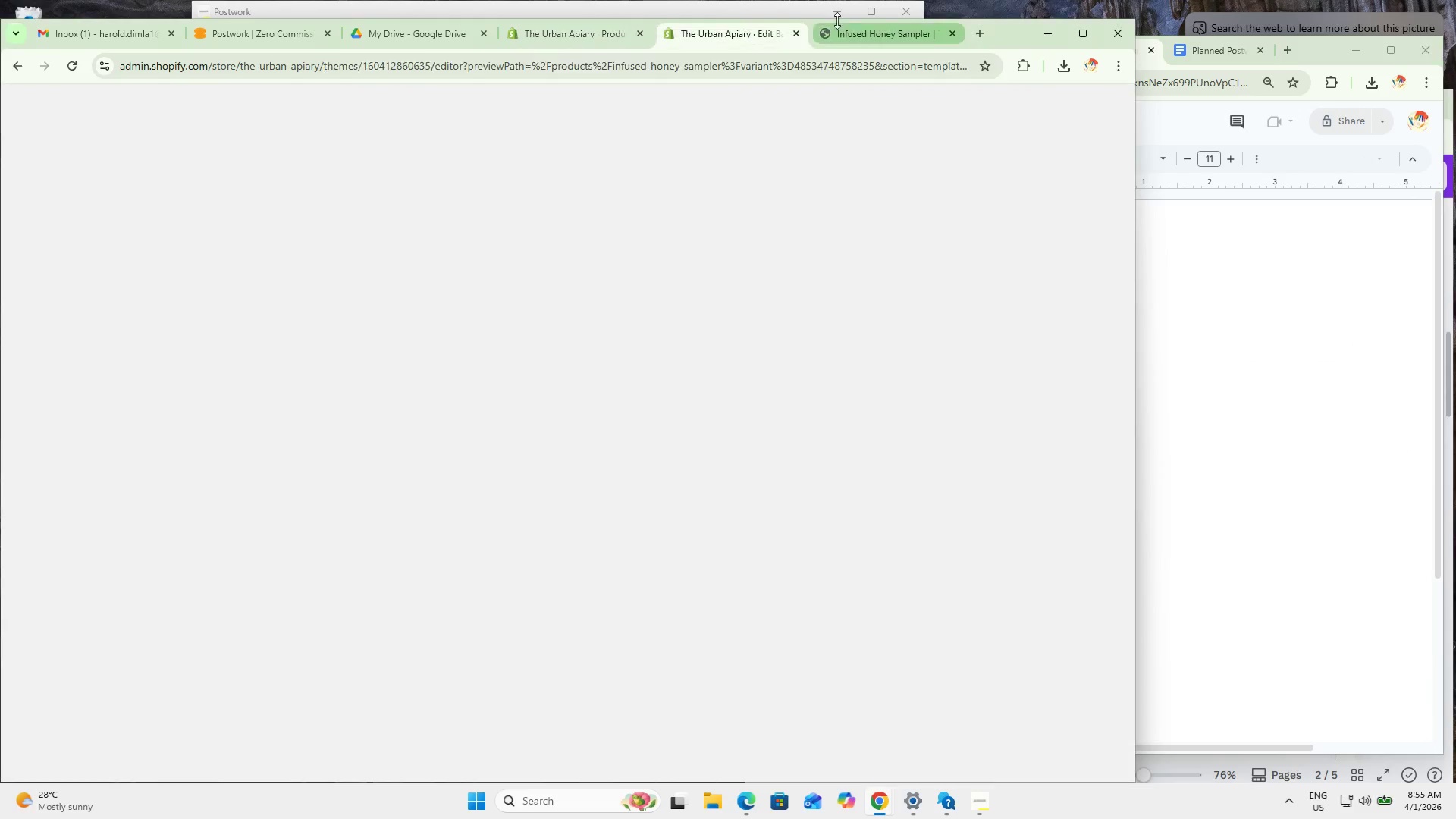 
double_click([848, 18])
 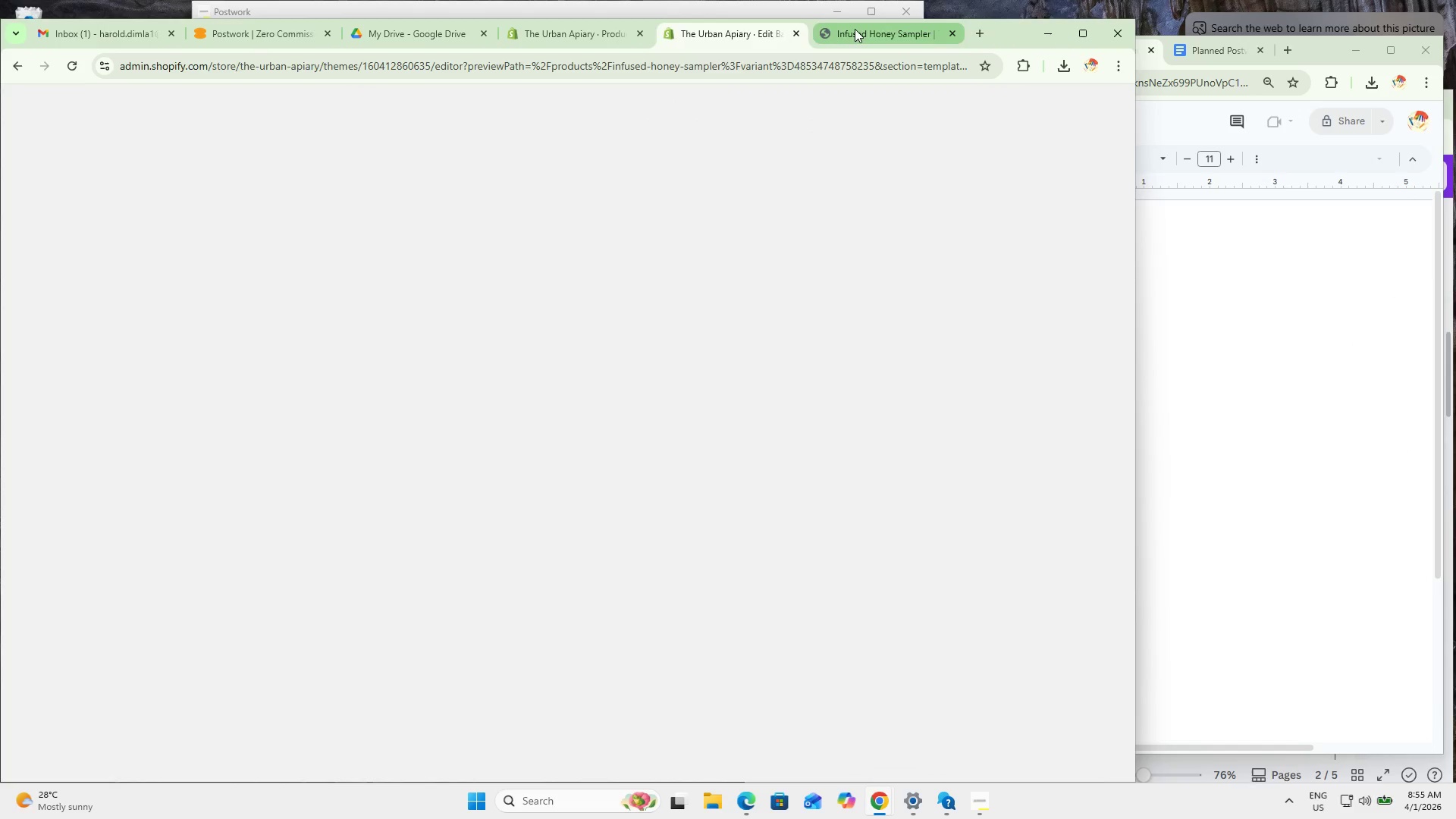 
triple_click([855, 29])
 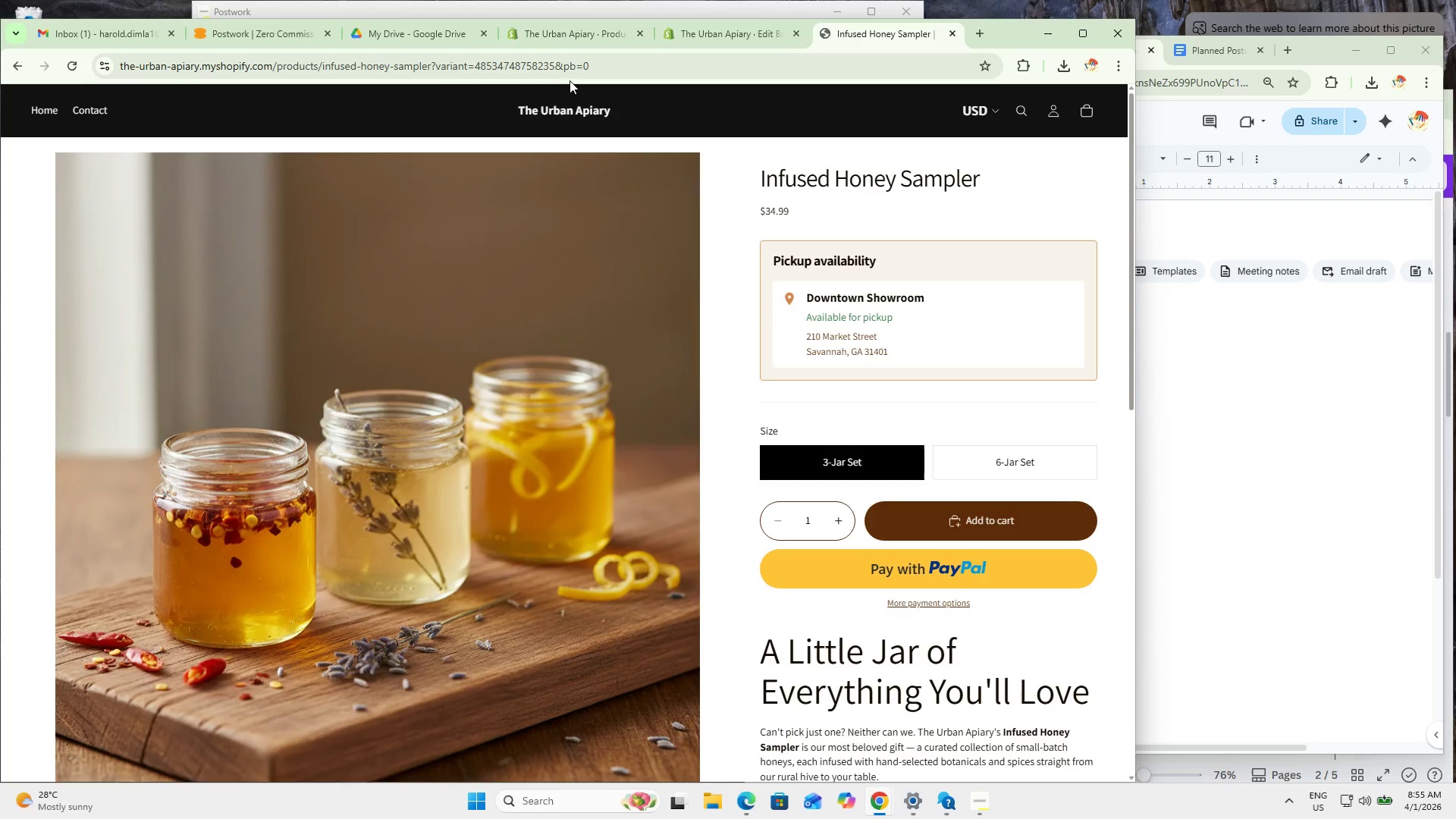 
left_click([565, 110])
 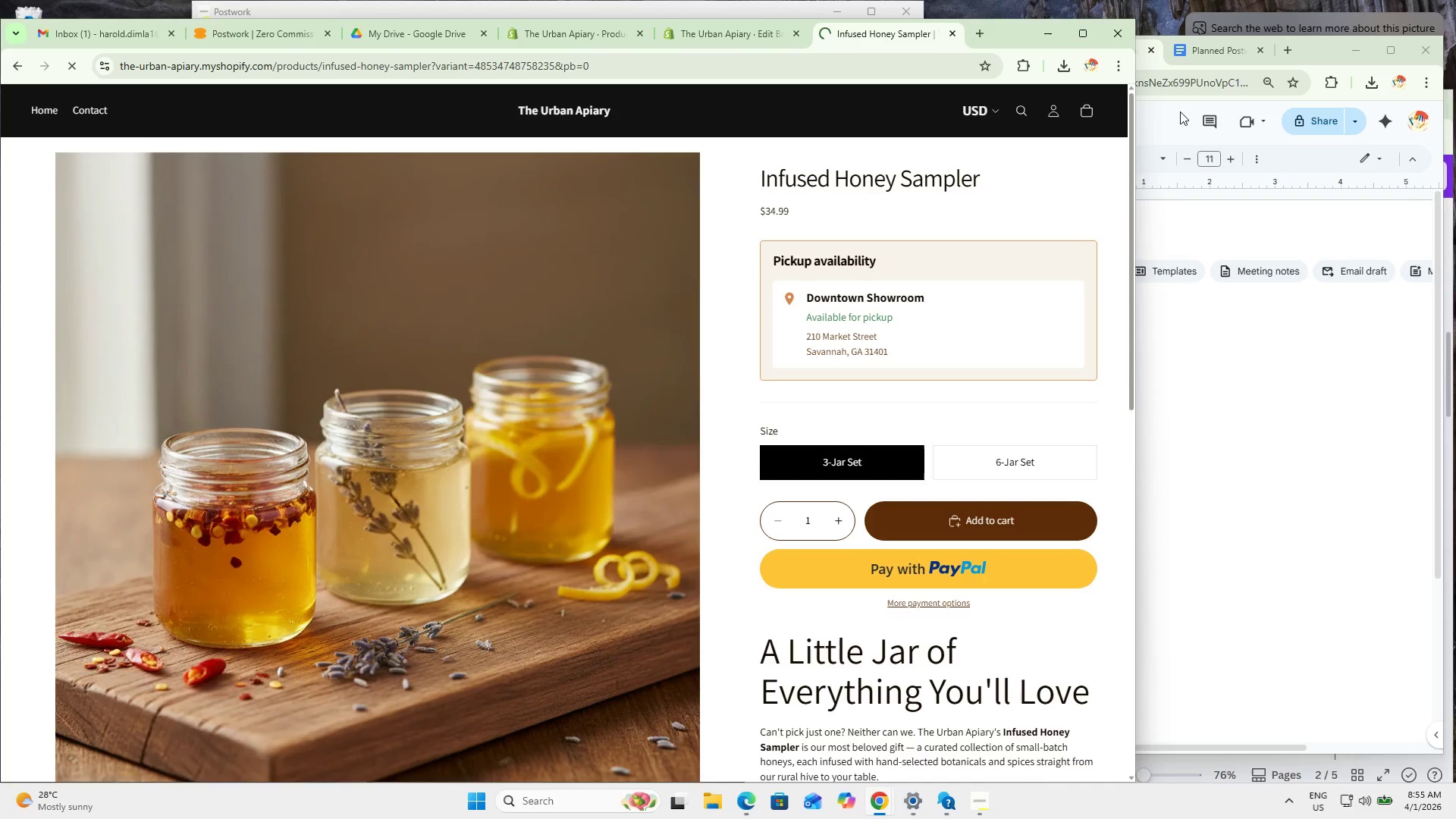 
left_click([1178, 125])
 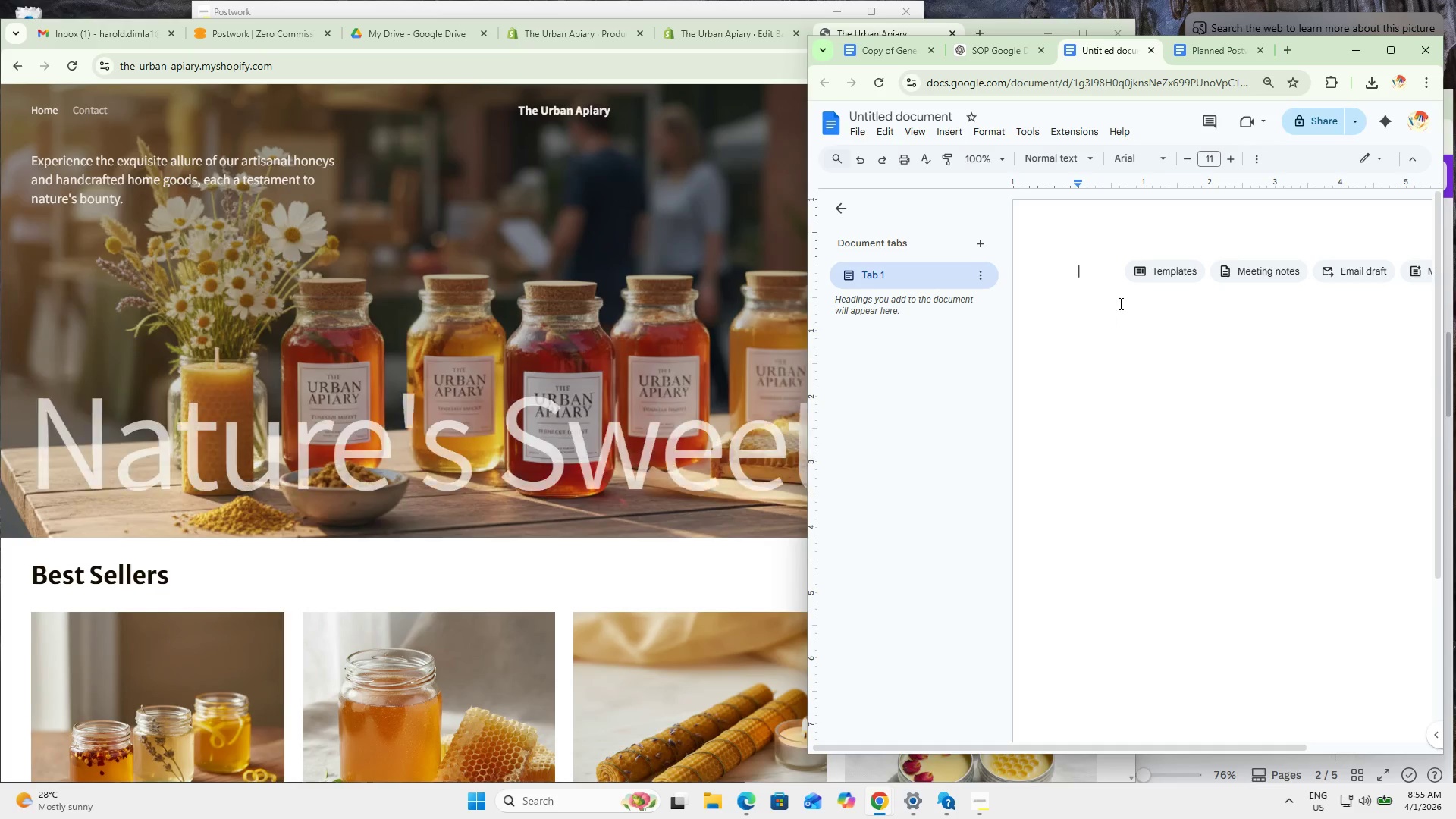 
left_click([1105, 293])
 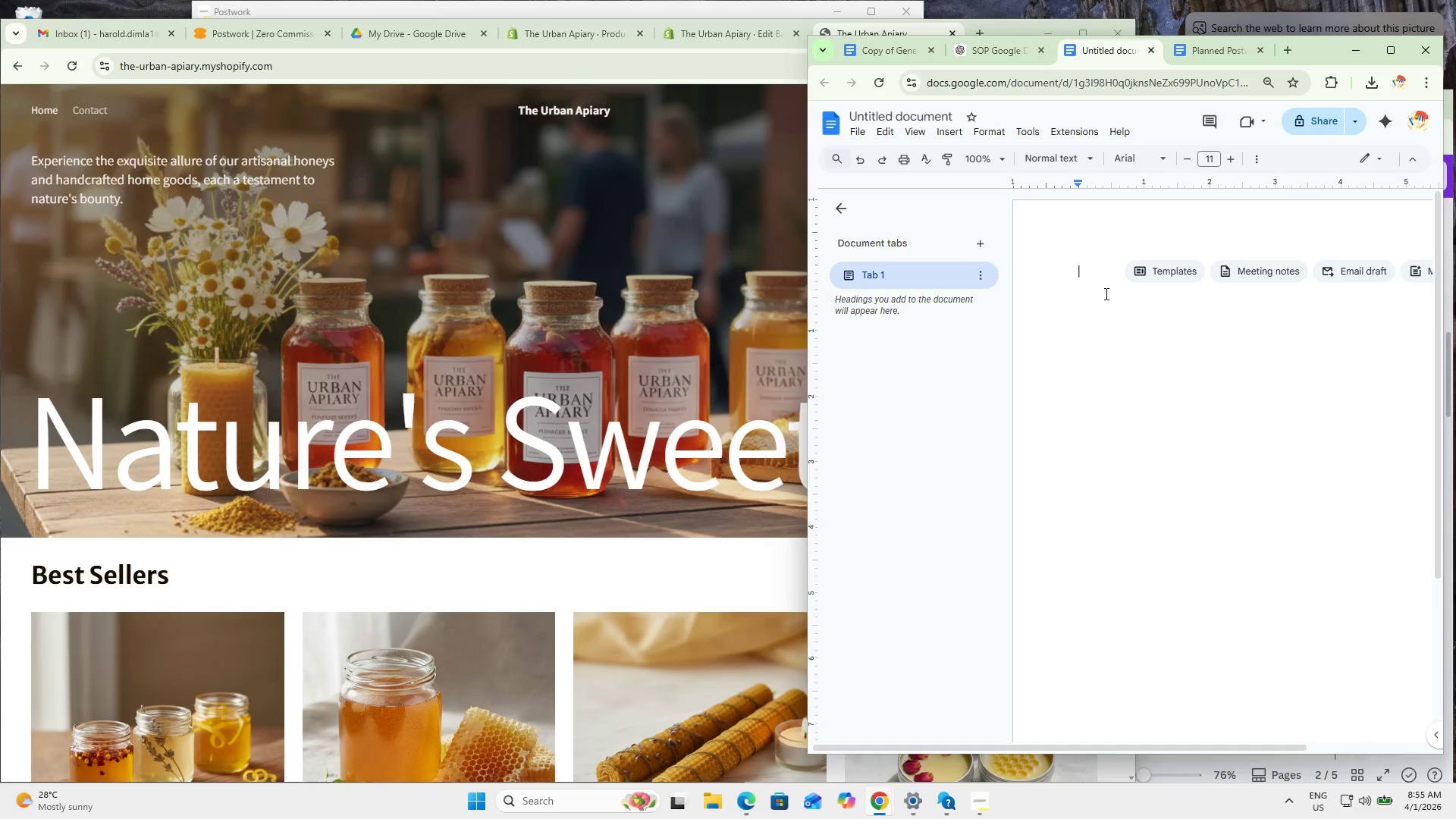 
key(Control+ControlLeft)
 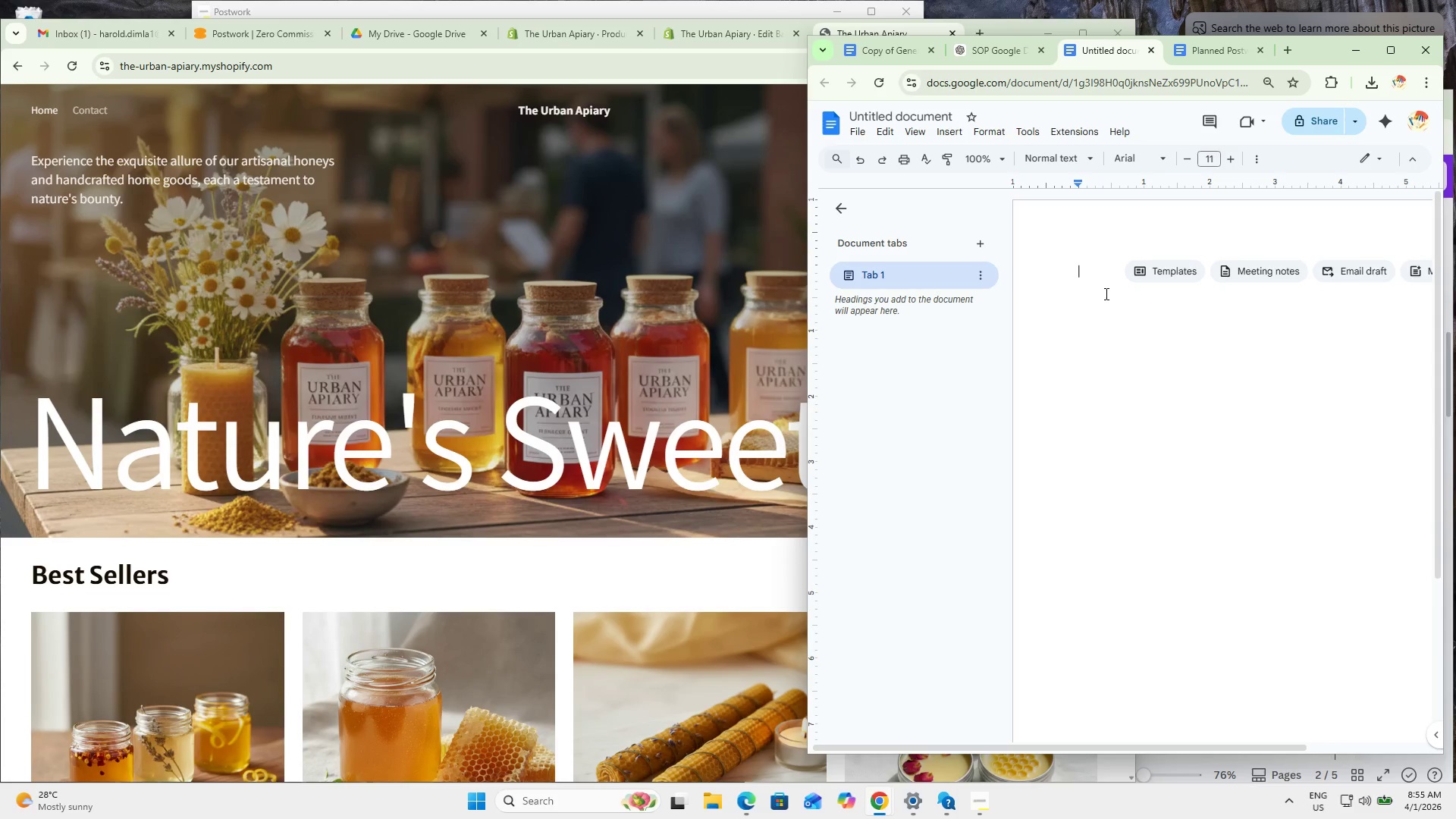 
key(Control+V)
 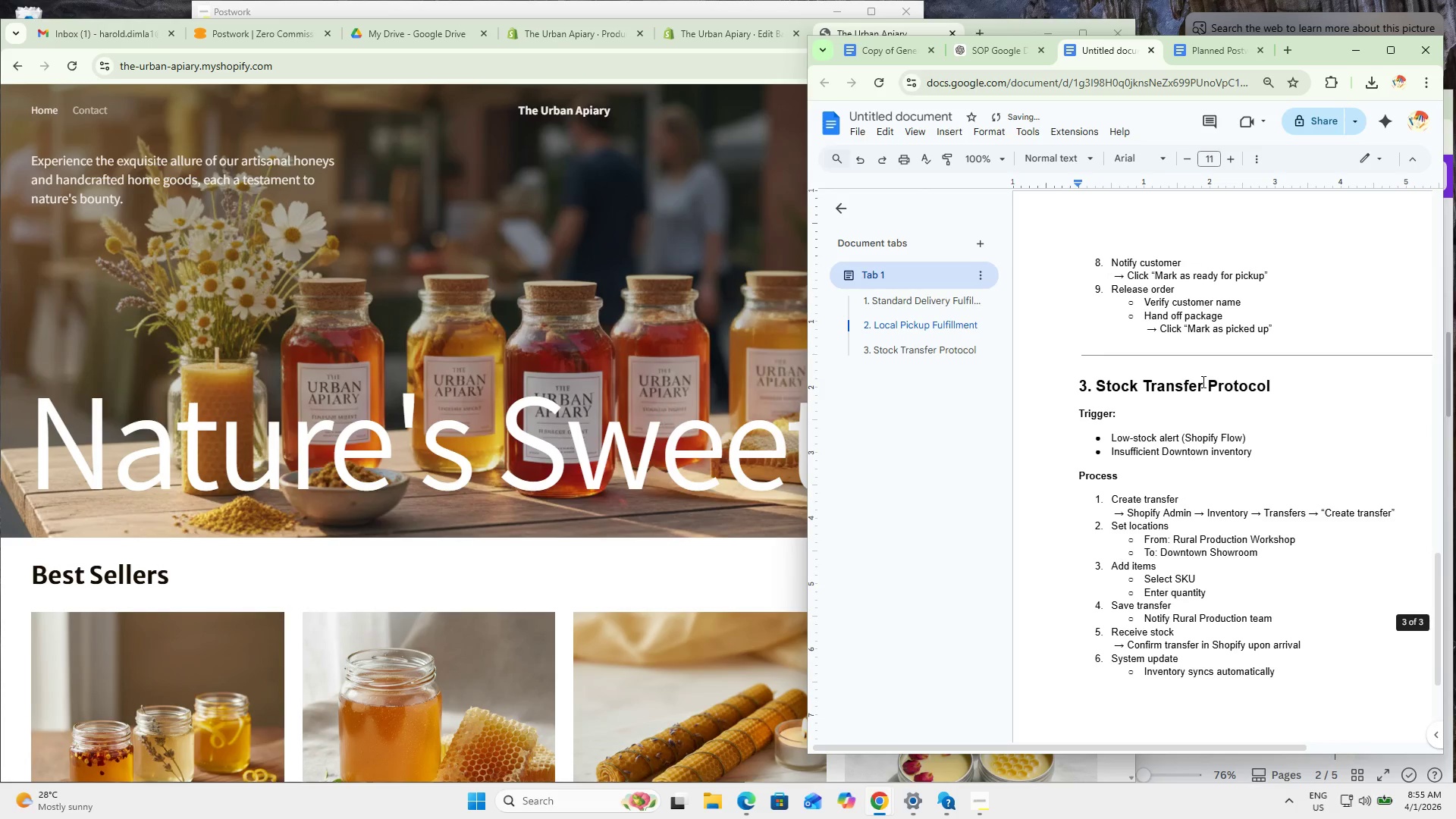 
scroll: coordinate [1281, 556], scroll_direction: none, amount: 0.0
 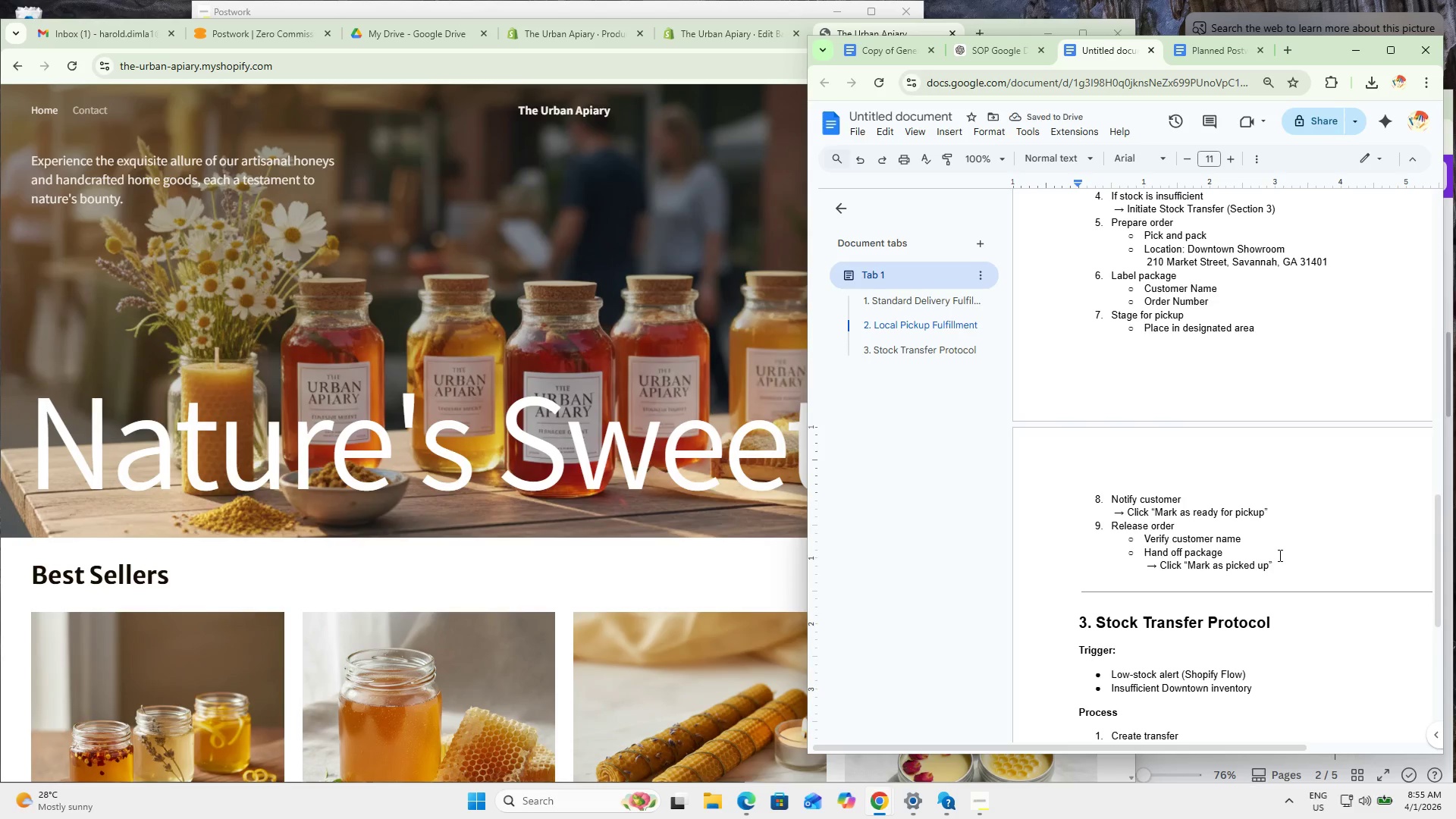 
scroll: coordinate [1260, 510], scroll_direction: up, amount: 21.0
 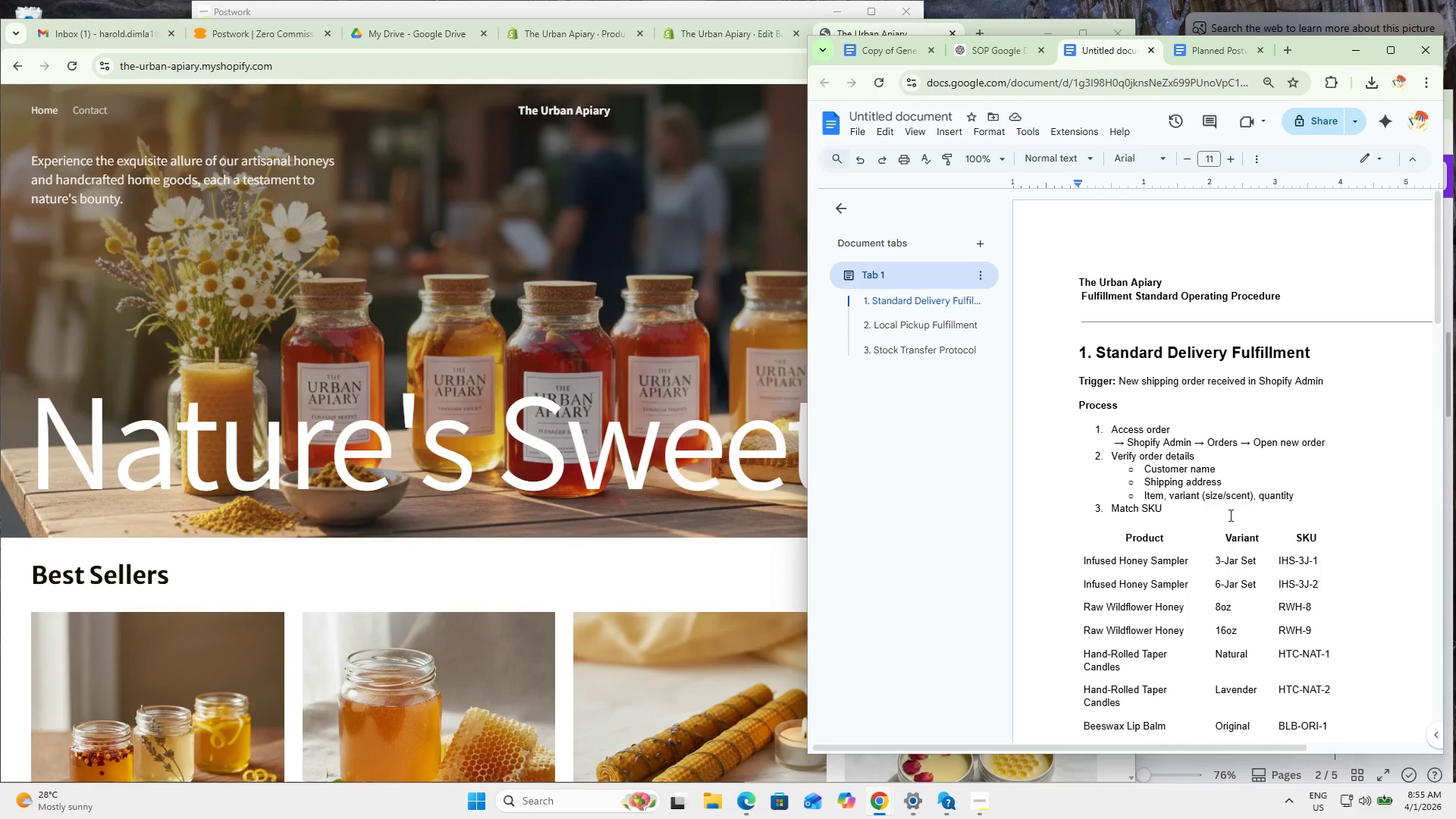 
scroll: coordinate [1300, 445], scroll_direction: down, amount: 4.0
 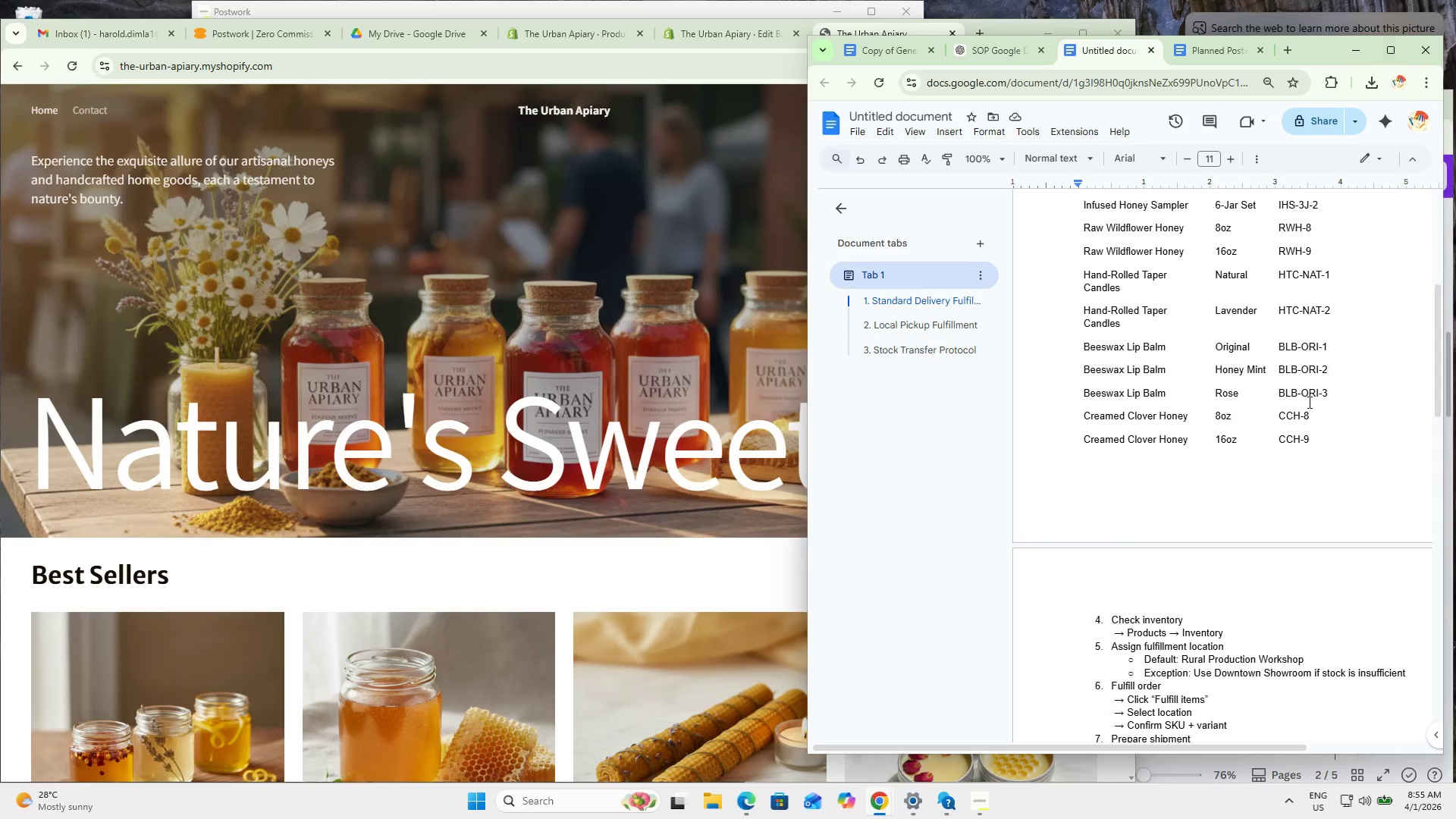 
left_click_drag(start_coordinate=[1328, 439], to_coordinate=[1087, 387])
 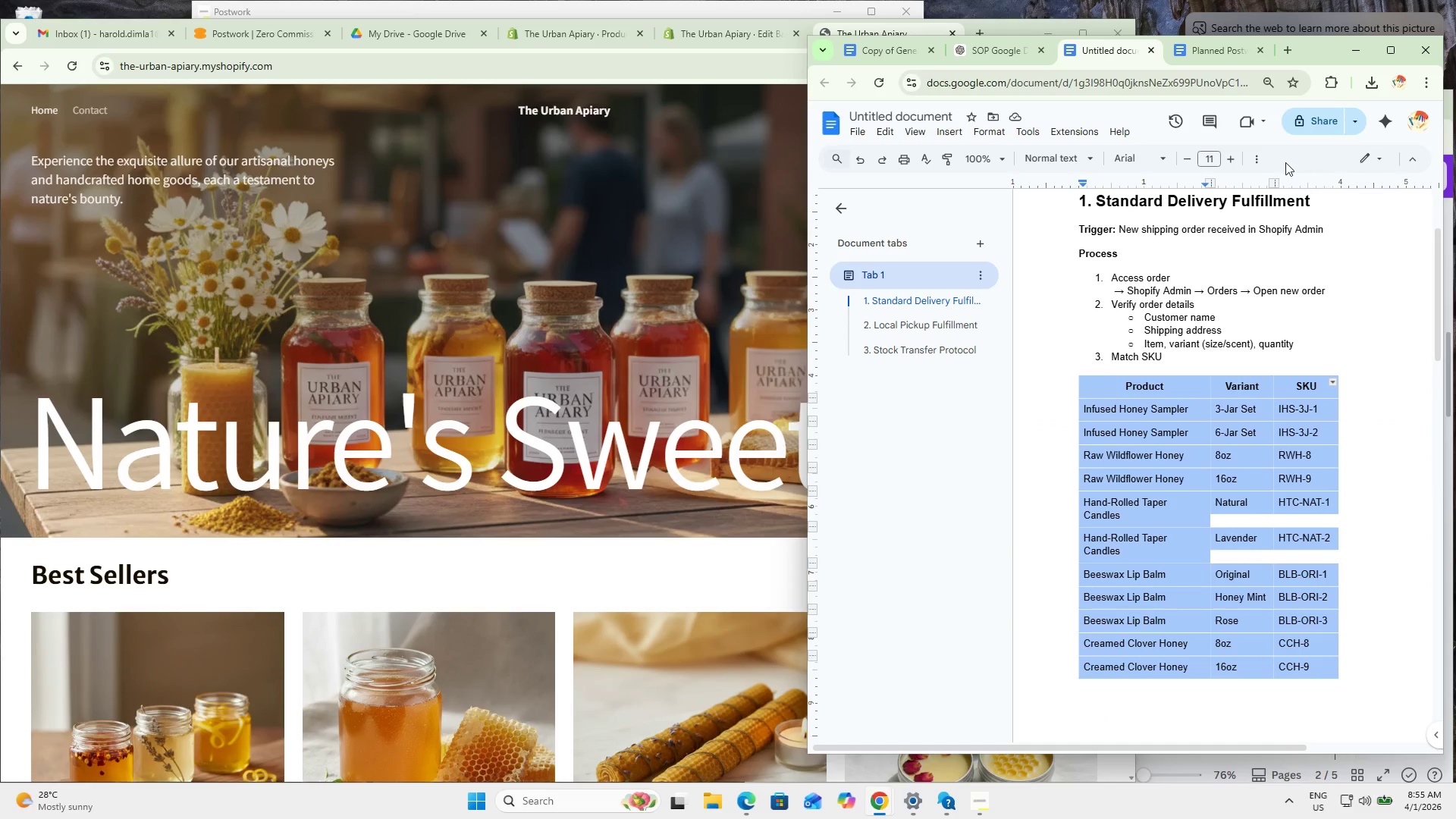 
scroll: coordinate [1249, 349], scroll_direction: up, amount: 2.0
 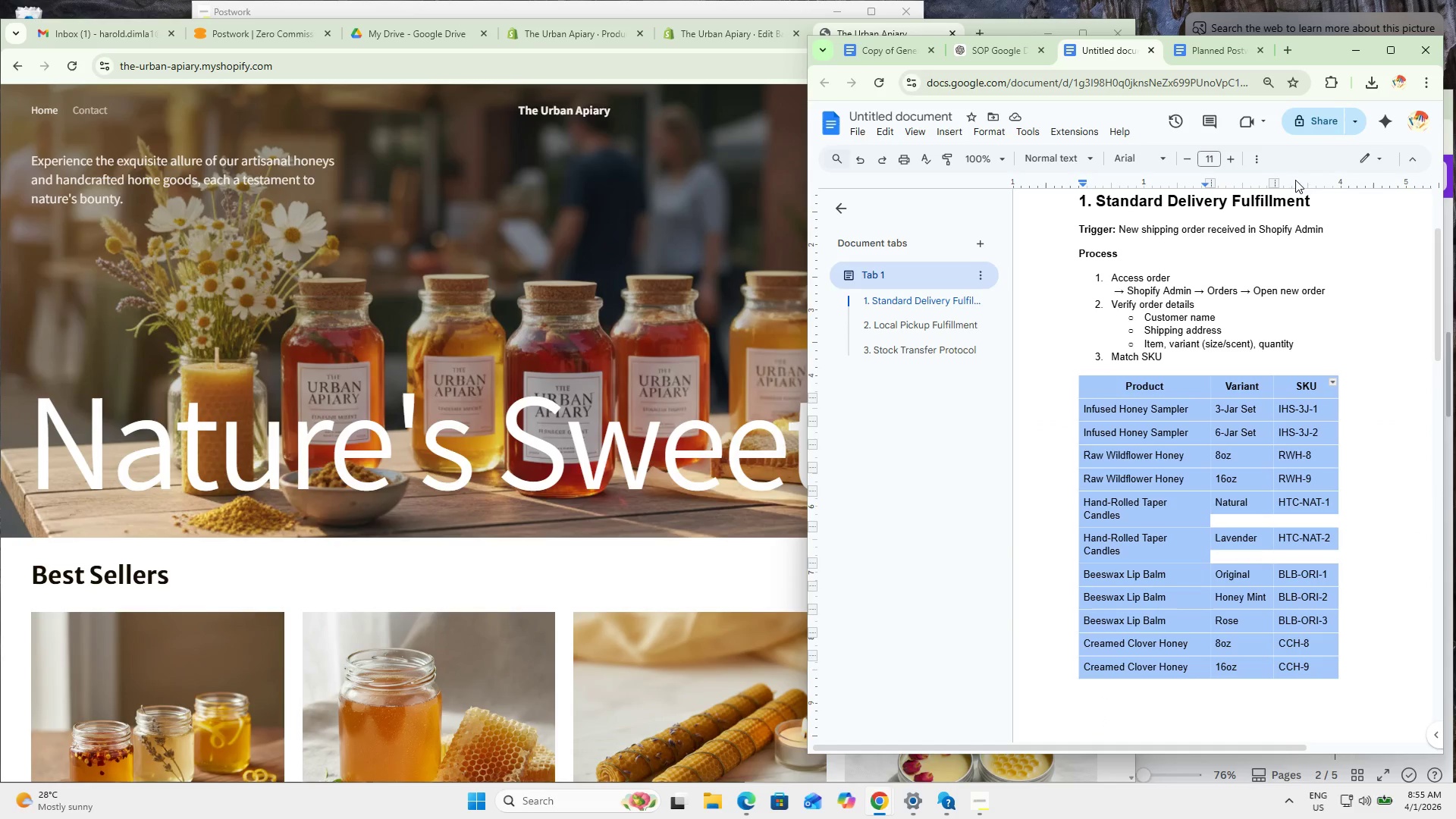 
left_click([1254, 162])
 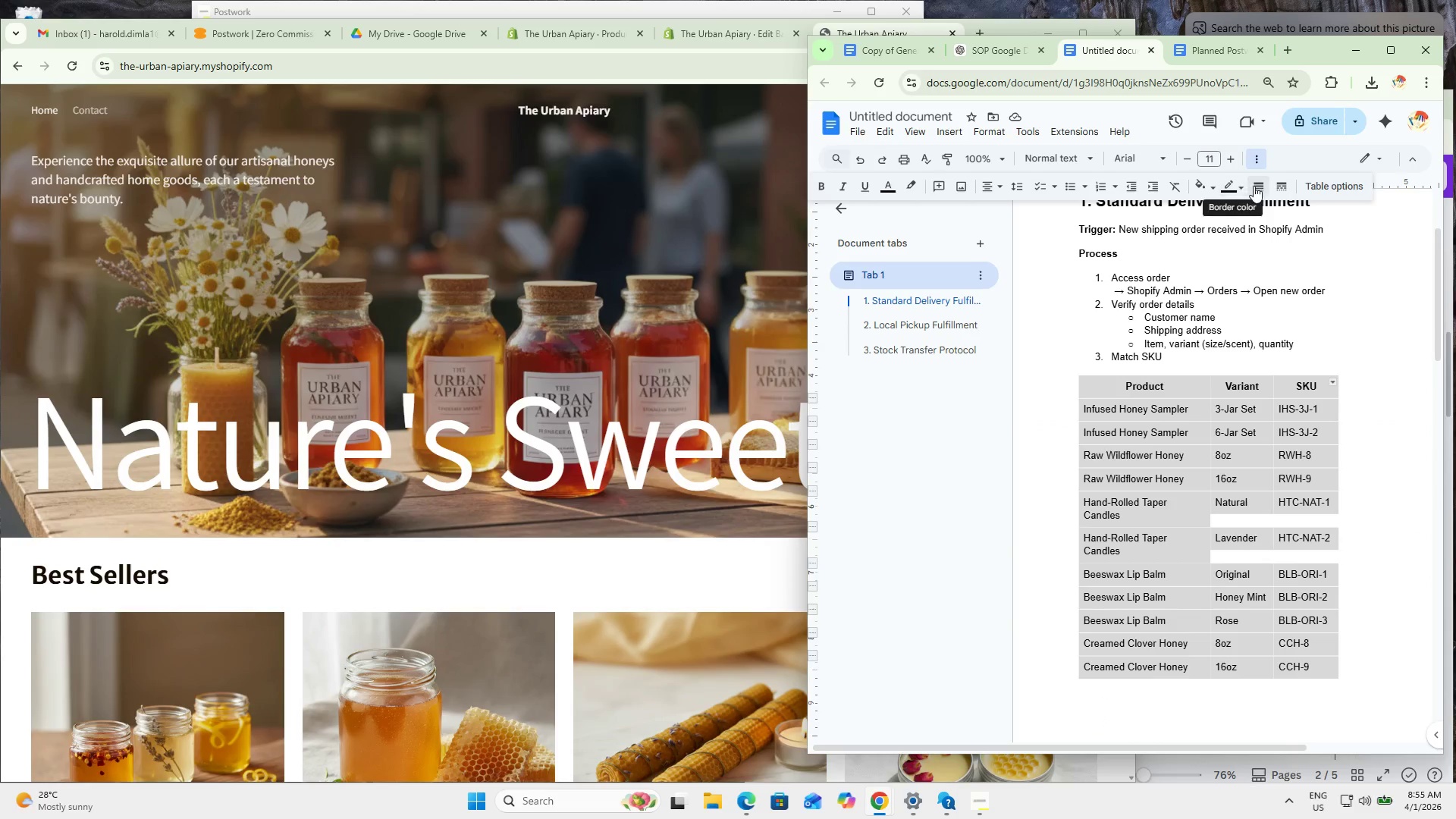 
left_click([1255, 187])
 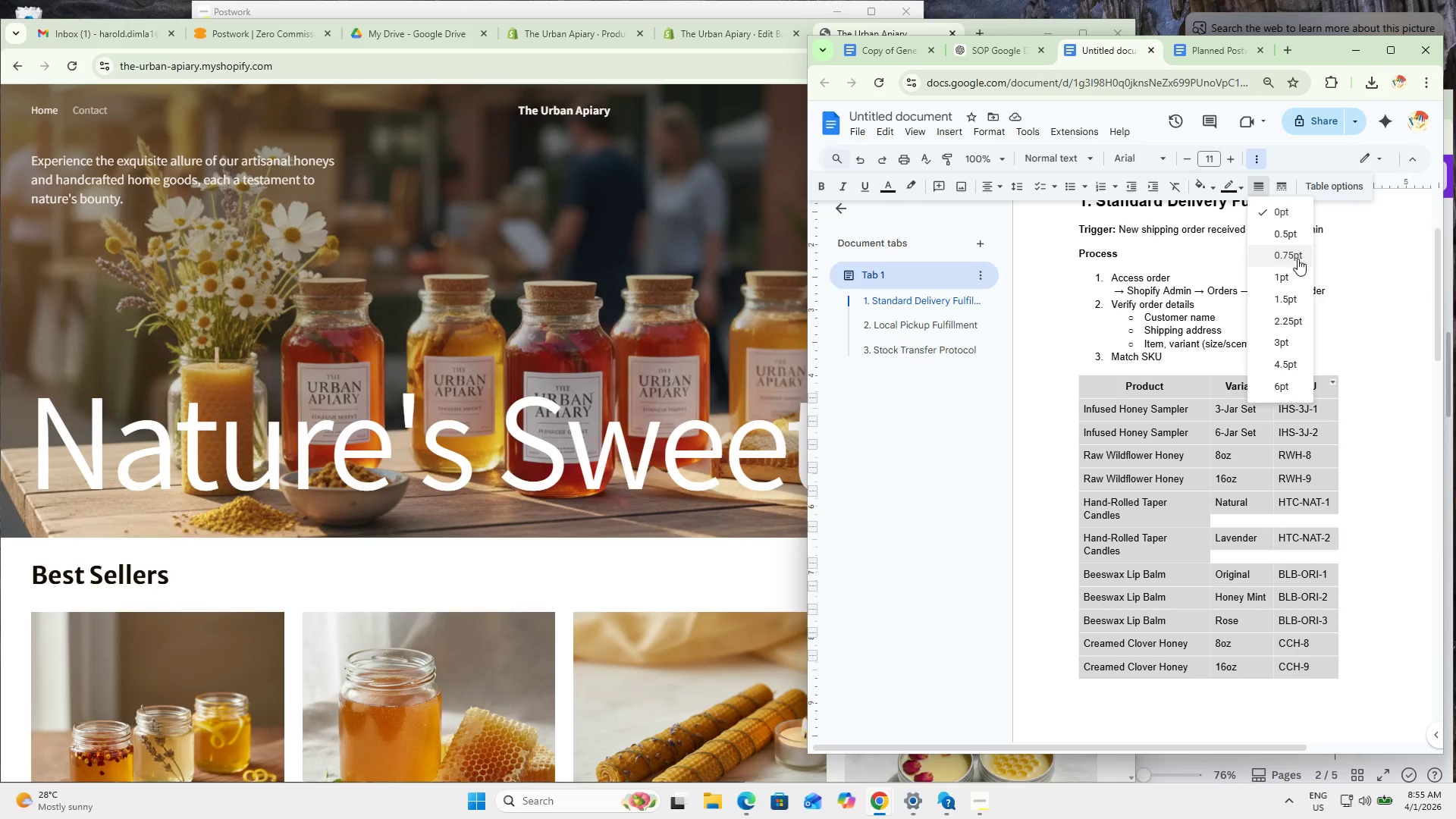 
left_click([1288, 272])
 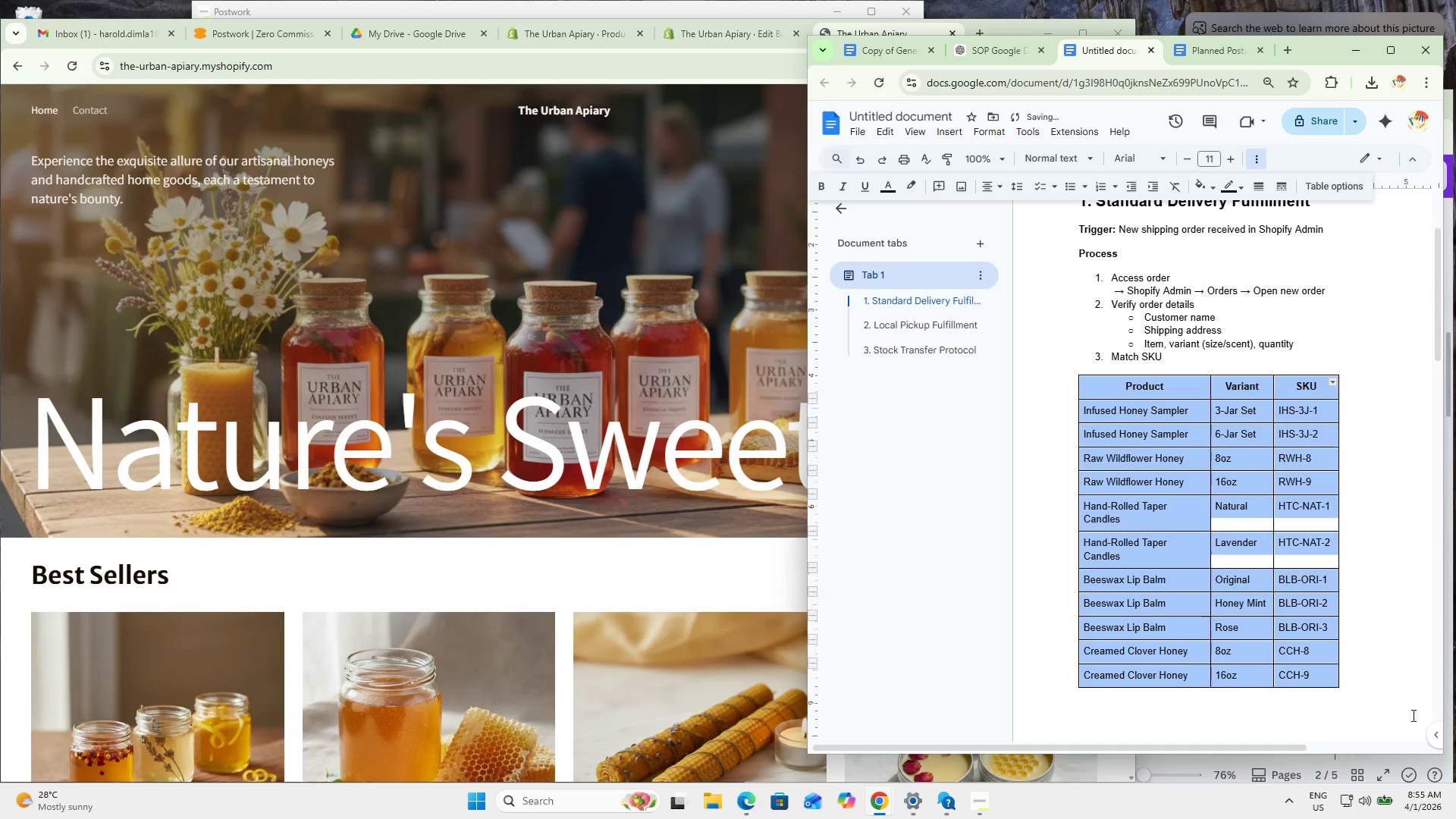 
left_click([1406, 703])
 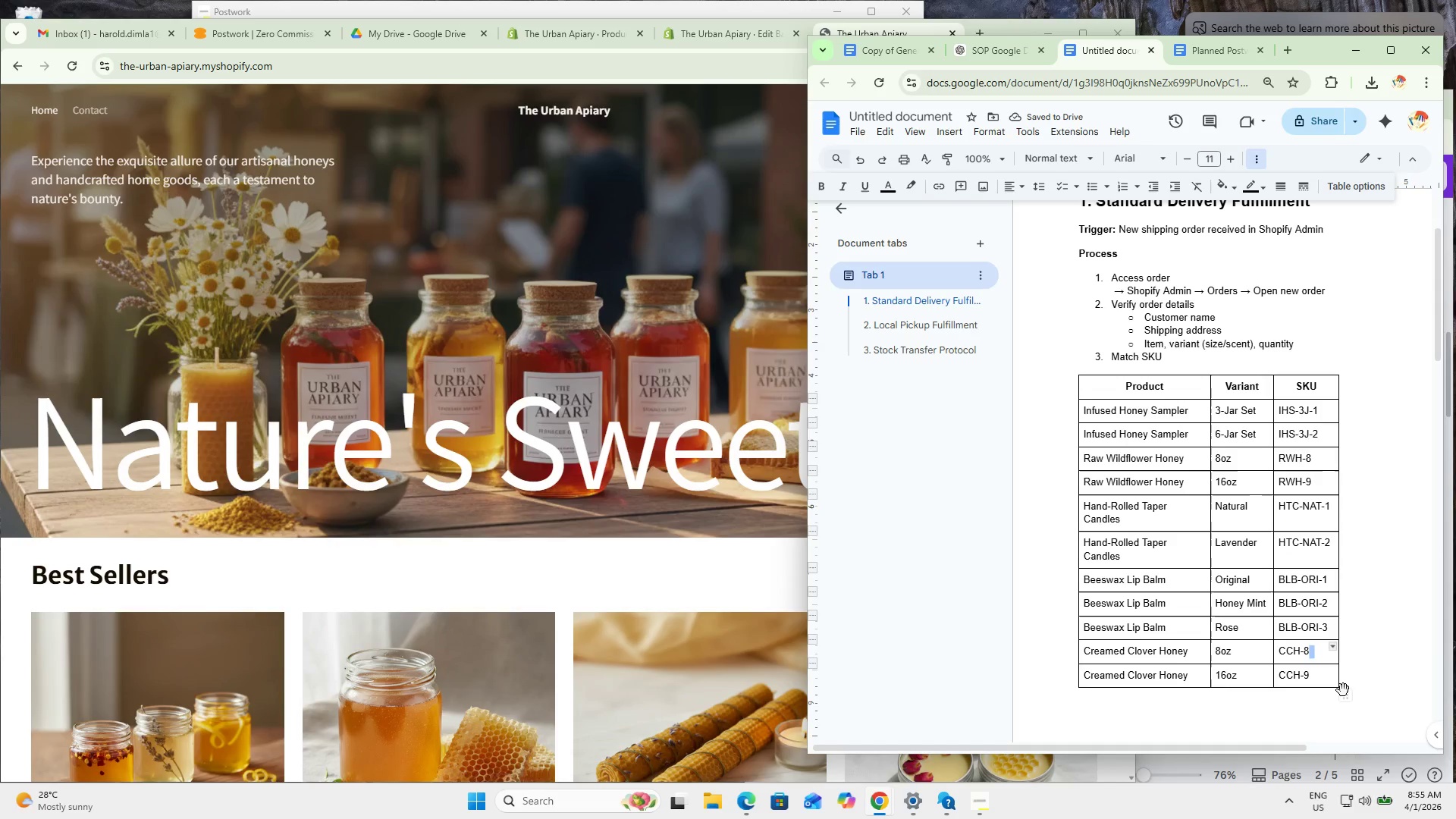 
left_click([1344, 694])
 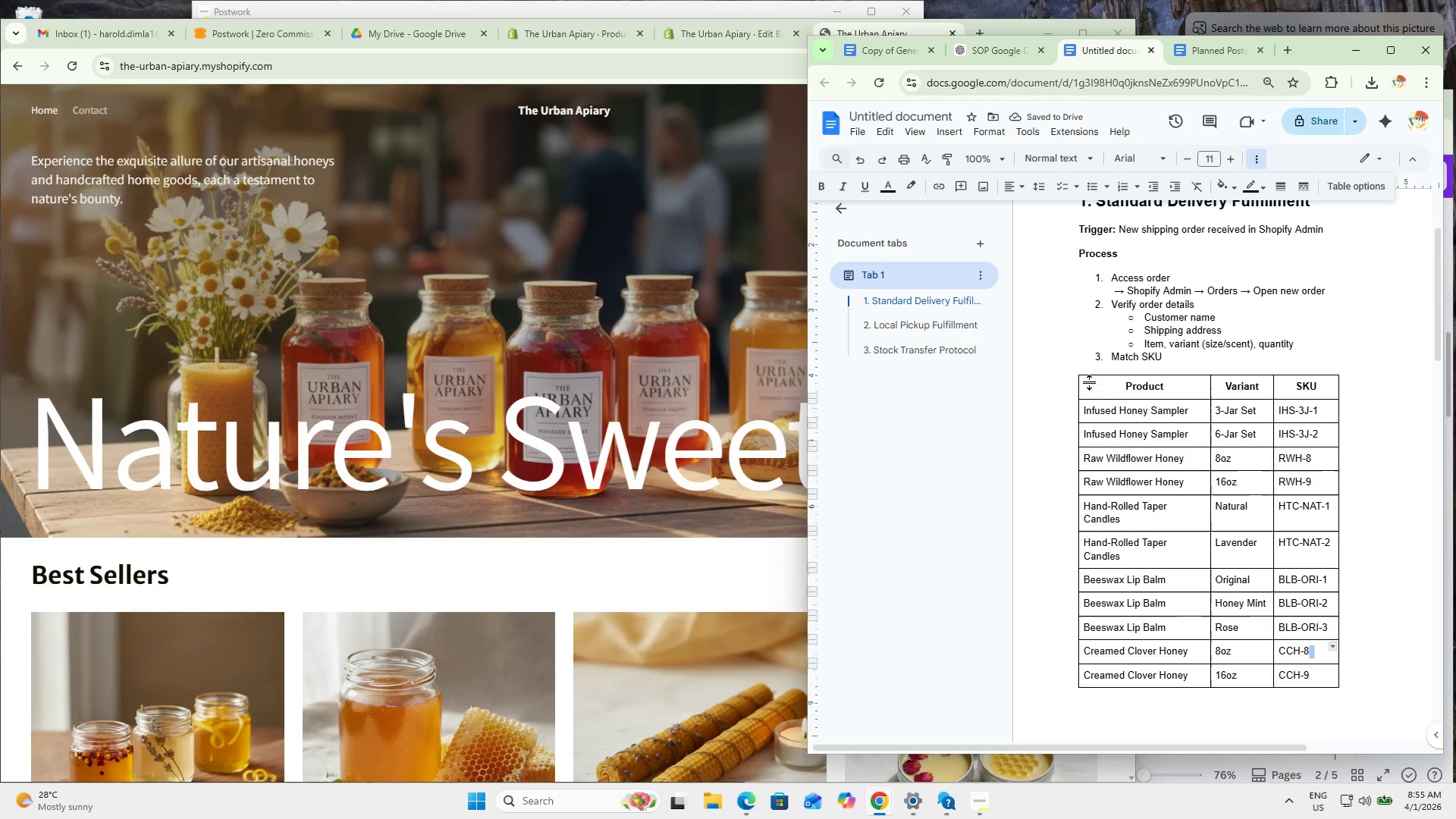 
double_click([1103, 400])
 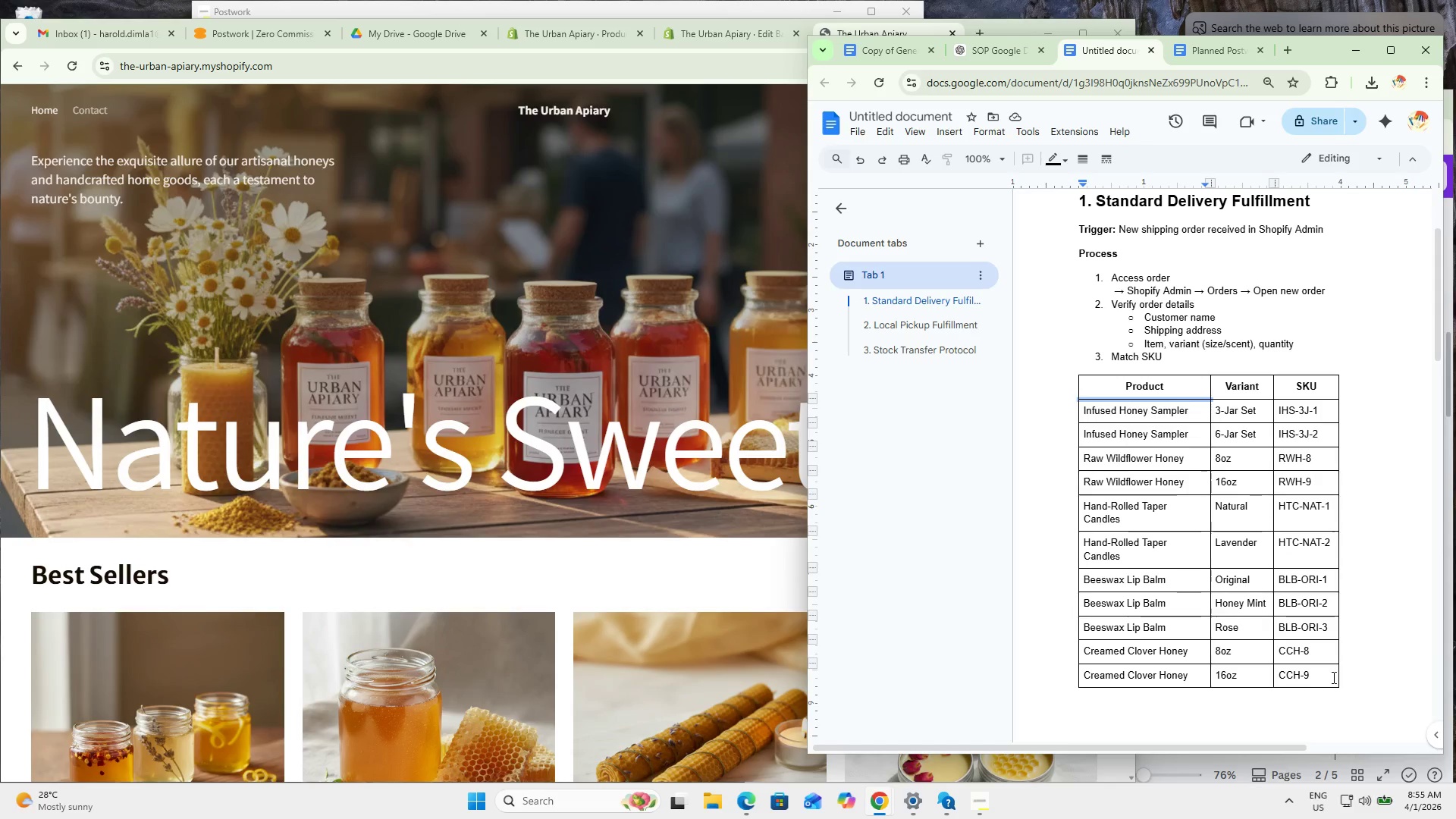 
left_click_drag(start_coordinate=[1321, 671], to_coordinate=[1105, 387])
 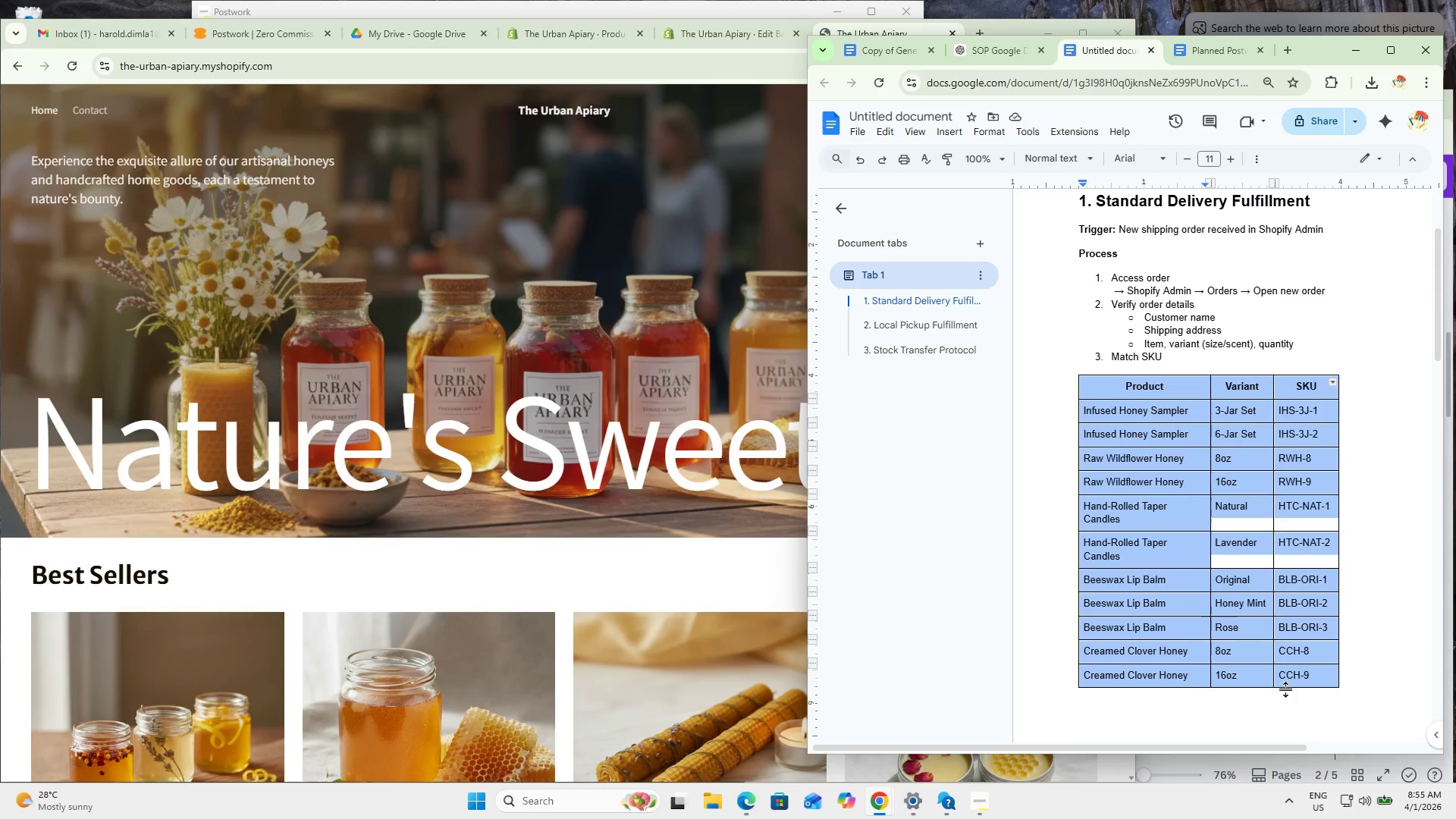 
left_click_drag(start_coordinate=[1286, 689], to_coordinate=[1285, 673])
 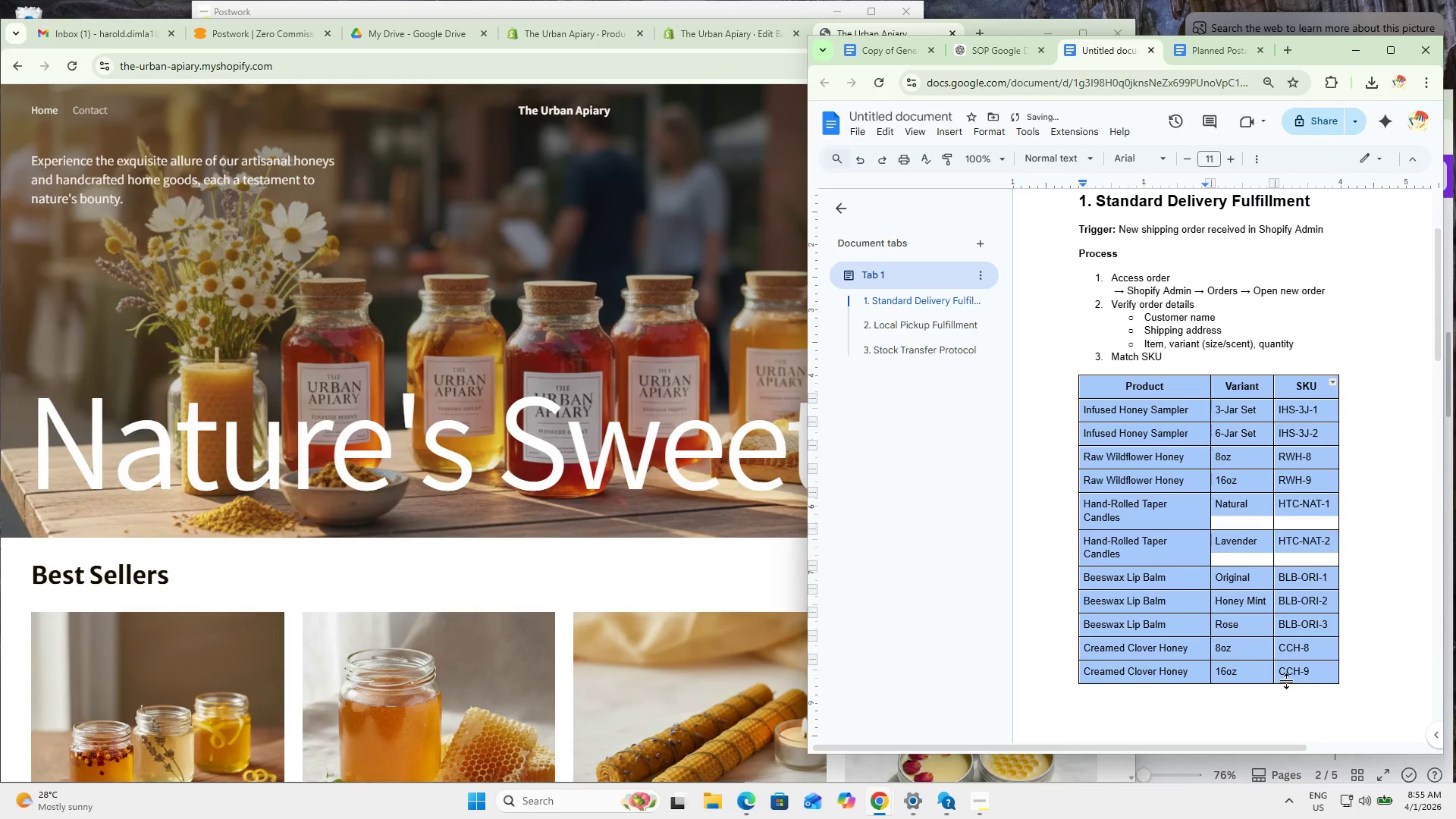 
left_click_drag(start_coordinate=[1287, 682], to_coordinate=[1288, 662])
 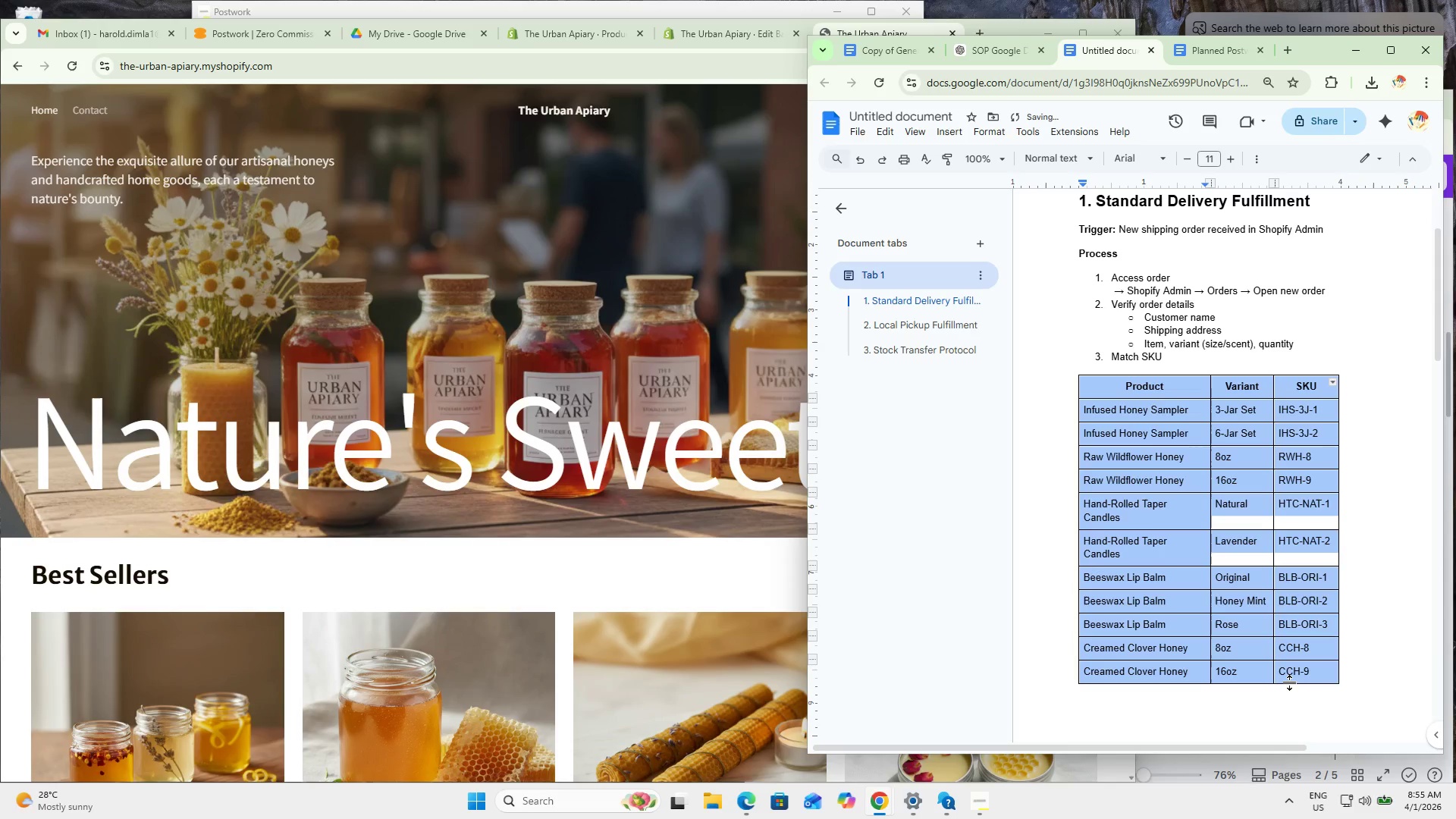 
left_click_drag(start_coordinate=[1290, 682], to_coordinate=[1288, 676])
 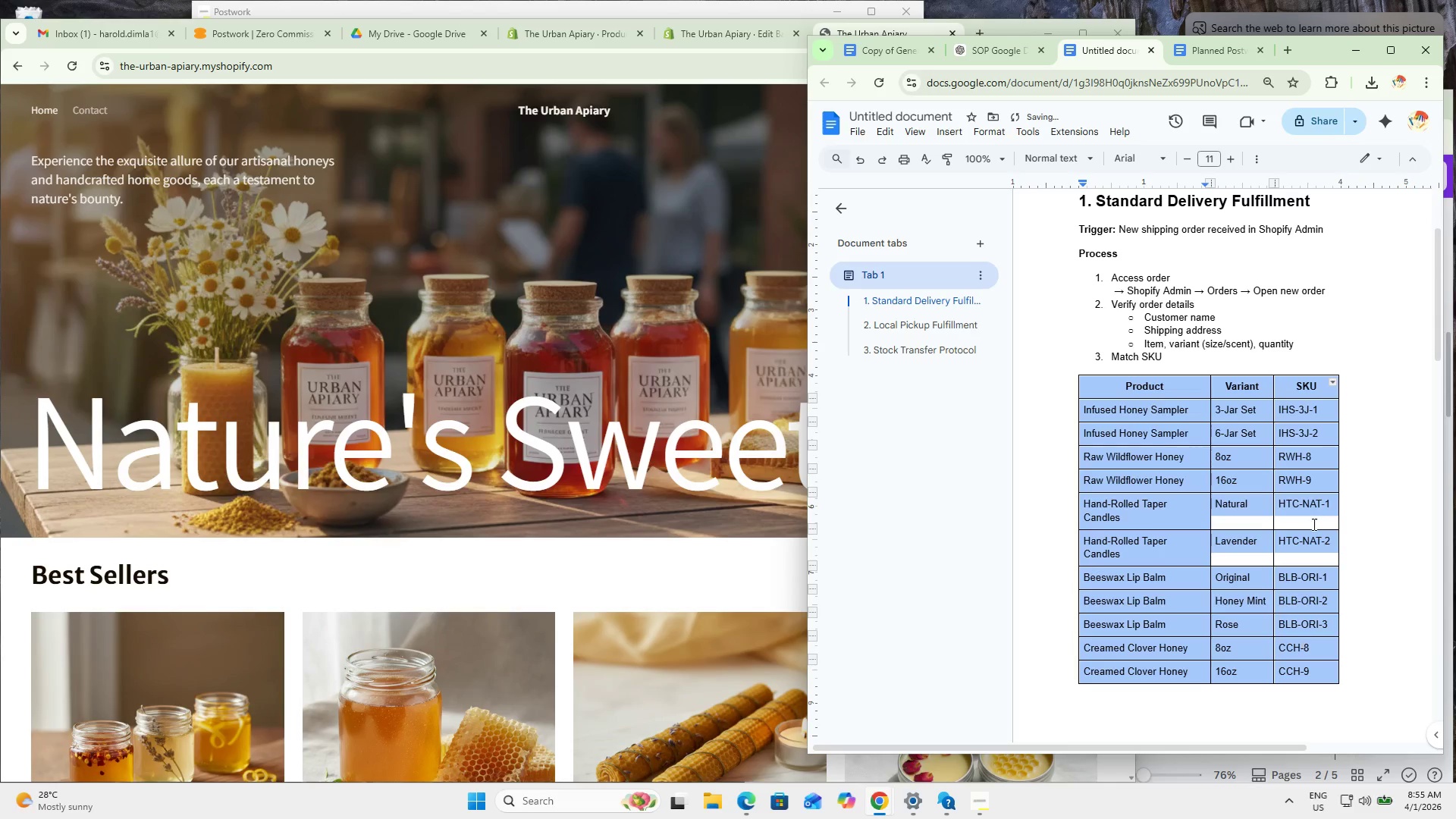 
scroll: coordinate [1181, 405], scroll_direction: up, amount: 3.0
 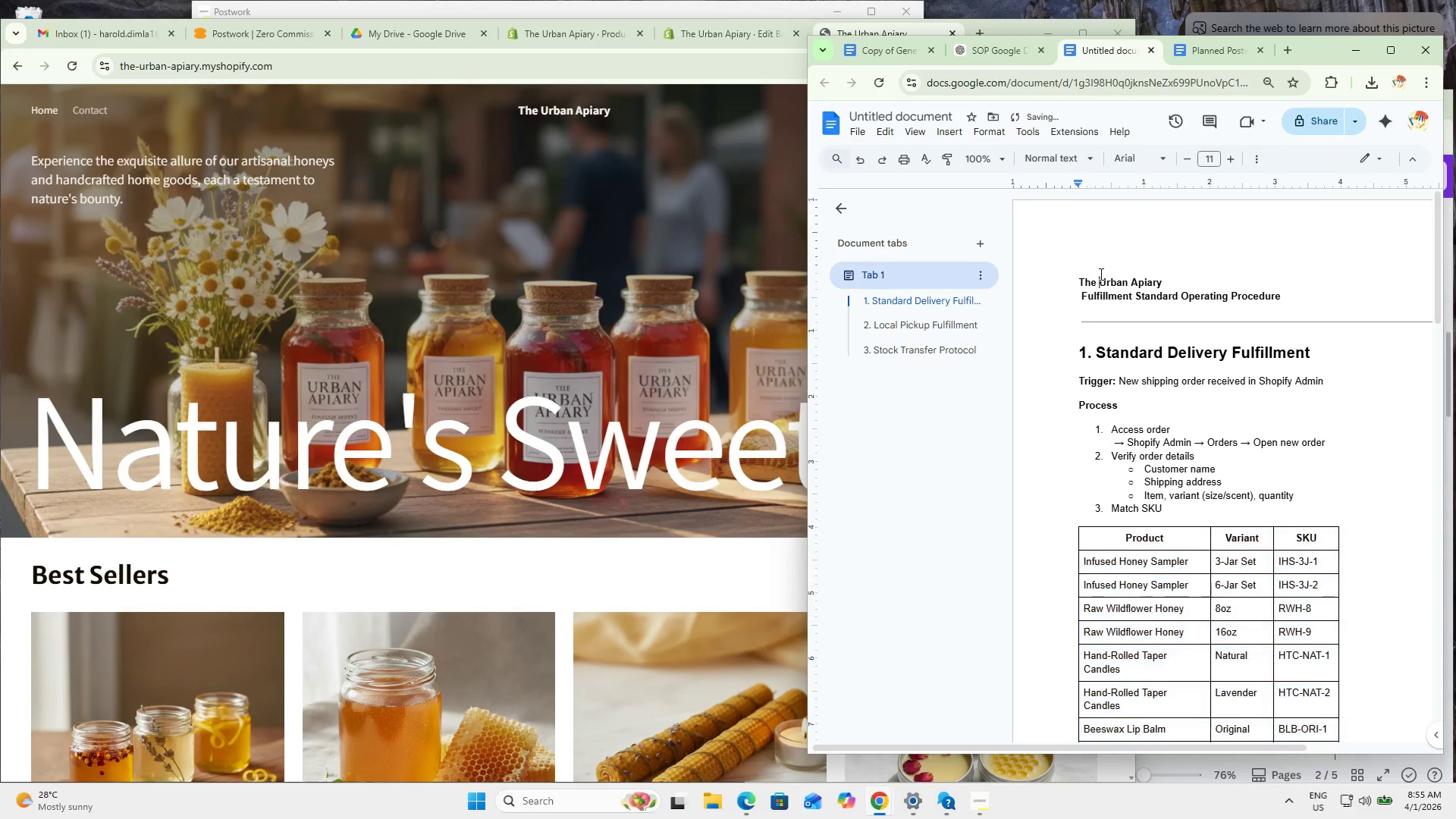 
double_click([1064, 268])
 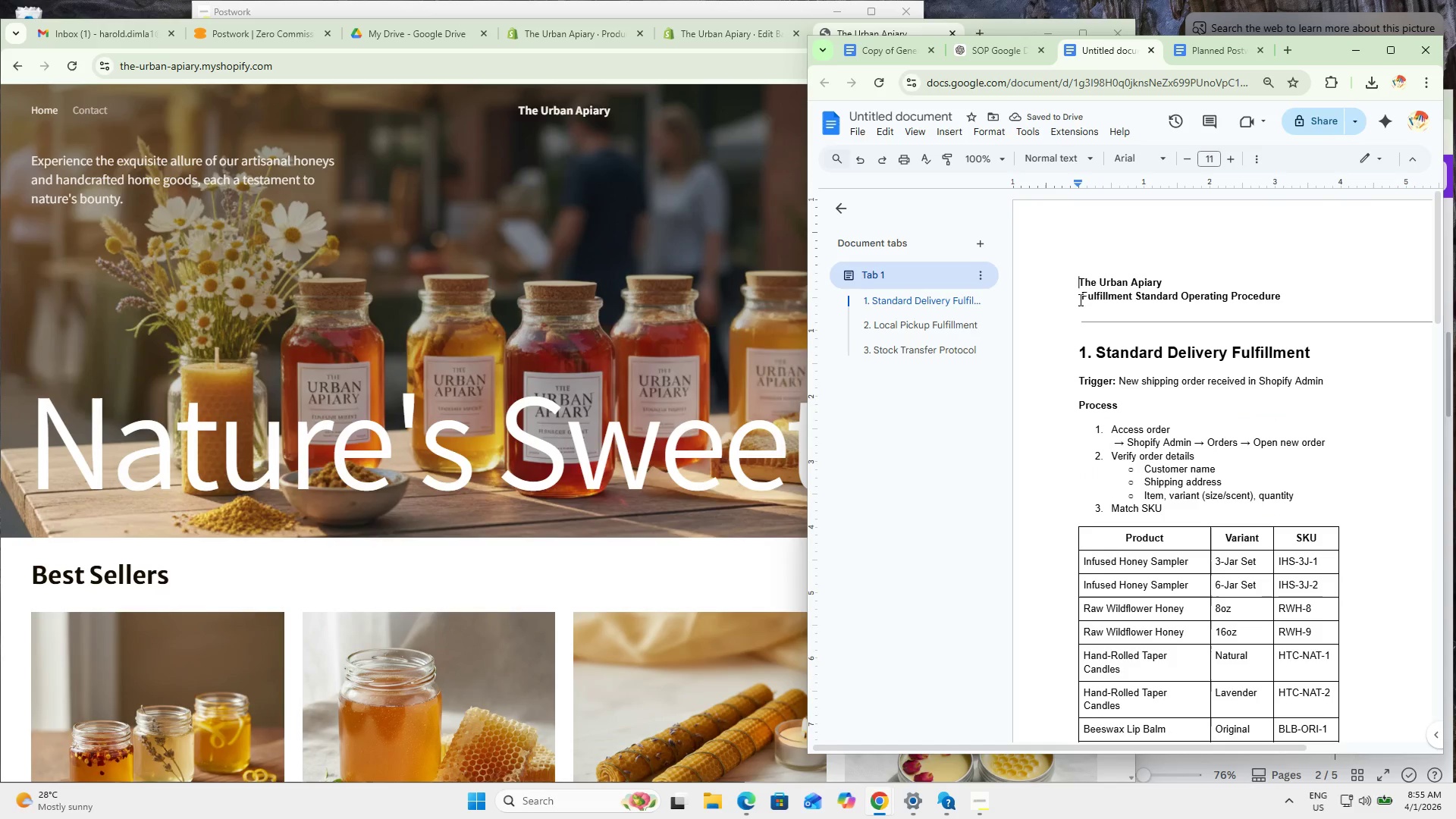 
left_click([1079, 303])
 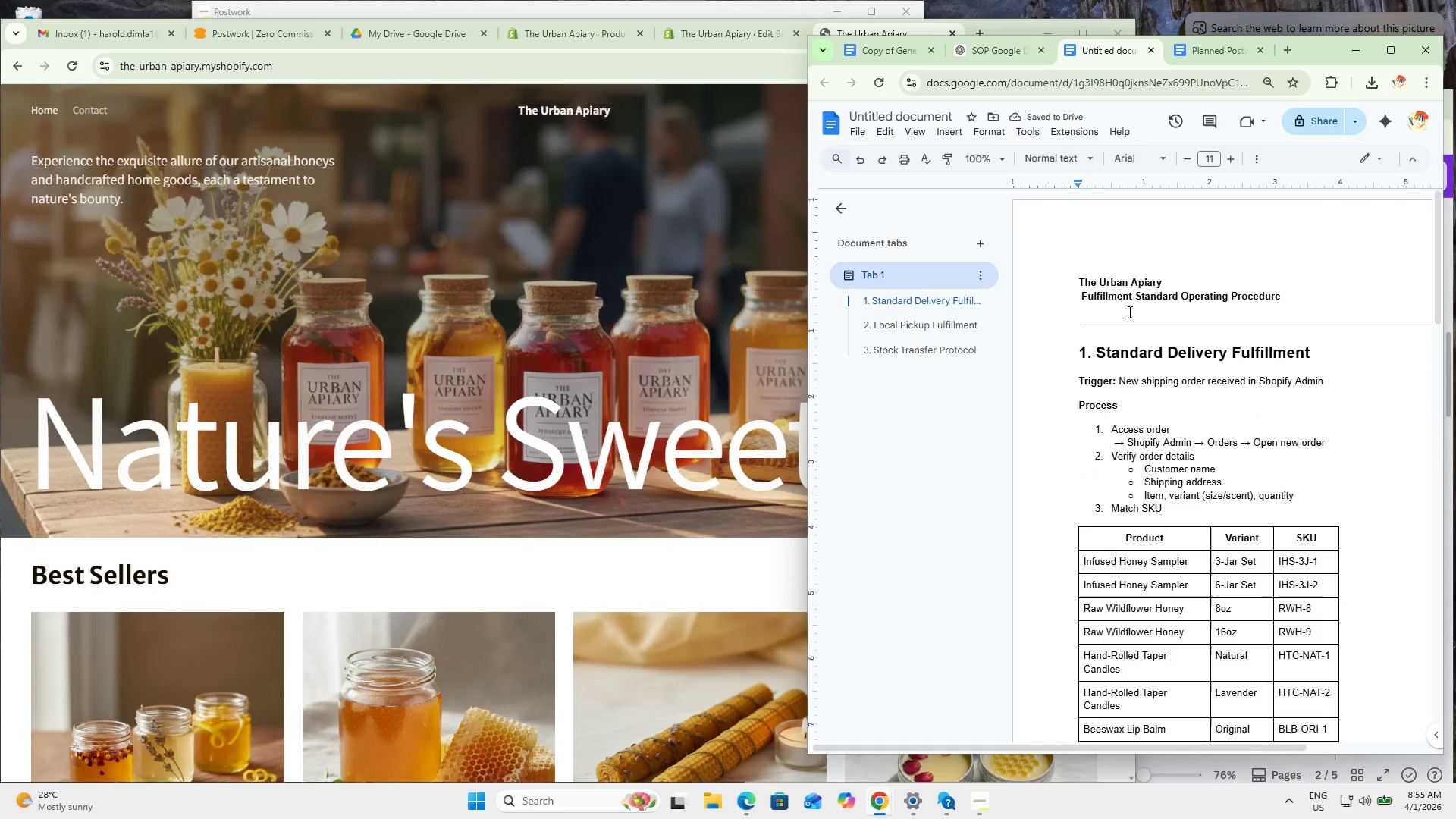 
key(ArrowRight)
 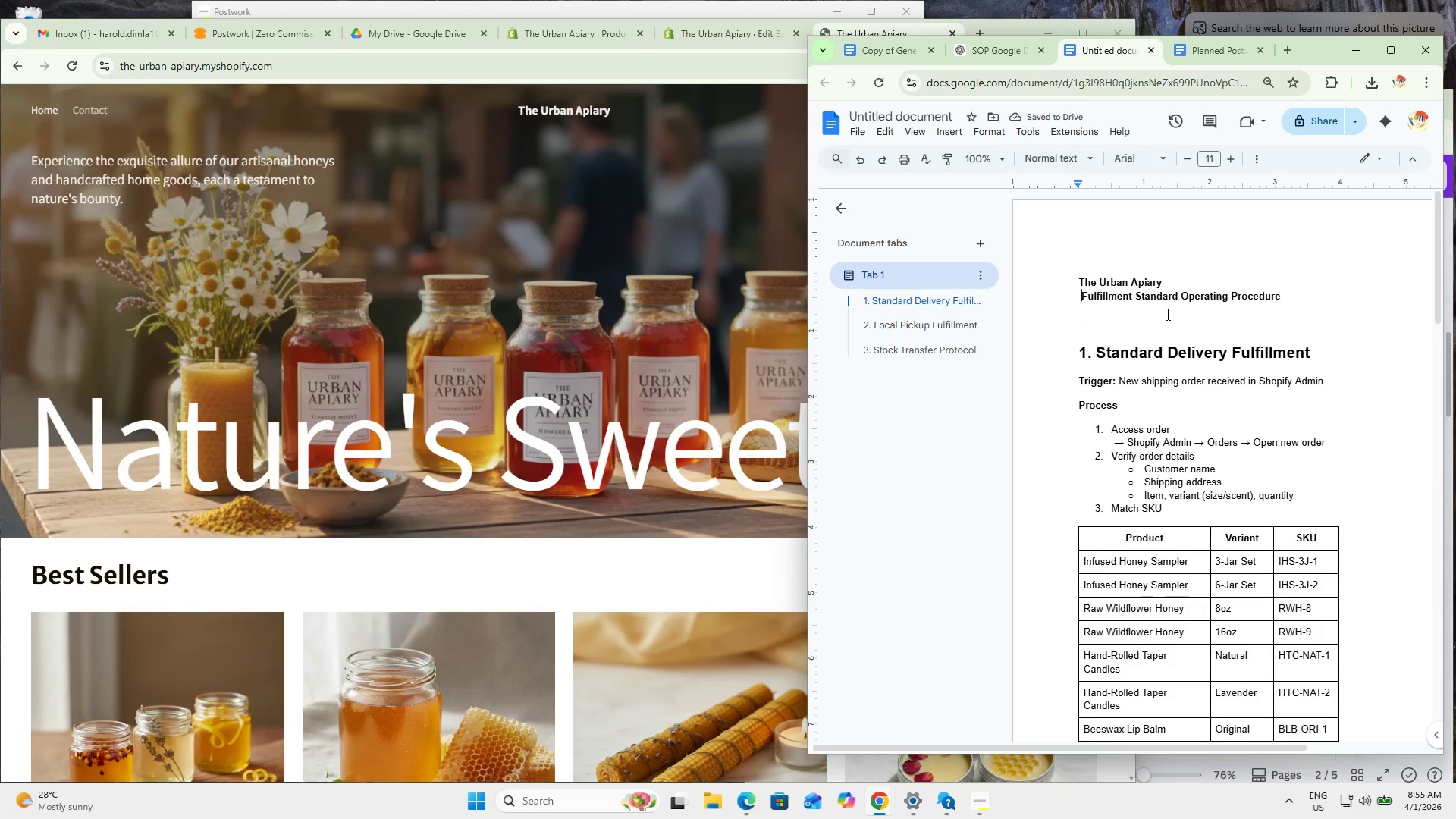 
key(Backspace)
 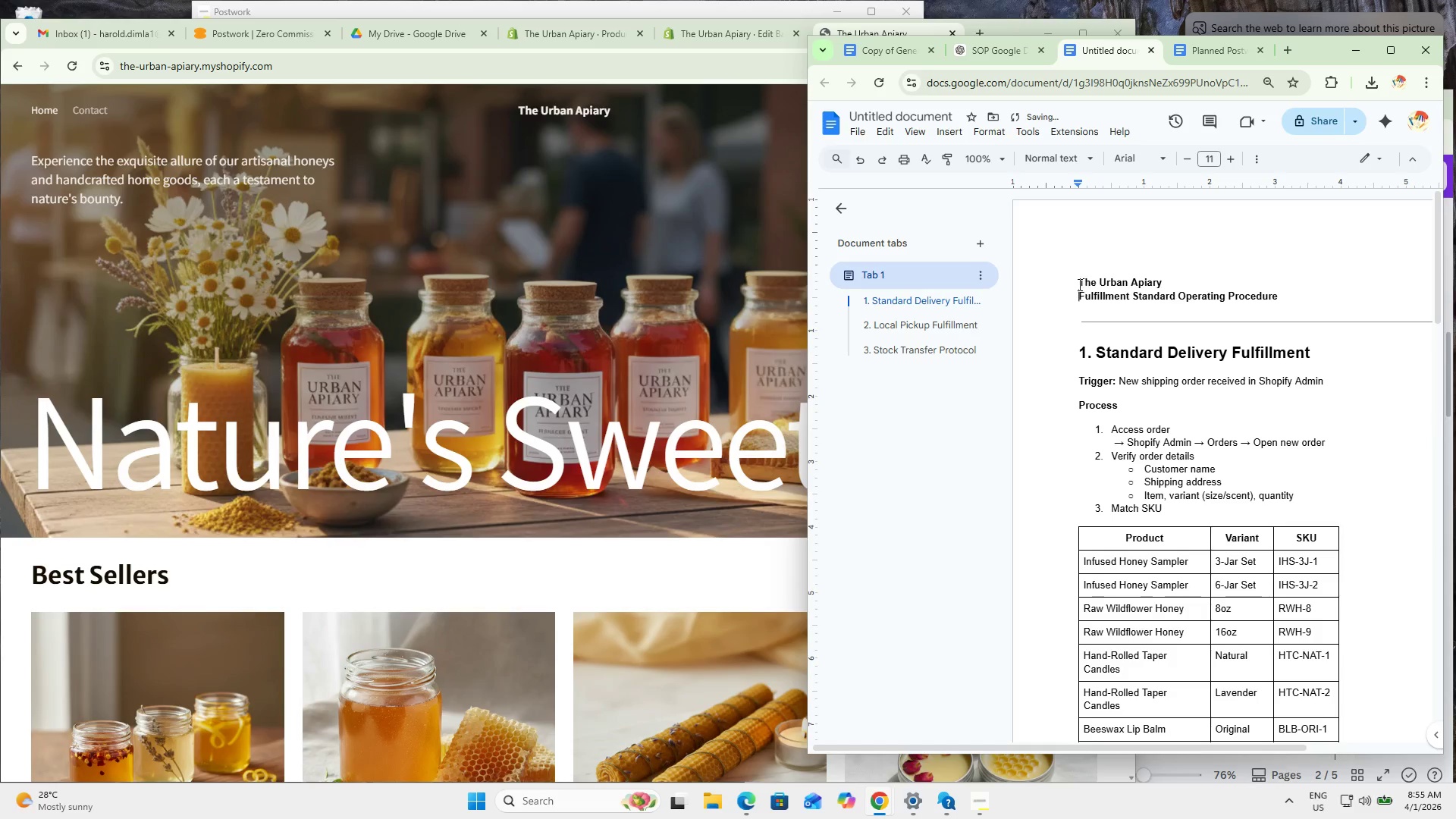 
left_click([1069, 273])
 